 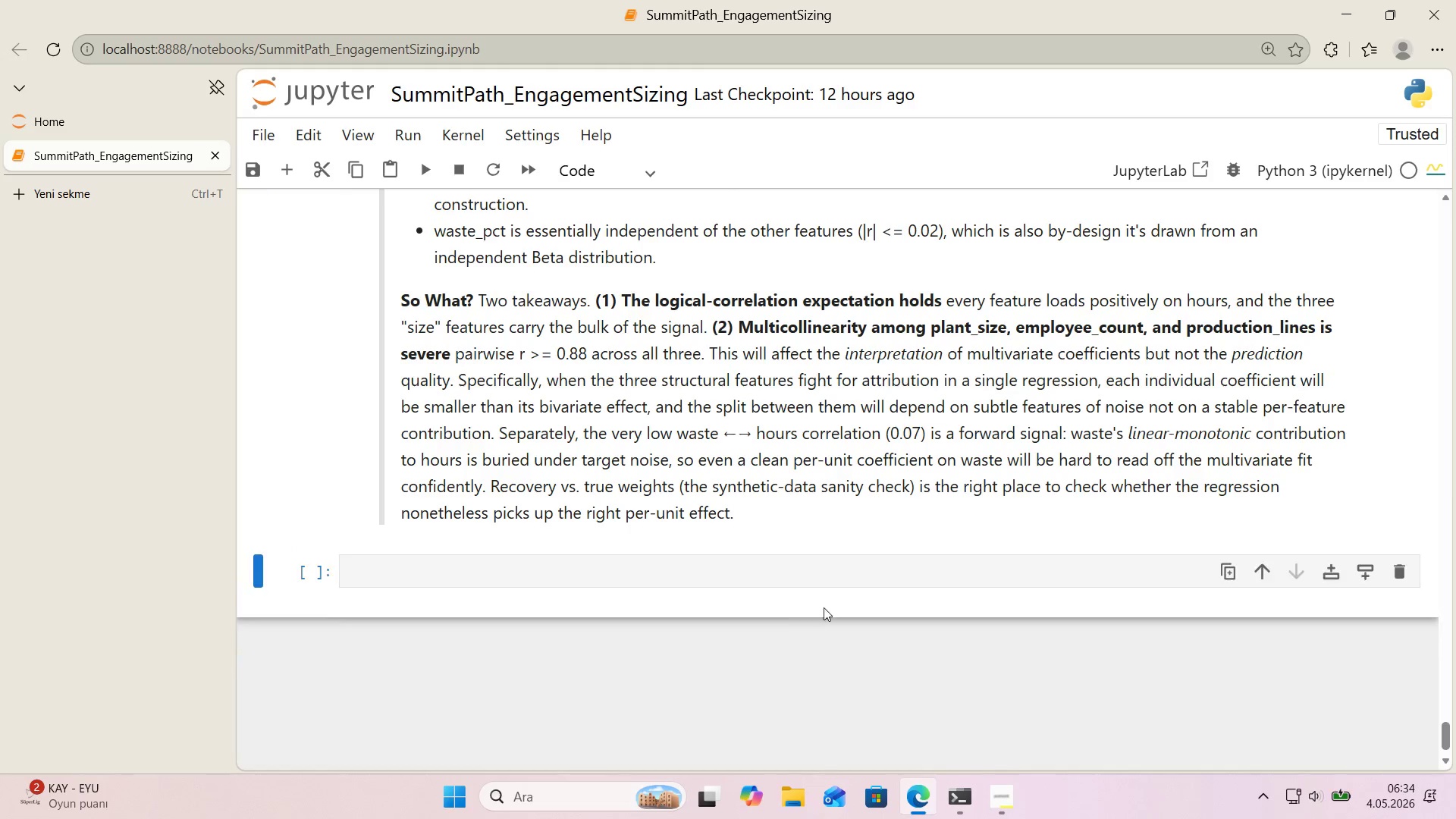 
scroll: coordinate [832, 599], scroll_direction: down, amount: 1.0
 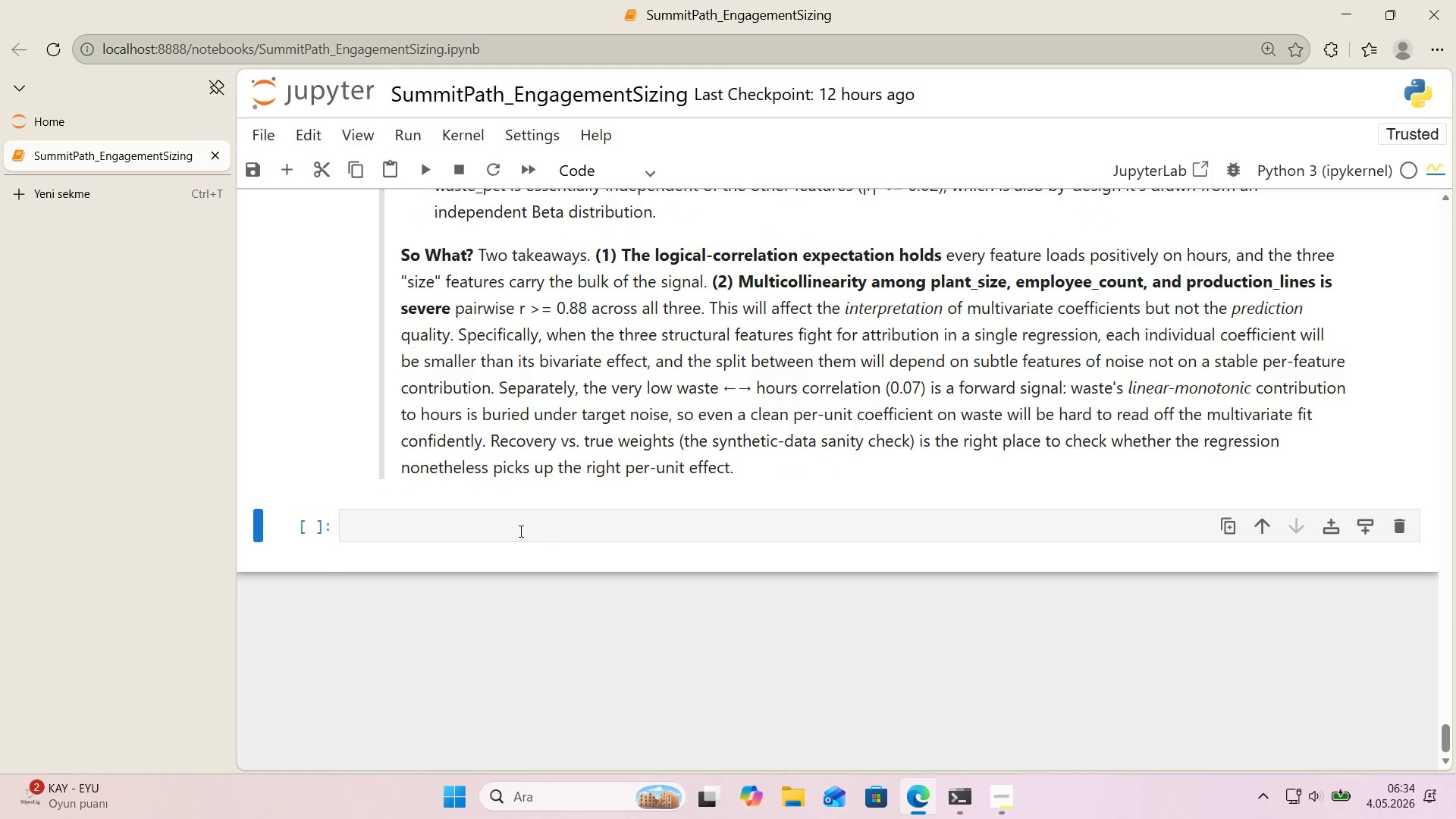 
left_click([629, 173])
 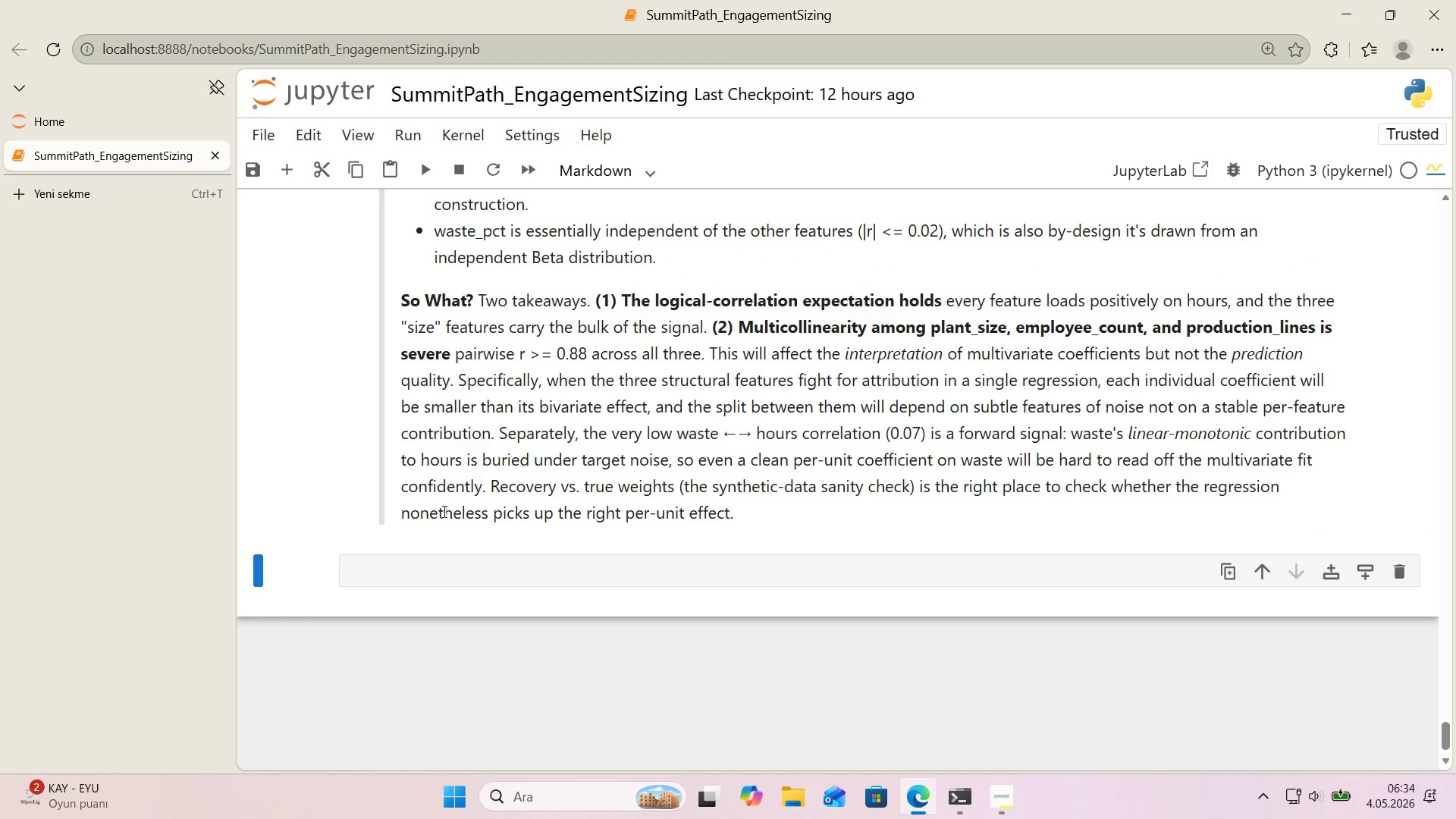 
left_click([418, 560])
 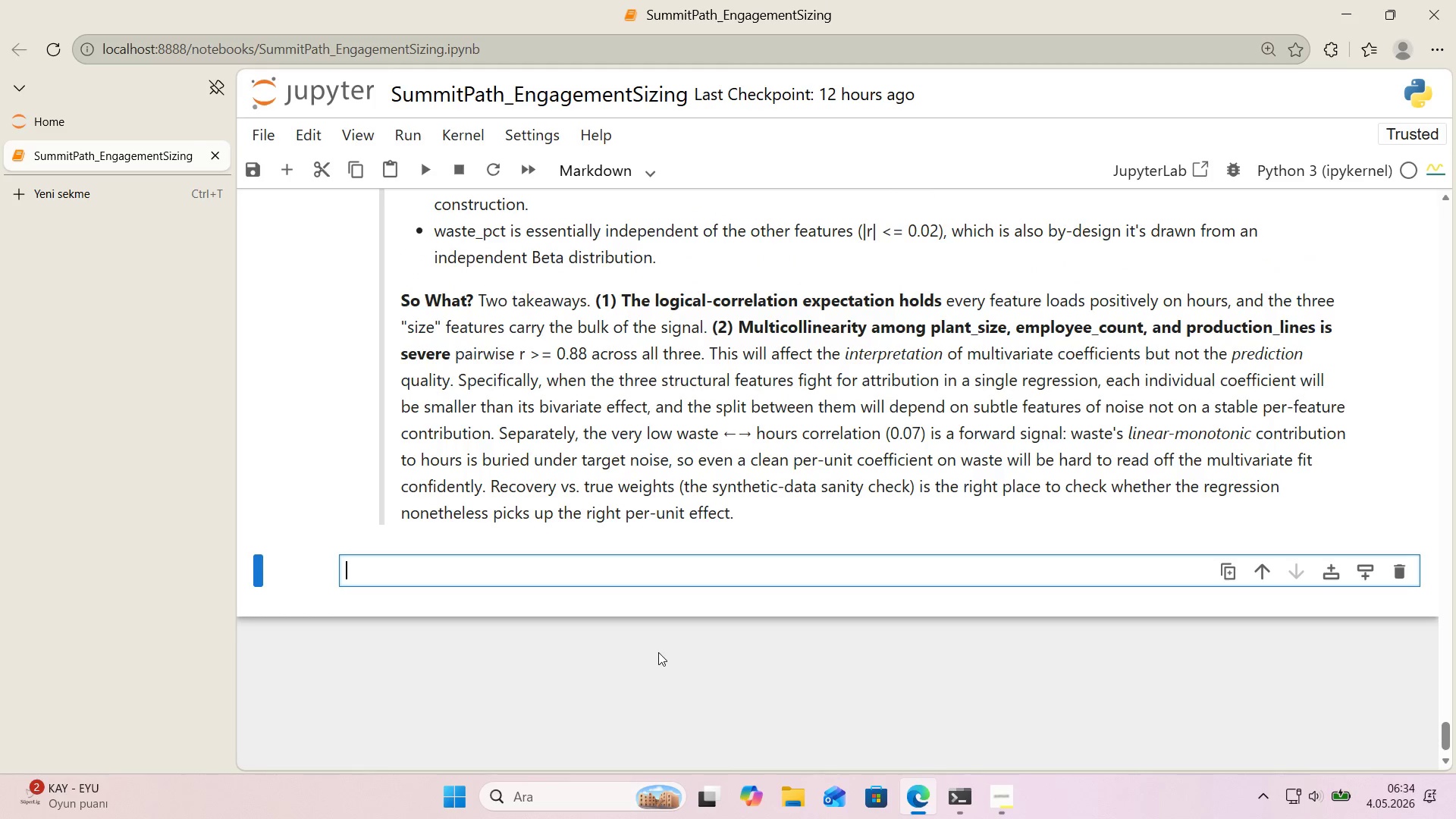 
key(Alt+Control+3)
 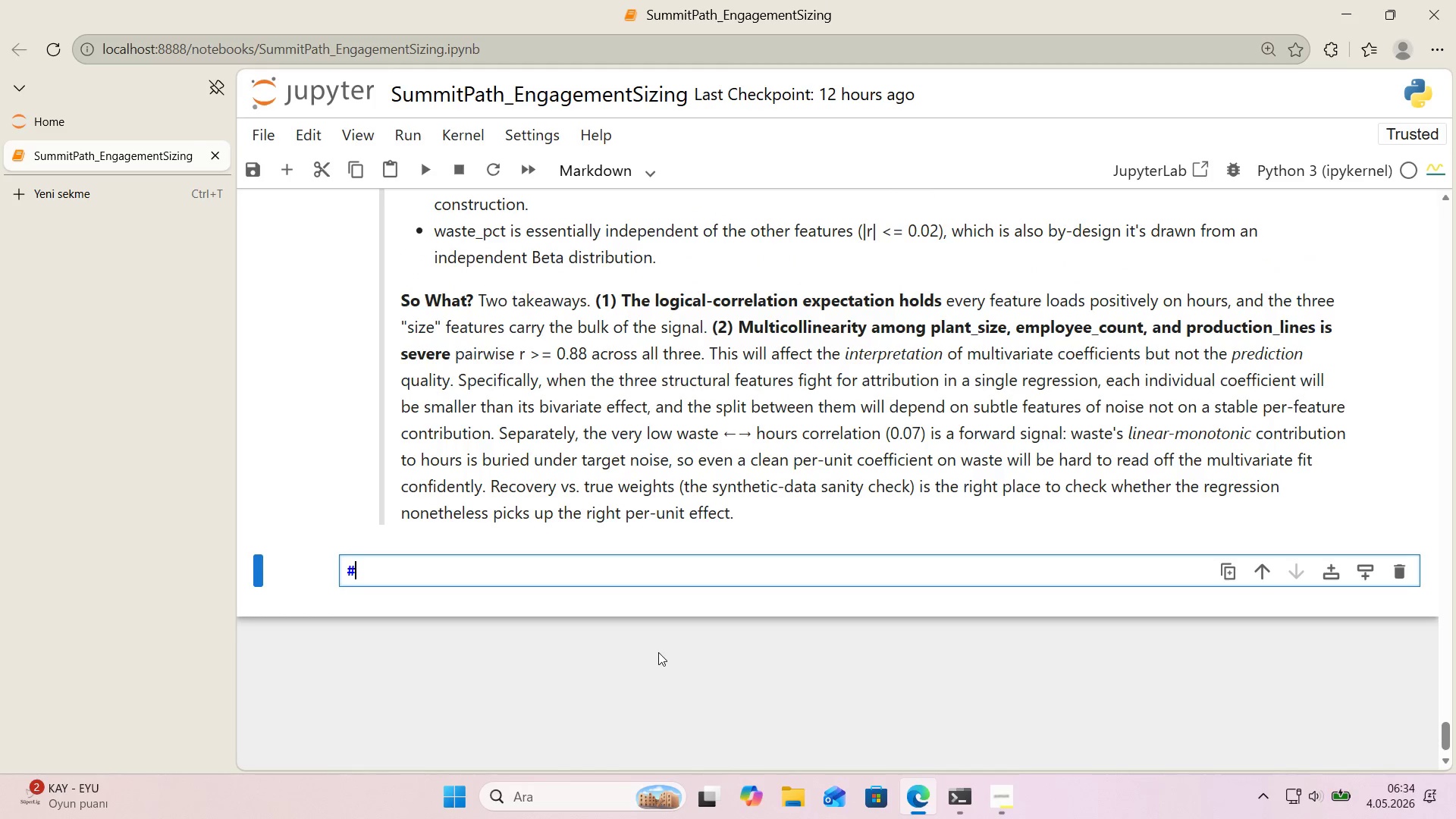 
key(Alt+Control+3)
 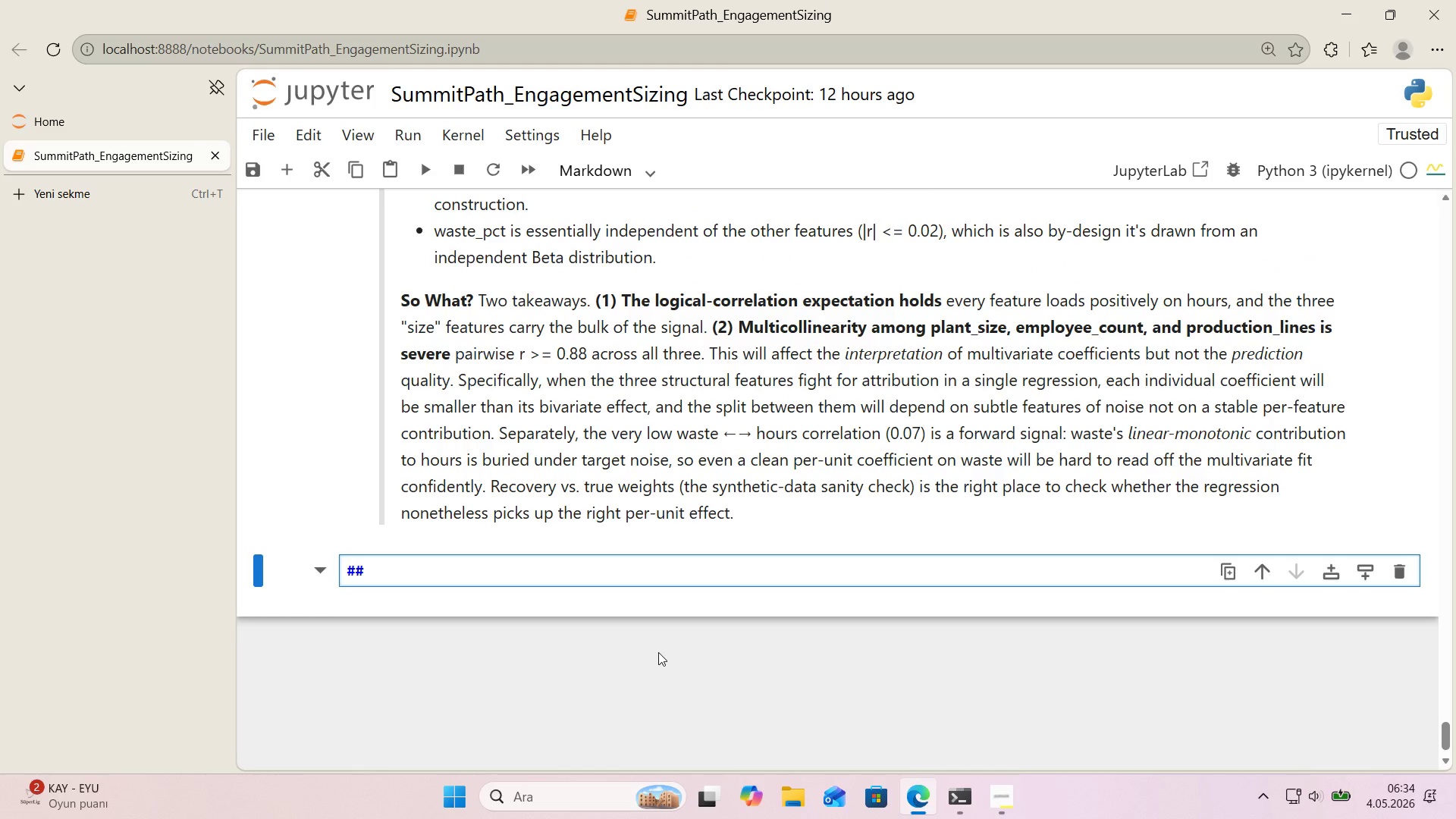 
type( 4. EDA - Employee Count vs. Total Project B'llable Hours)
 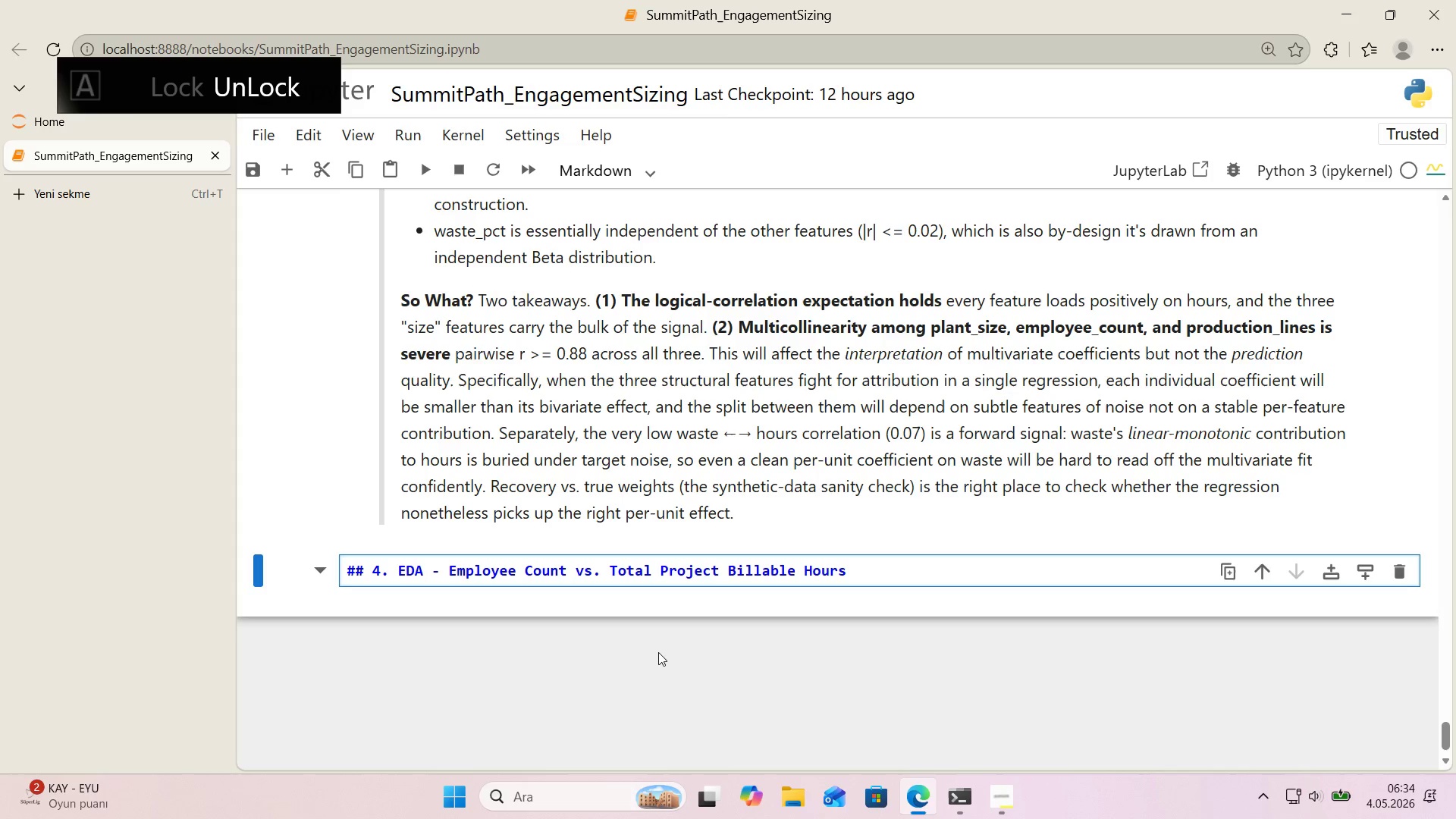 
key(Enter)
 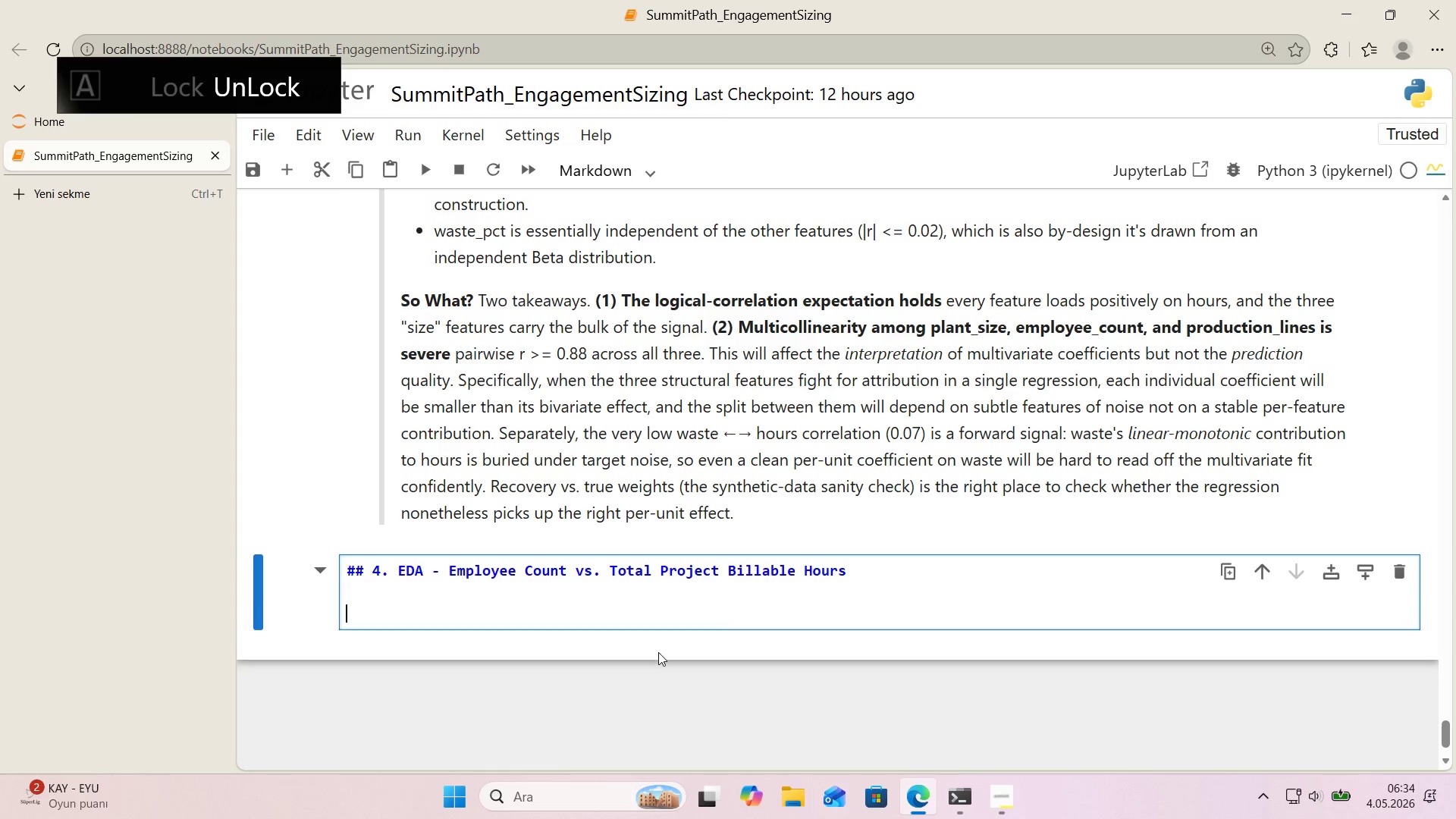 
key(Enter)
 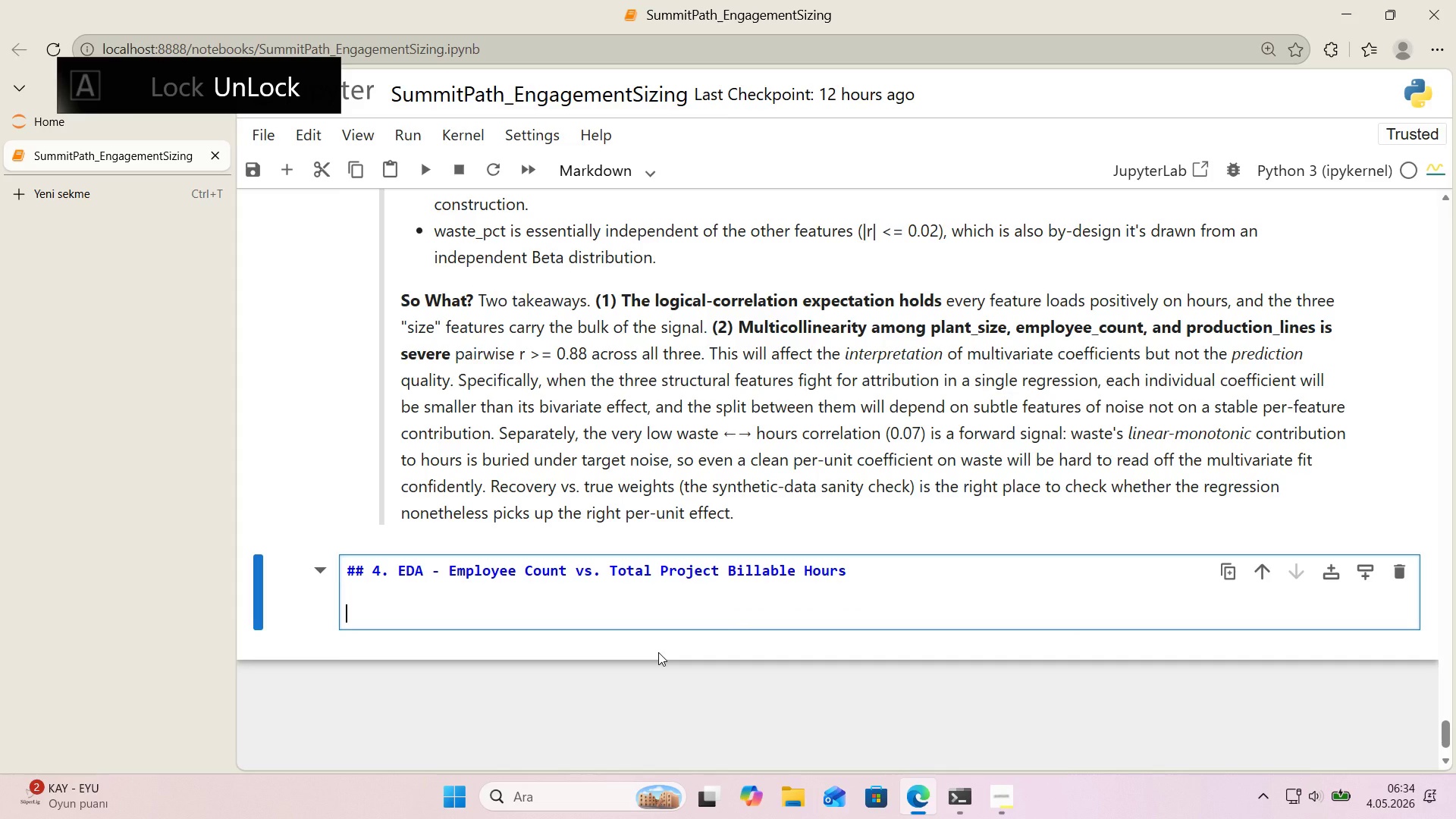 
type(Employee)
 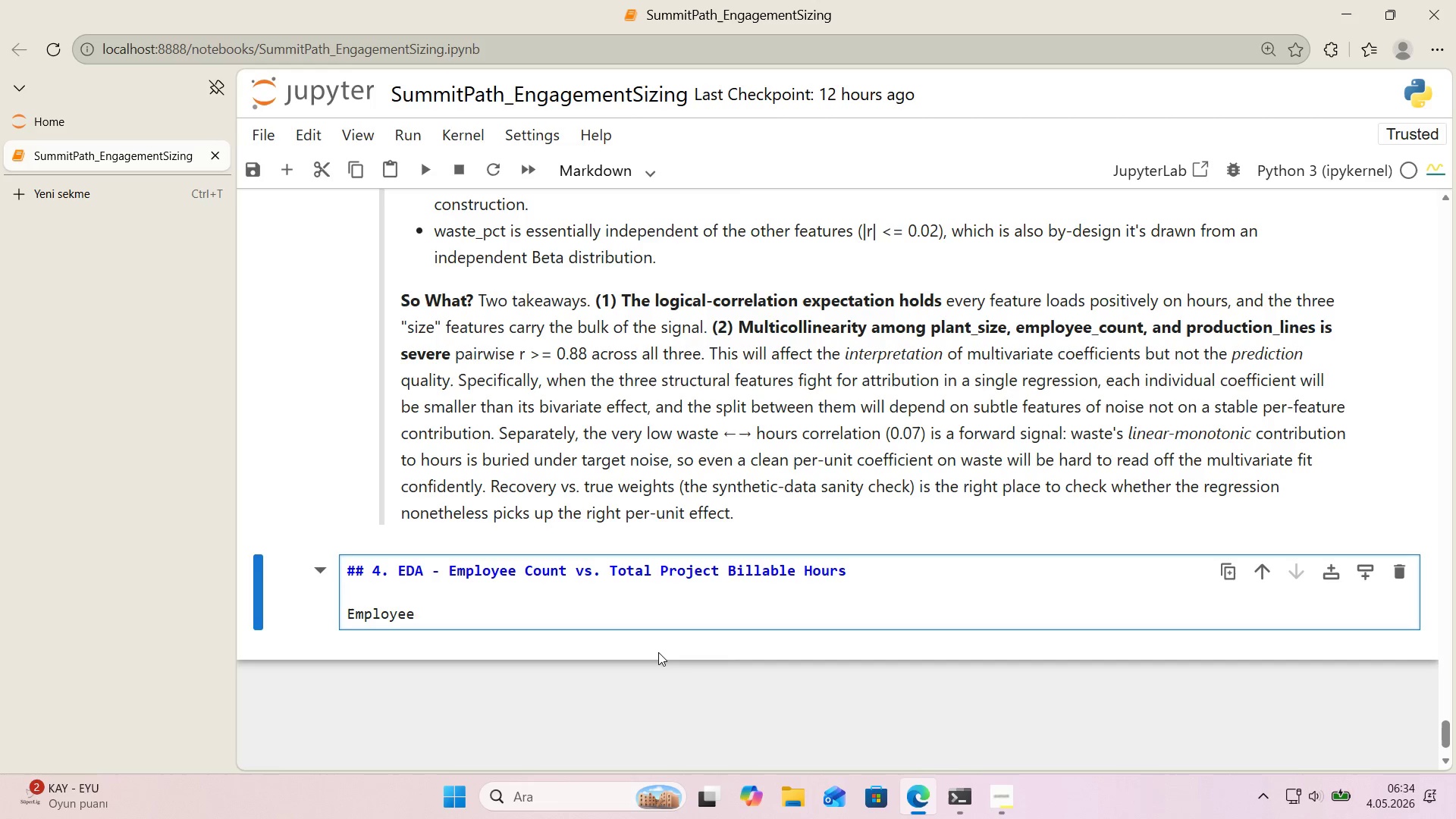 
wait(7.88)
 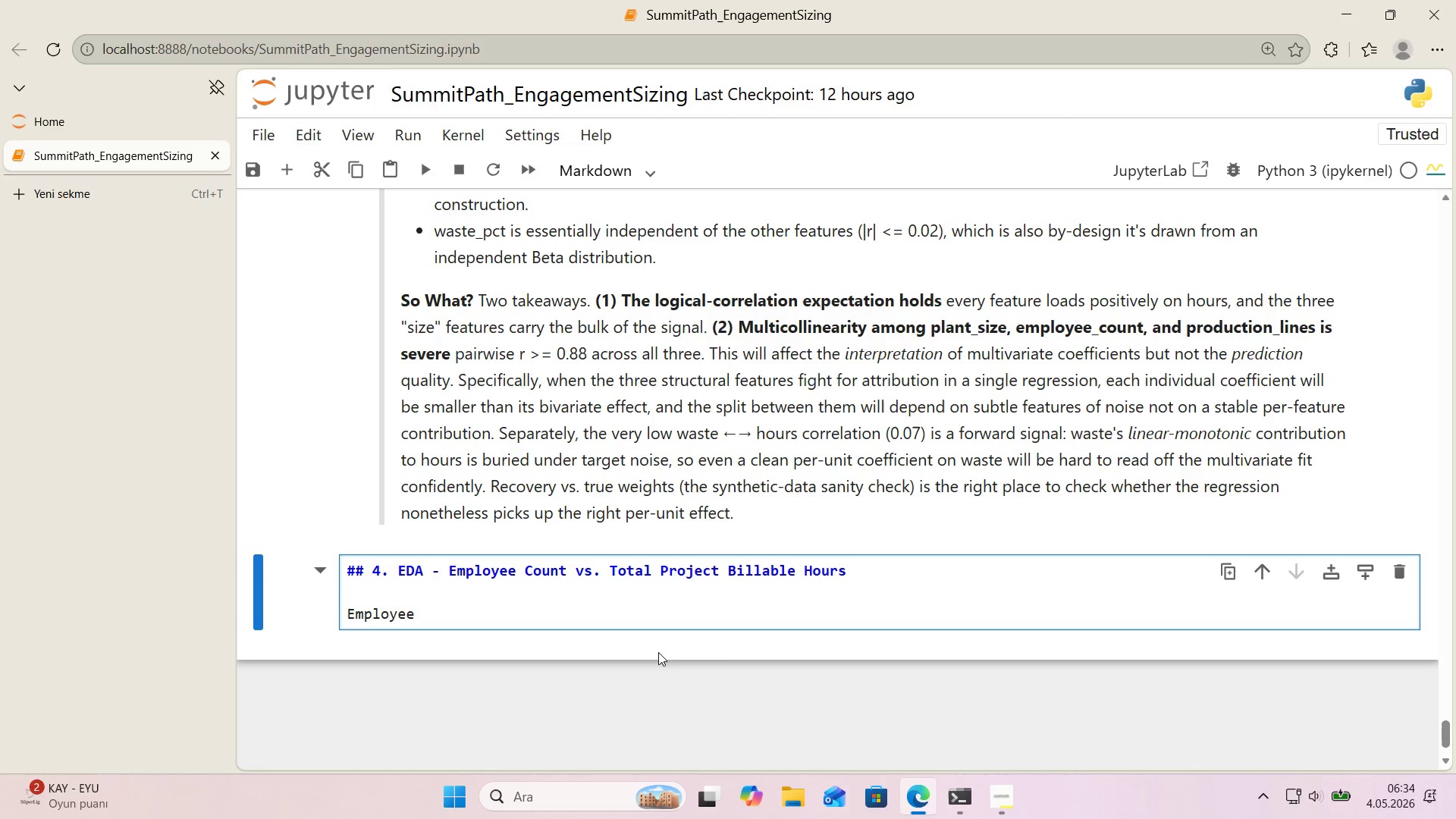 
type( count)
 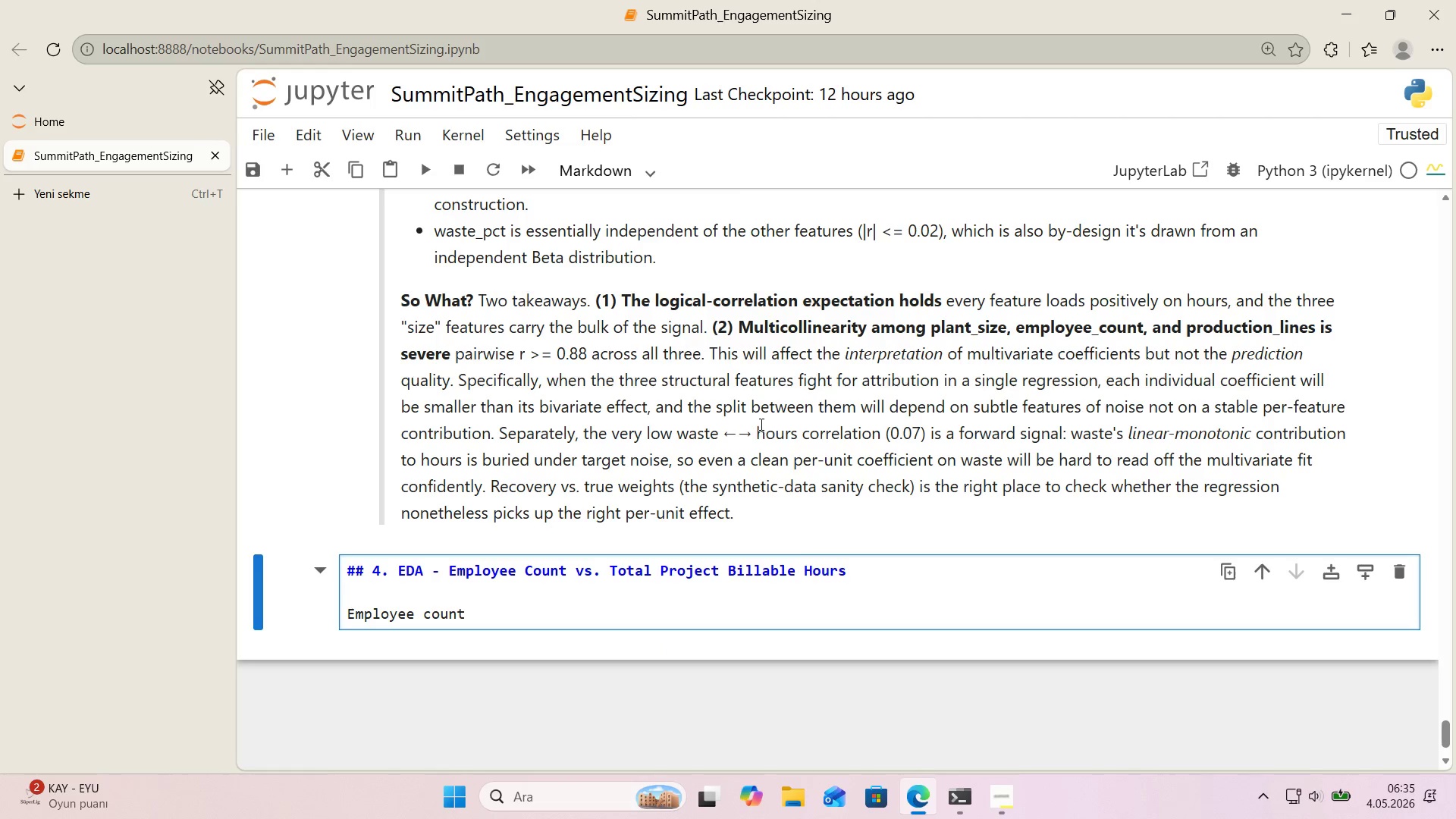 
left_click_drag(start_coordinate=[752, 430], to_coordinate=[742, 432])
 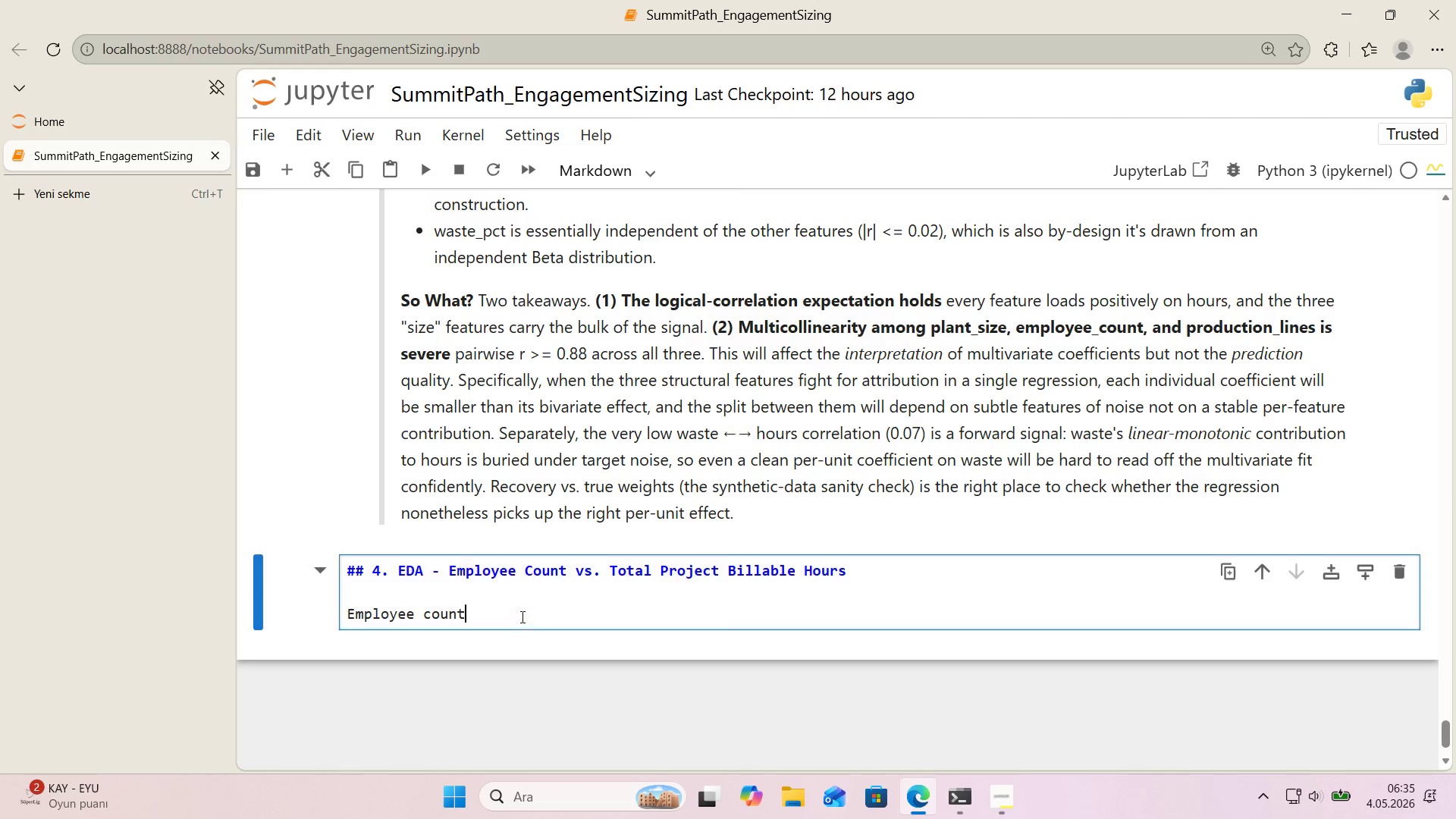 
key(Control+ControlLeft)
 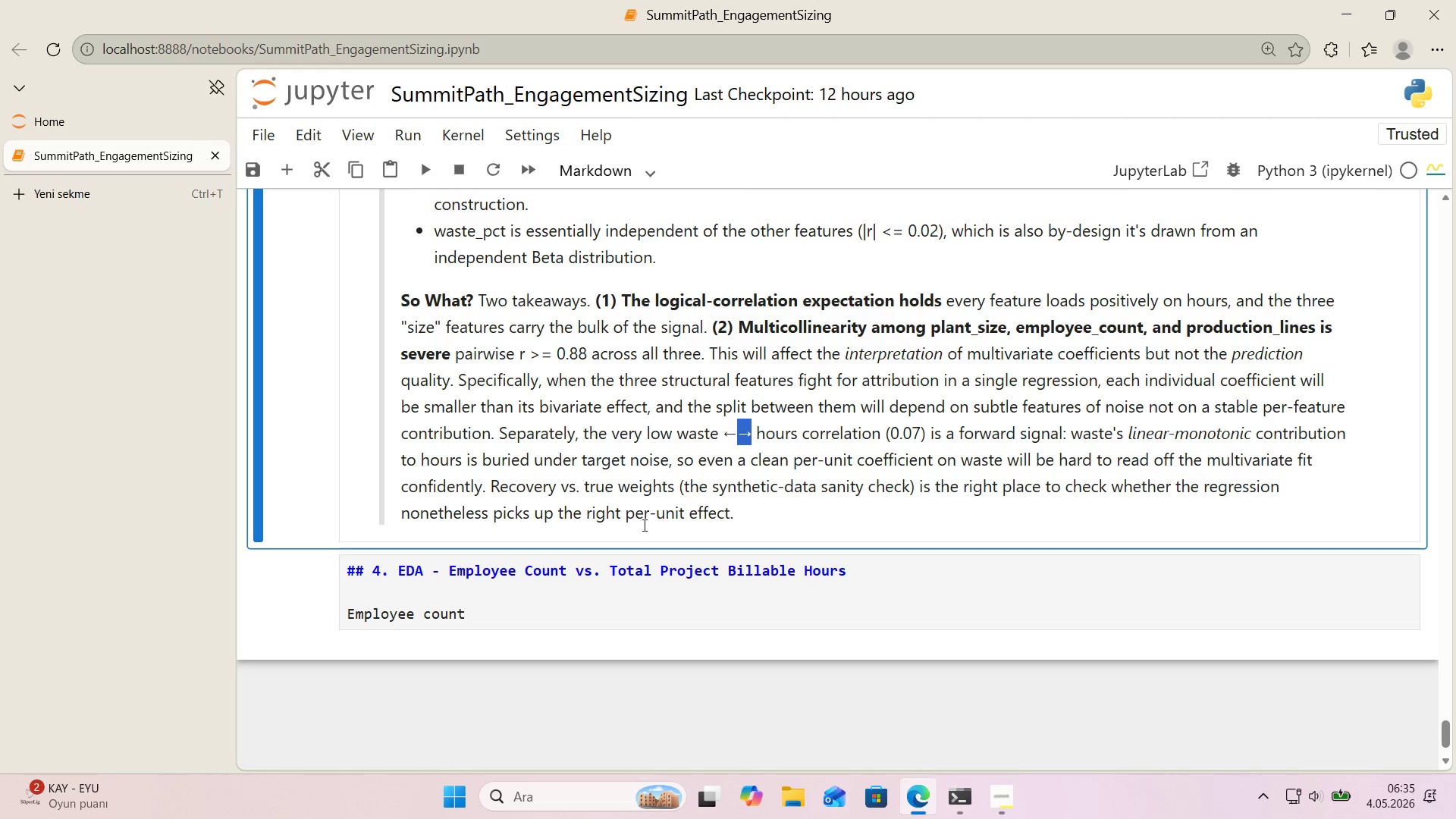 
key(Control+C)
 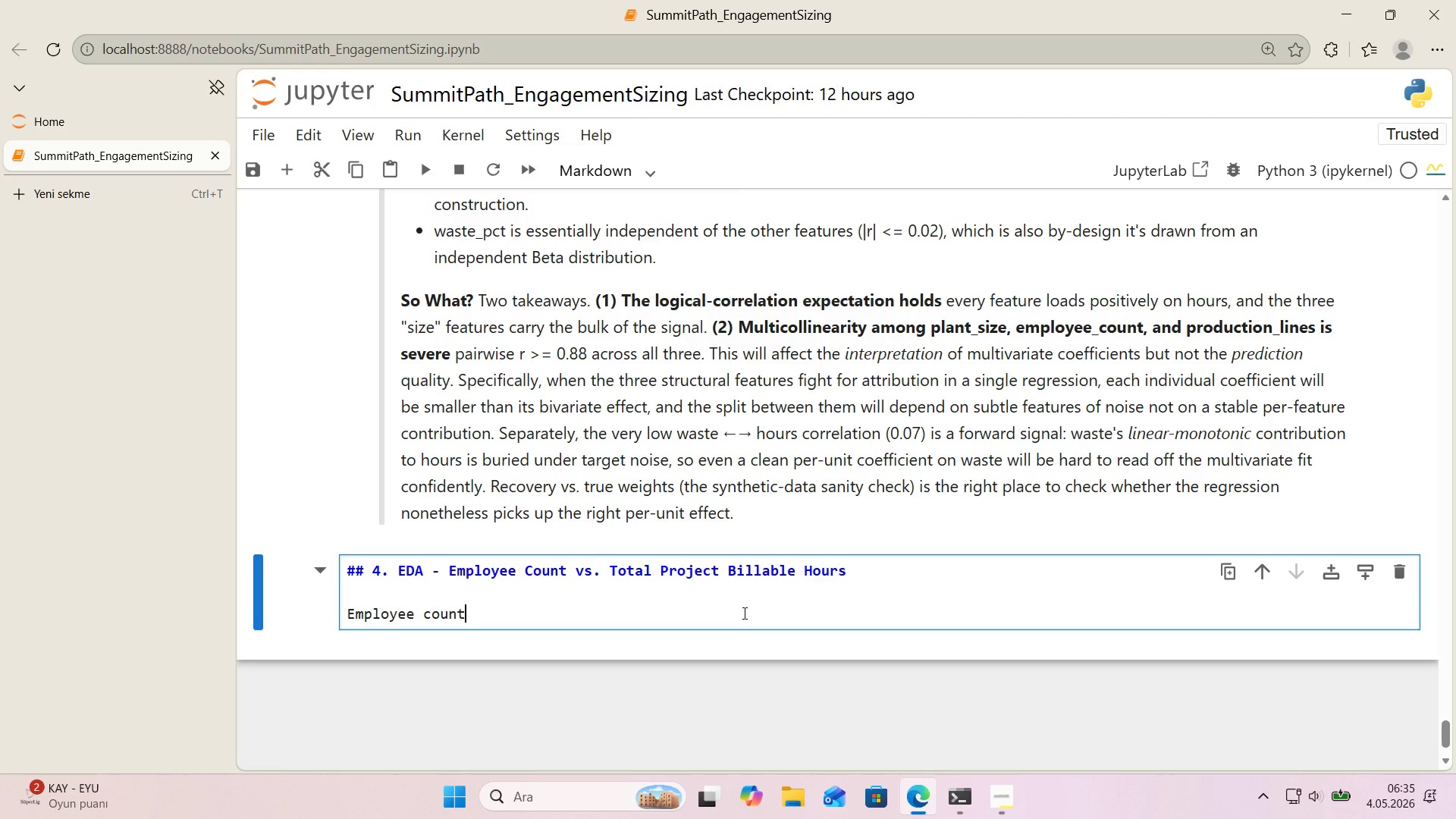 
key(Control+ControlLeft)
 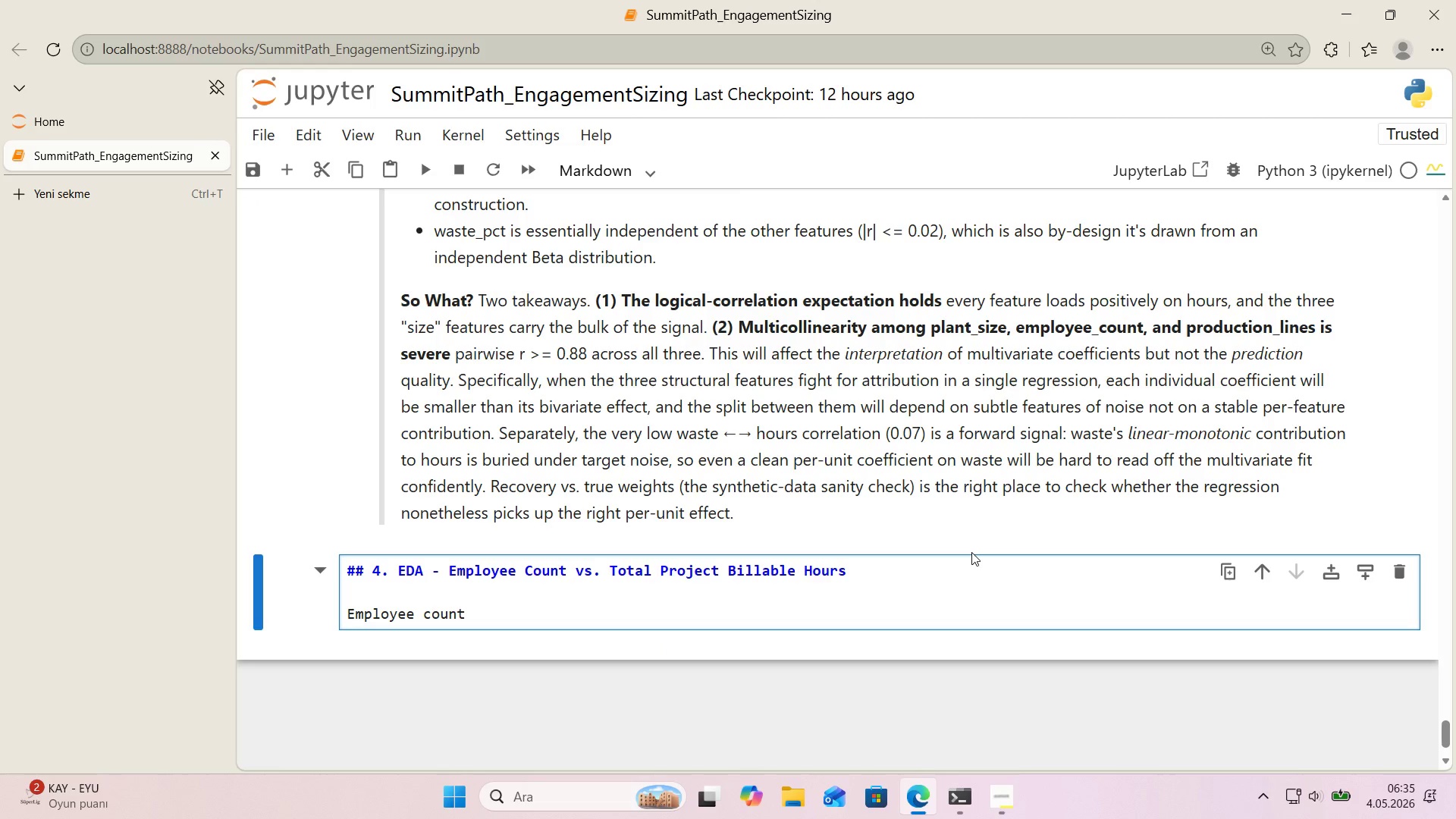 
key(Space)
 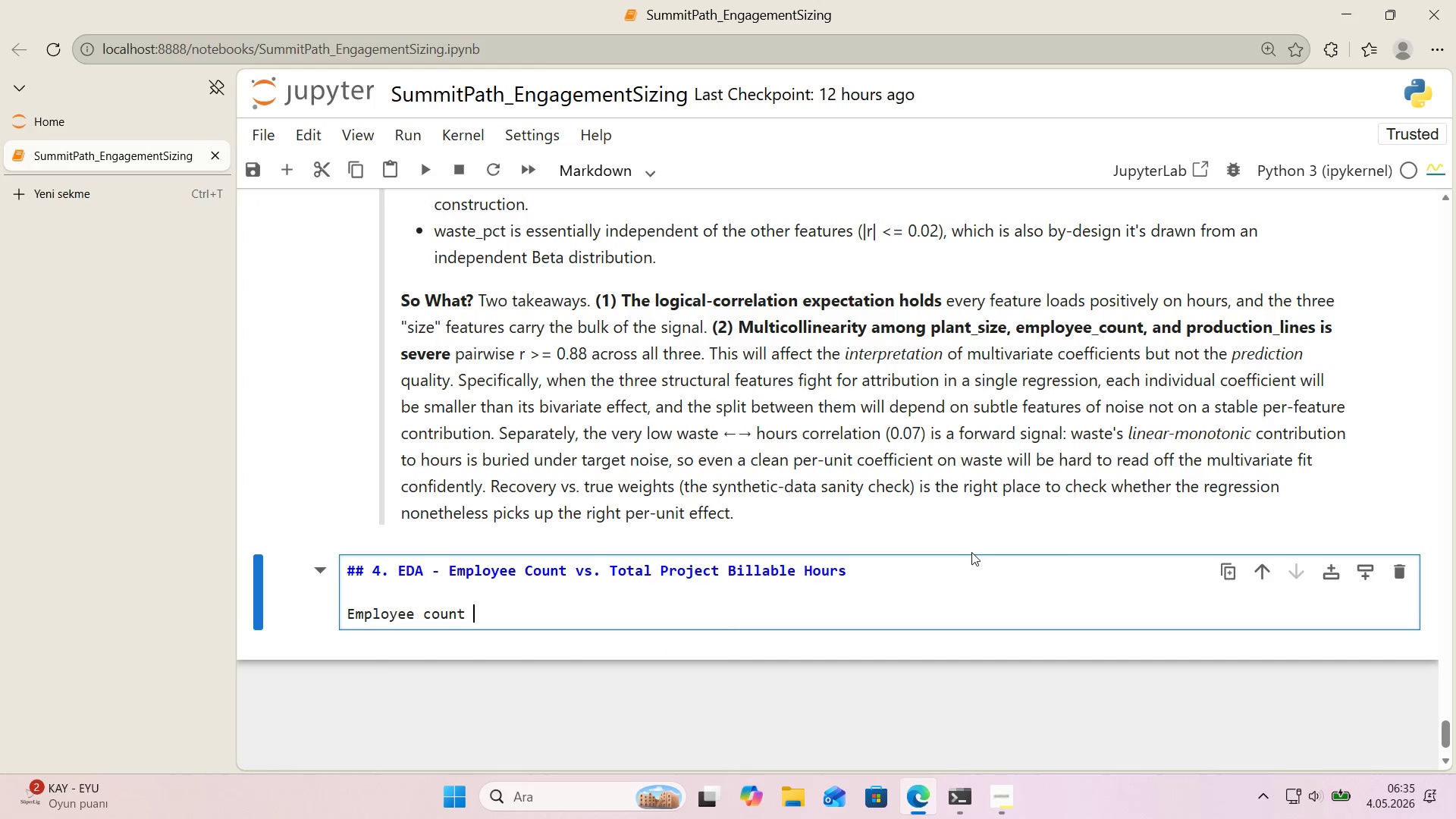 
key(Control+ControlLeft)
 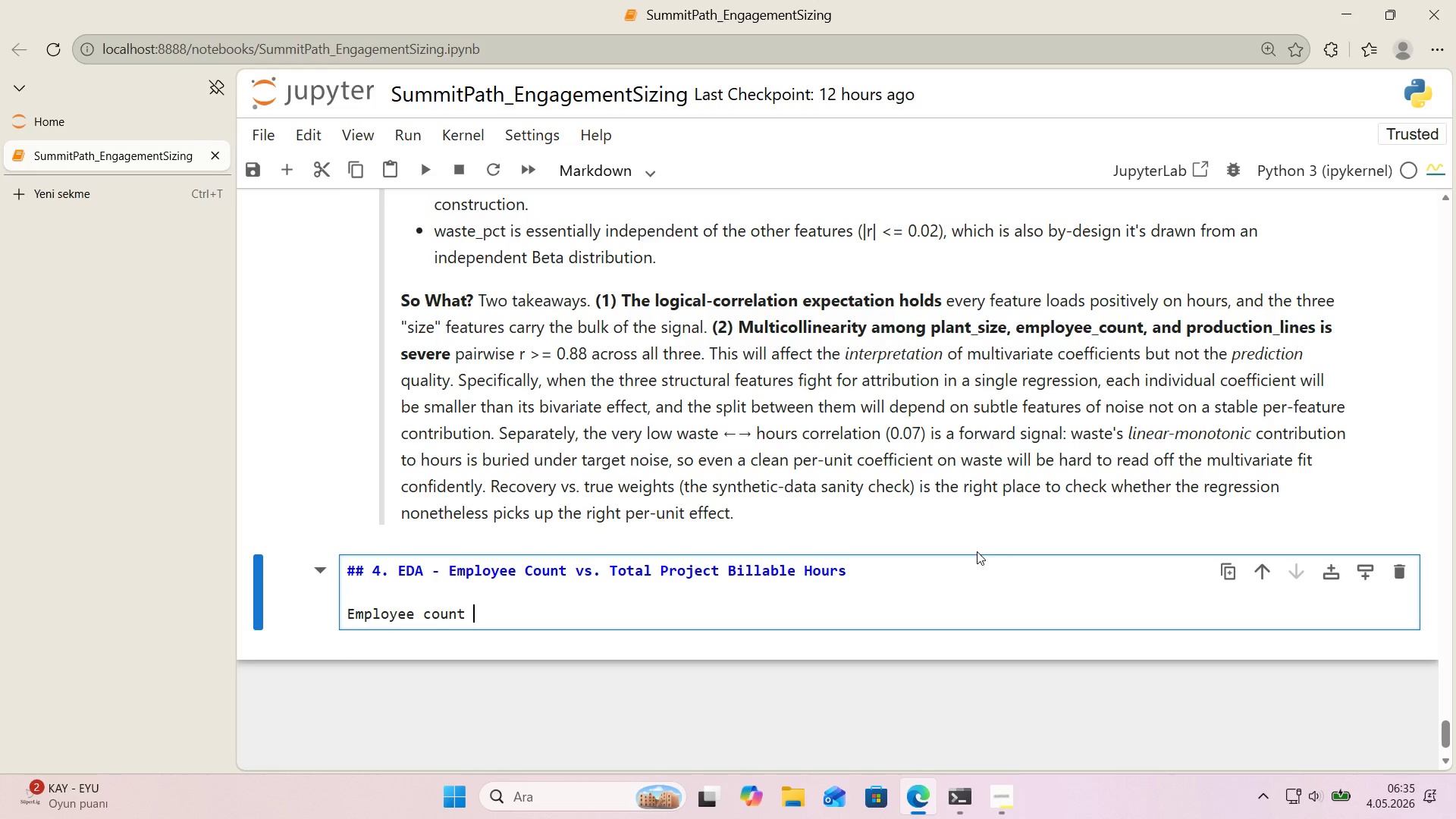 
key(Control+V)
 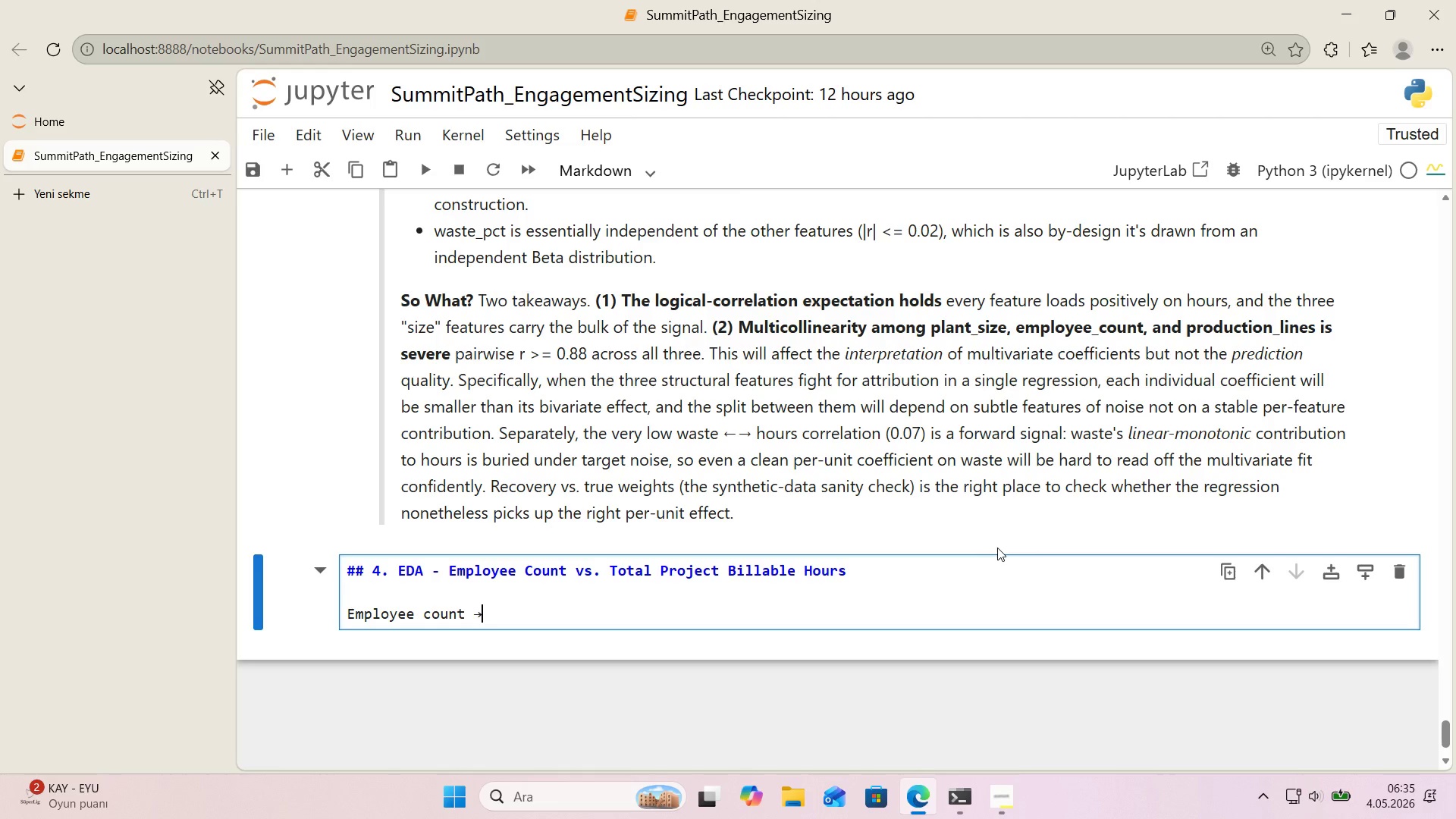 
type( project hours 's the s'ngle most 'ntu't've dr'ver for )
 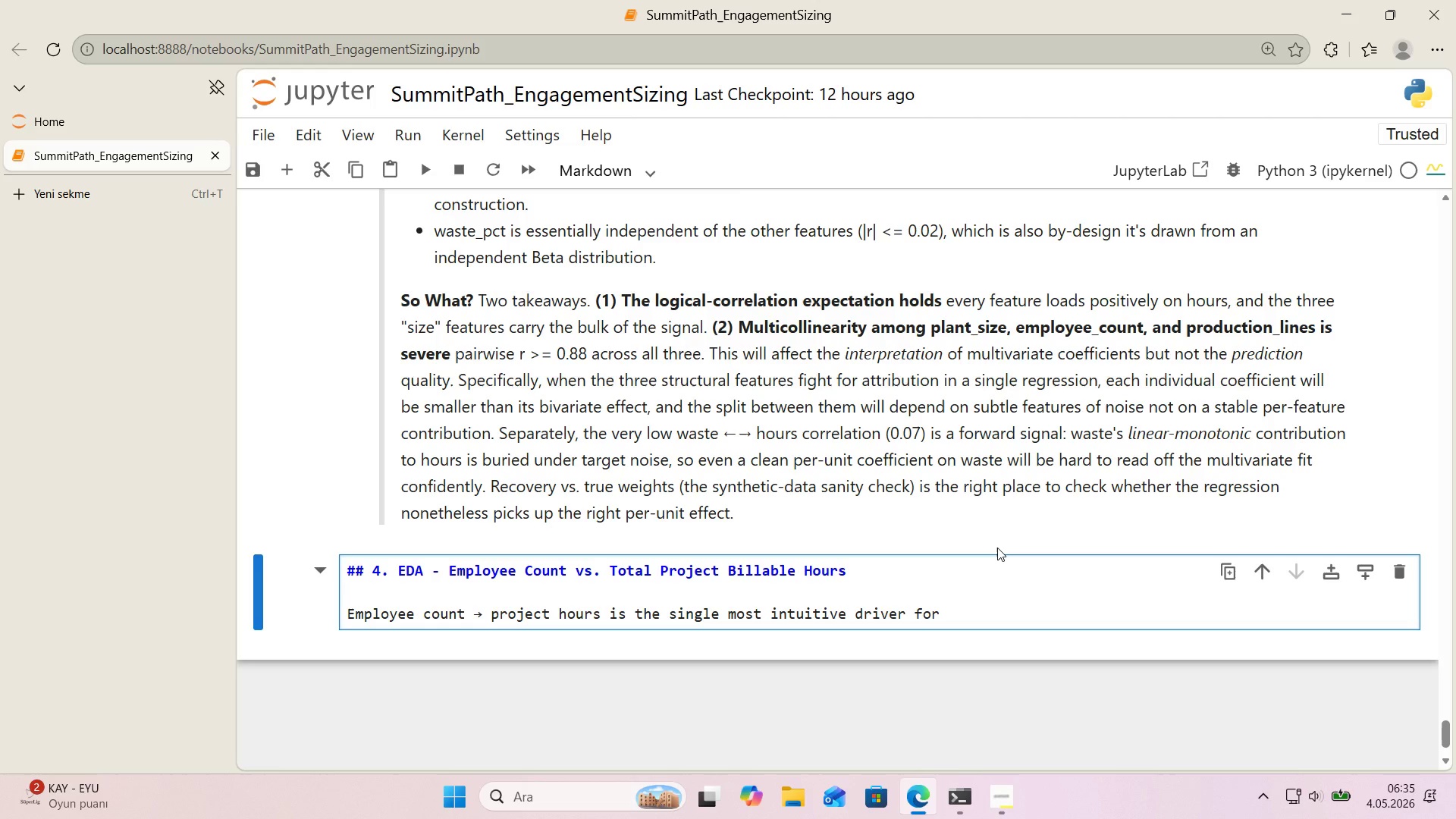 
type(the F'nance Analyst *``)
 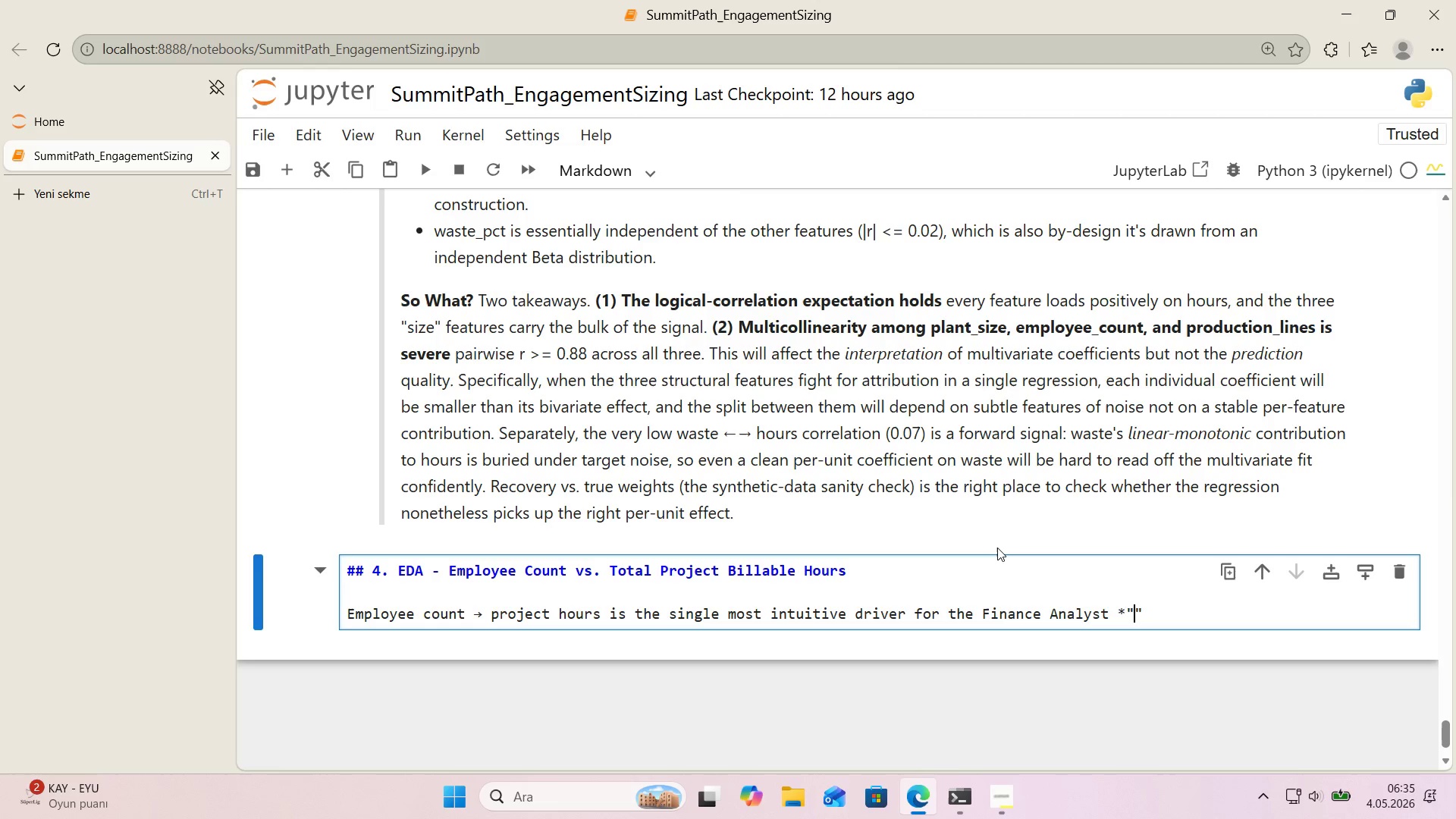 
key(ArrowLeft)
 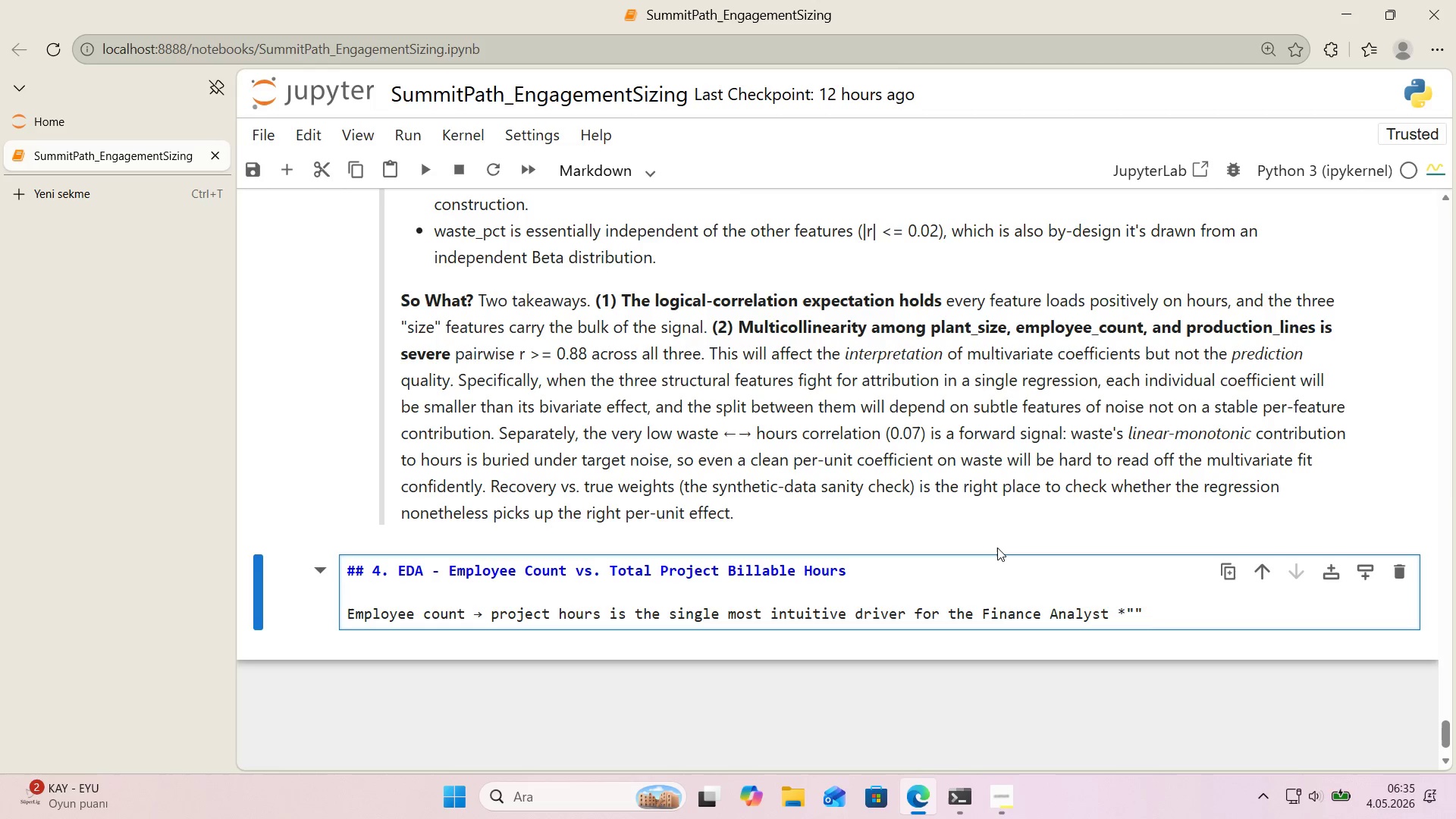 
type(headcount ) )
key(Backspace)
key(Backspace)
 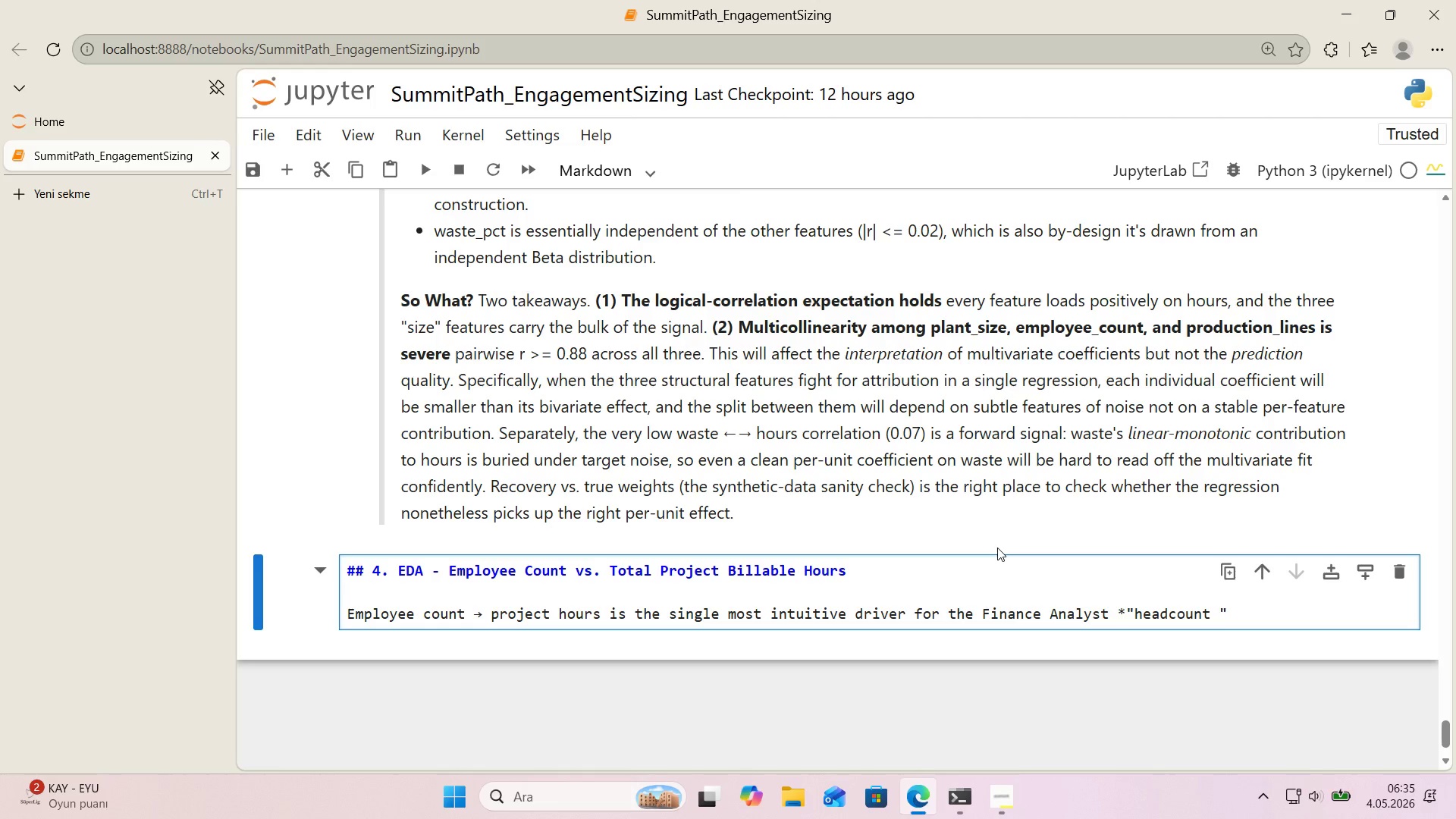 
key(Alt+Control+BracketRight)
 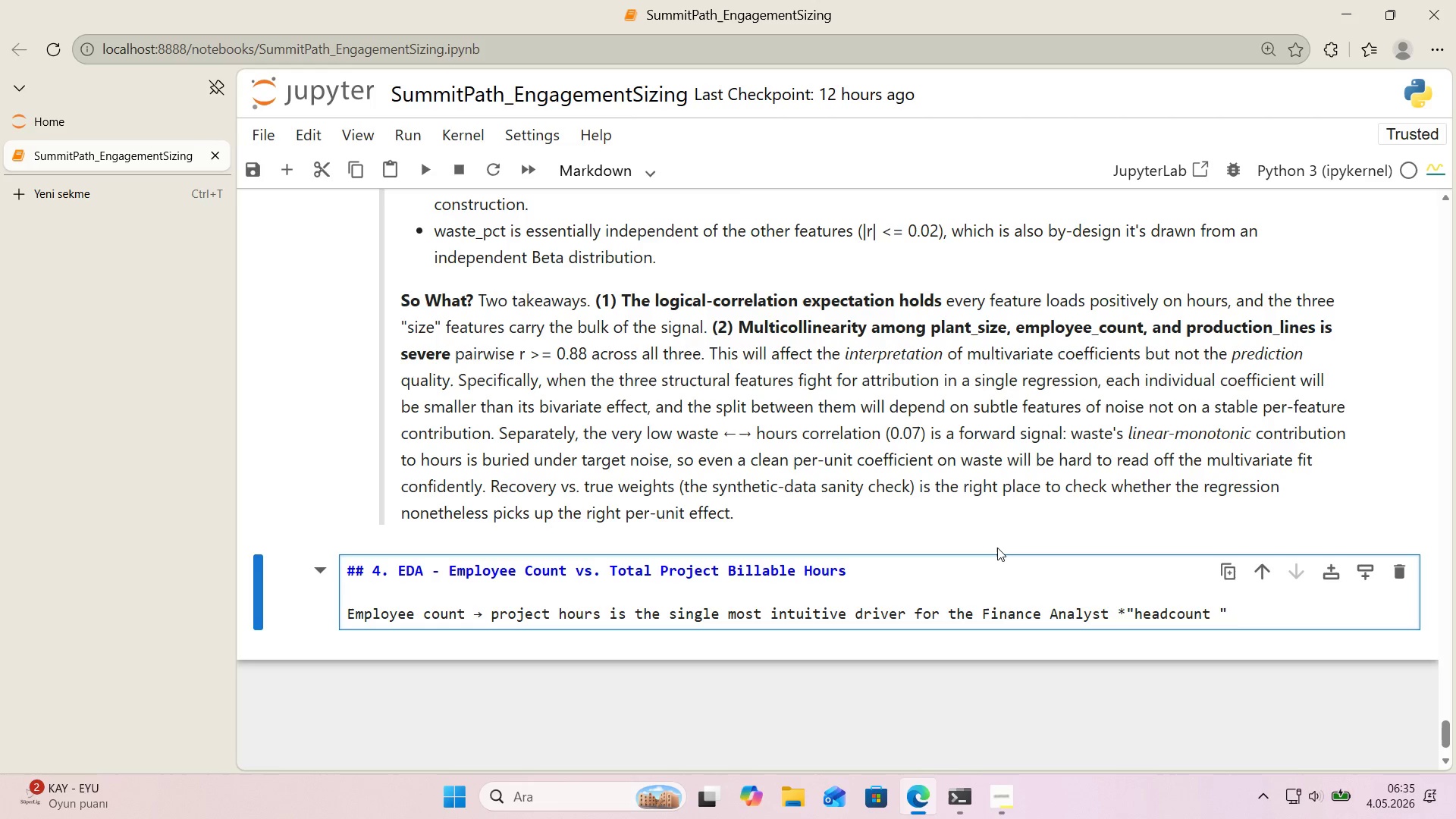 
key(Alt+Control+BracketRight)
 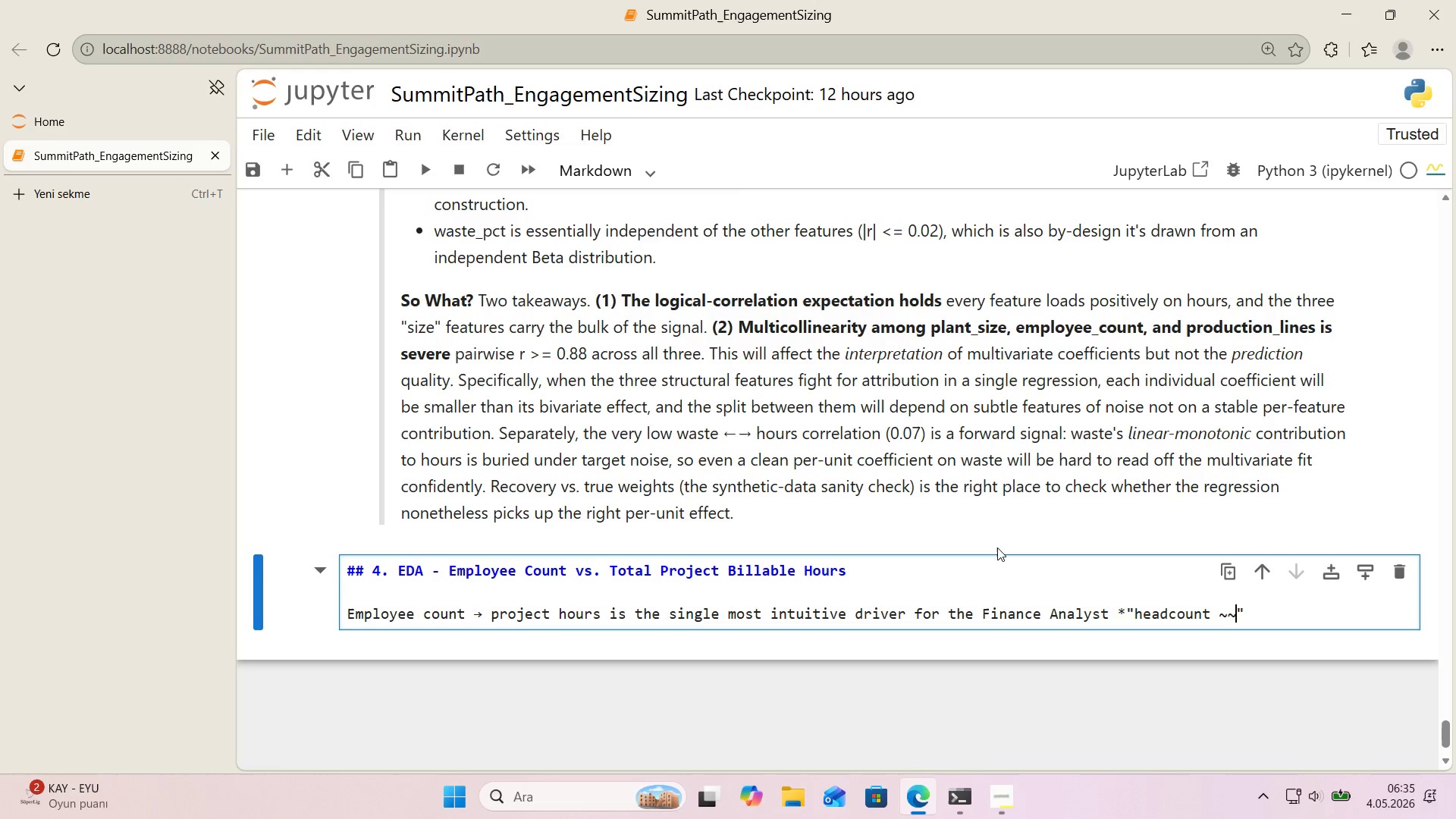 
type( engagement s'ze)
 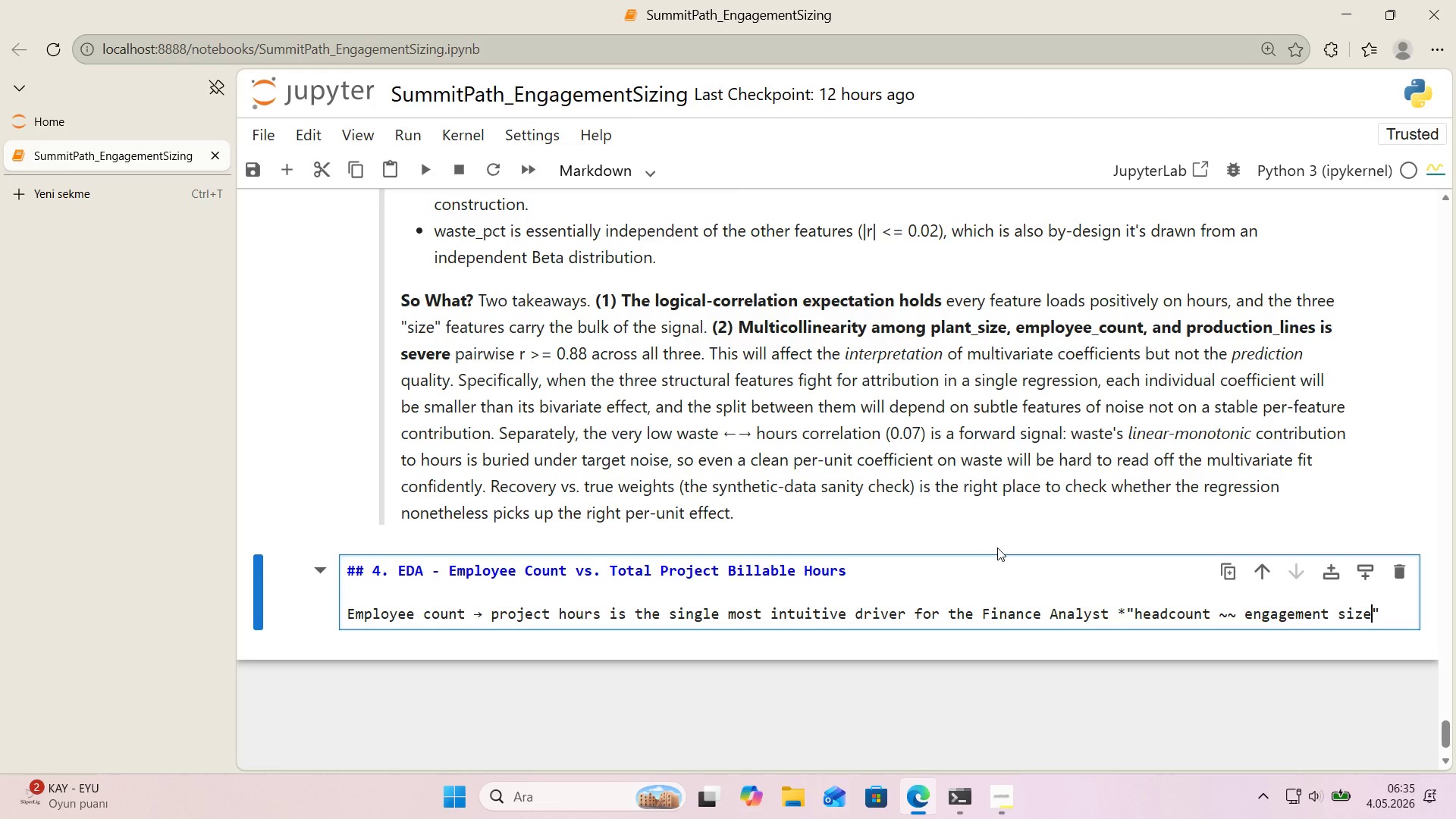 
key(ArrowRight)
 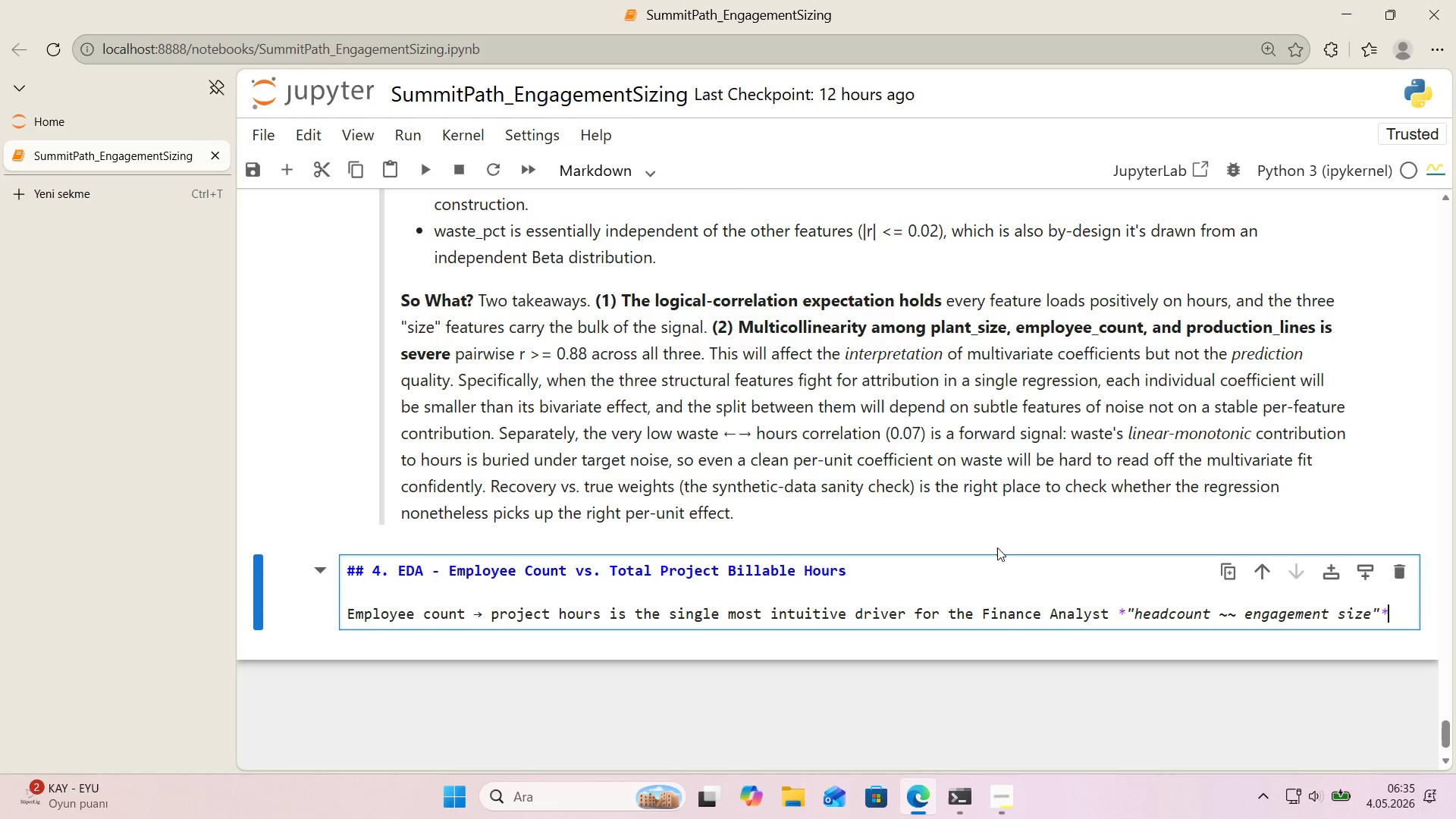 
type(* 's thhe)
key(Backspace)
key(Backspace)
type(e)
 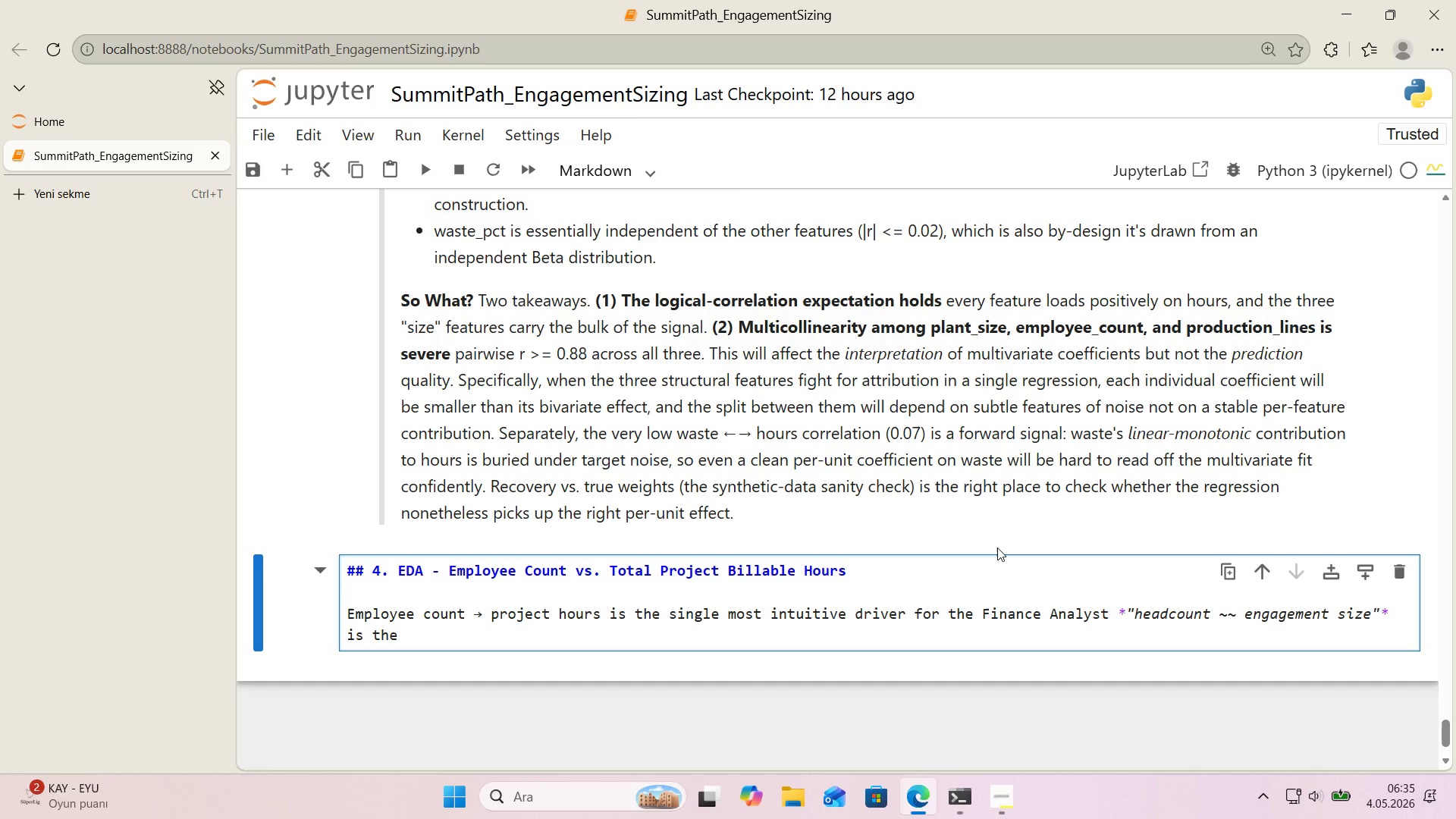 
wait(5.84)
 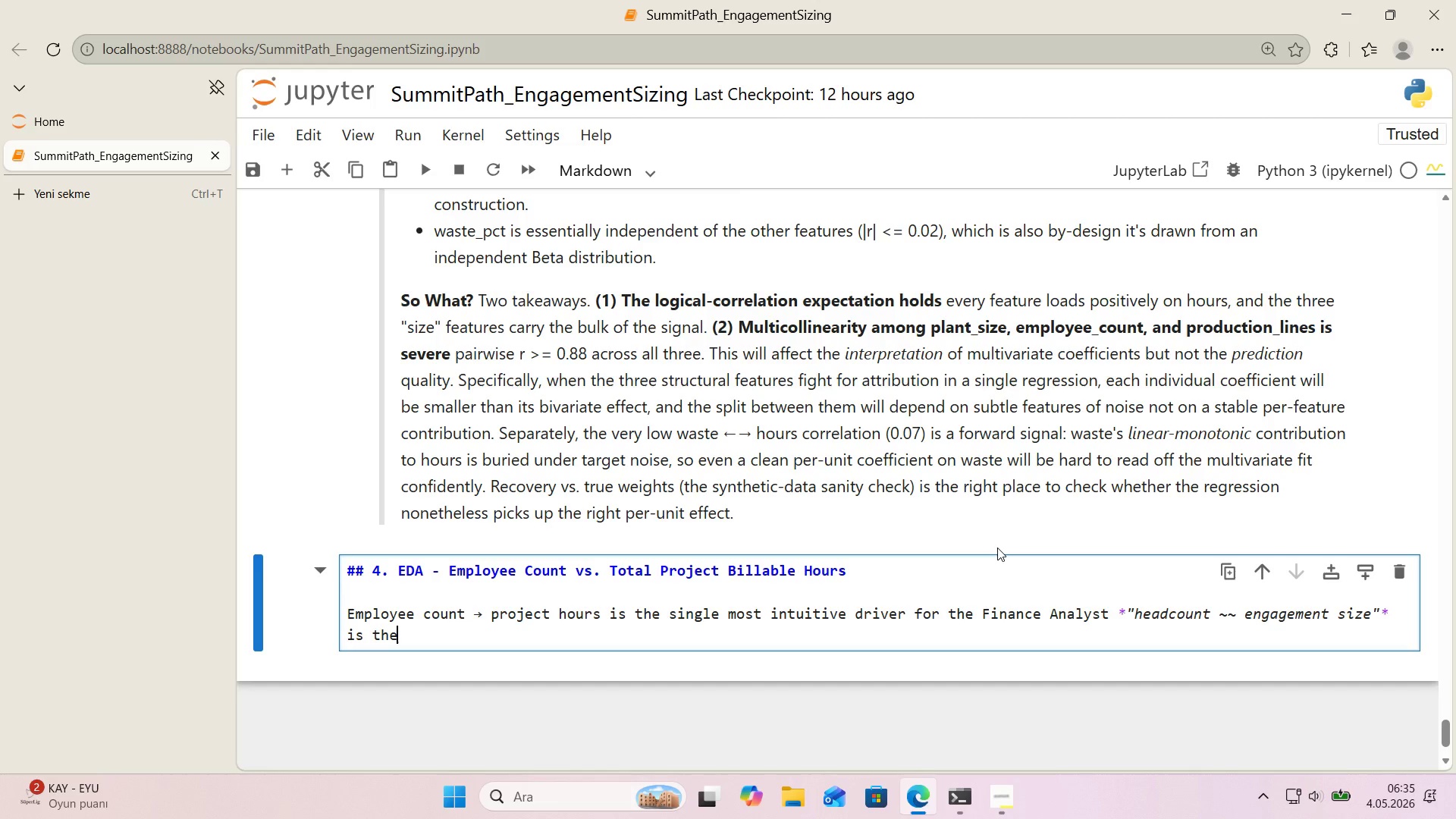 
type( analogy they currently sketch by hand on a wh'teboard w'th a prospect. The dedd'ca)
key(Backspace)
key(Backspace)
key(Backspace)
key(Backspace)
key(Backspace)
type(')
key(Backspace)
type(d'cated scatter plot makes  that 'ntu't'on formal> plot every plant, overlay a 'near trend, color-lock to the Copper hue *()
 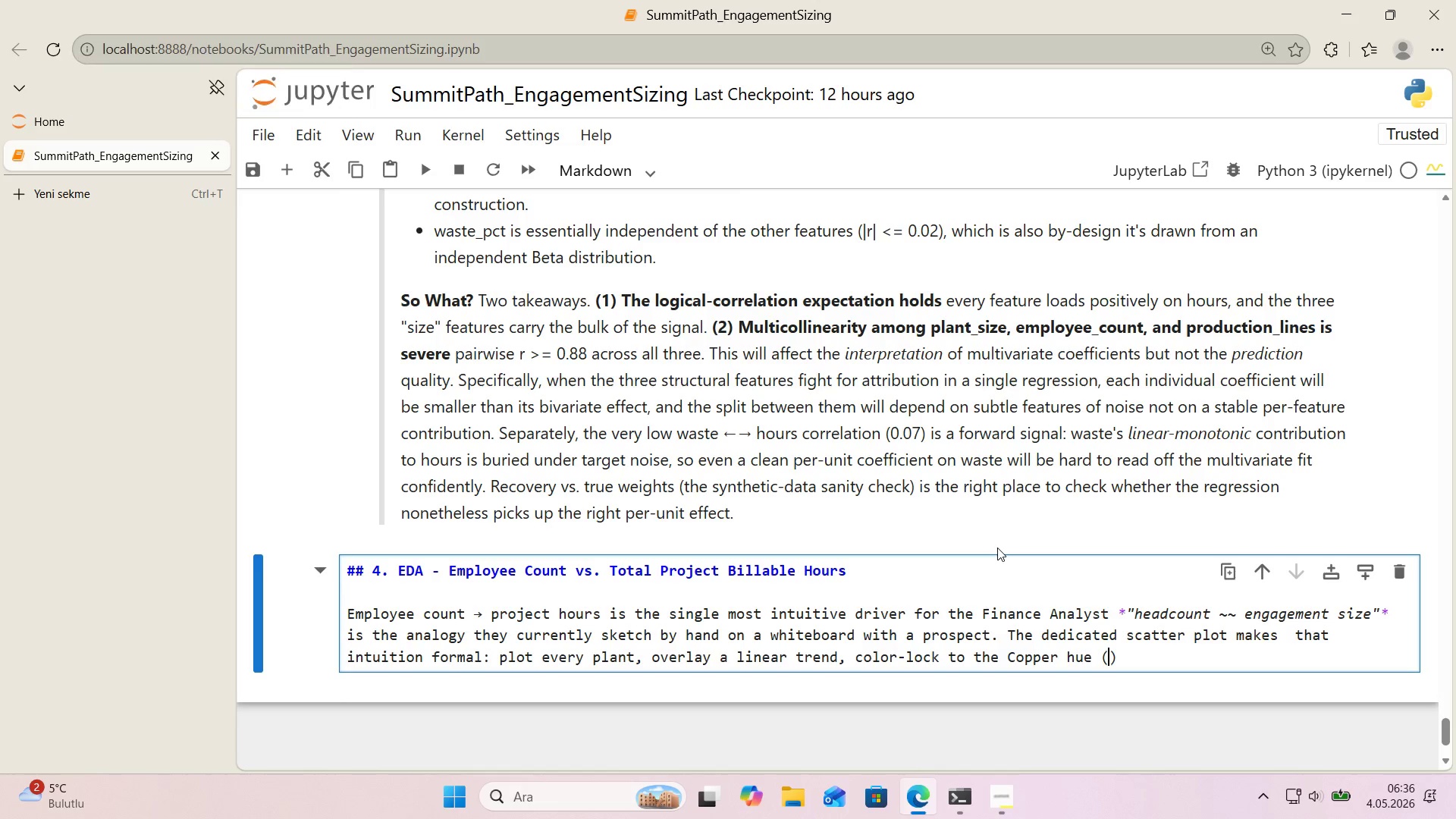 
 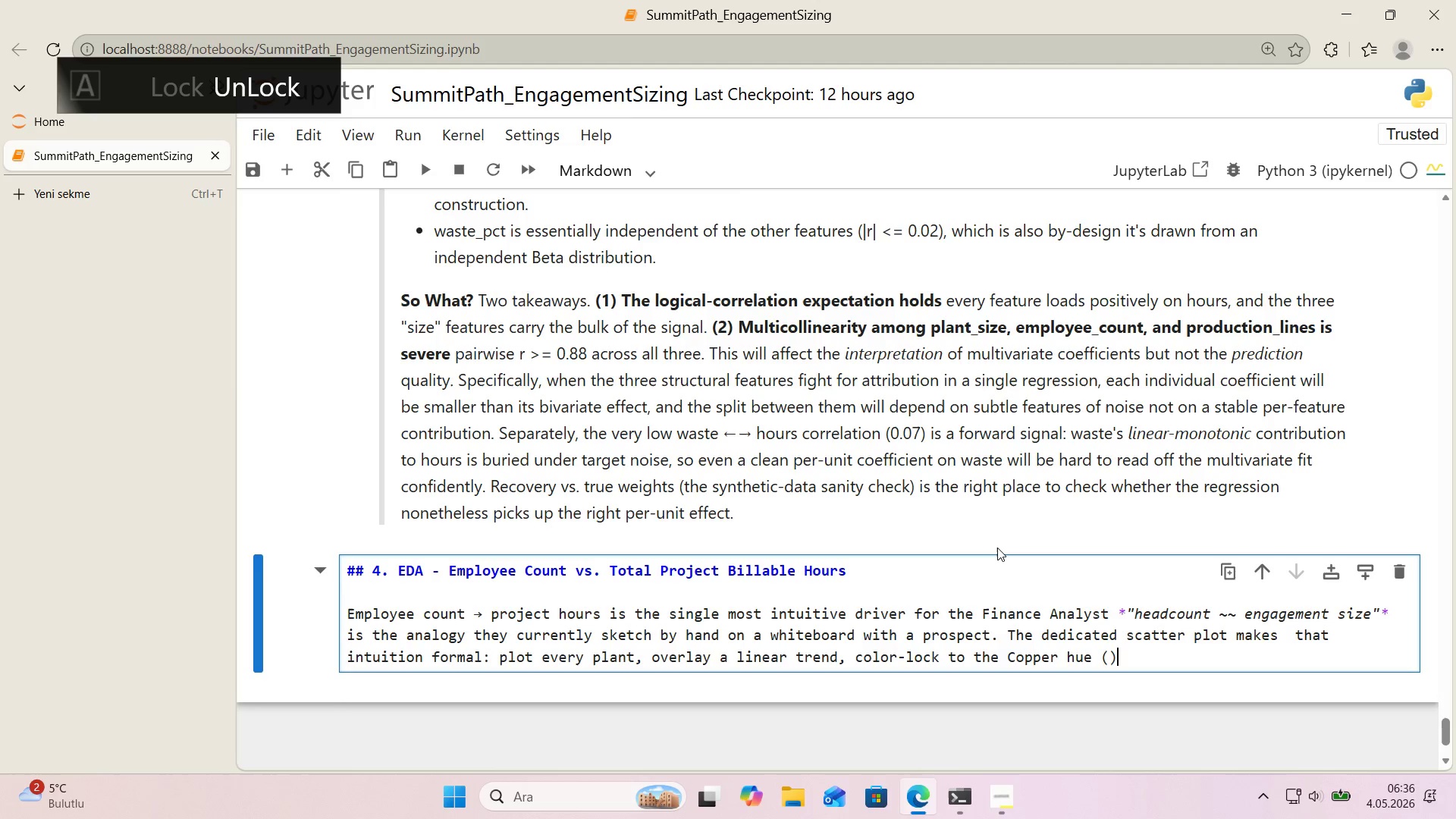 
key(ArrowLeft)
 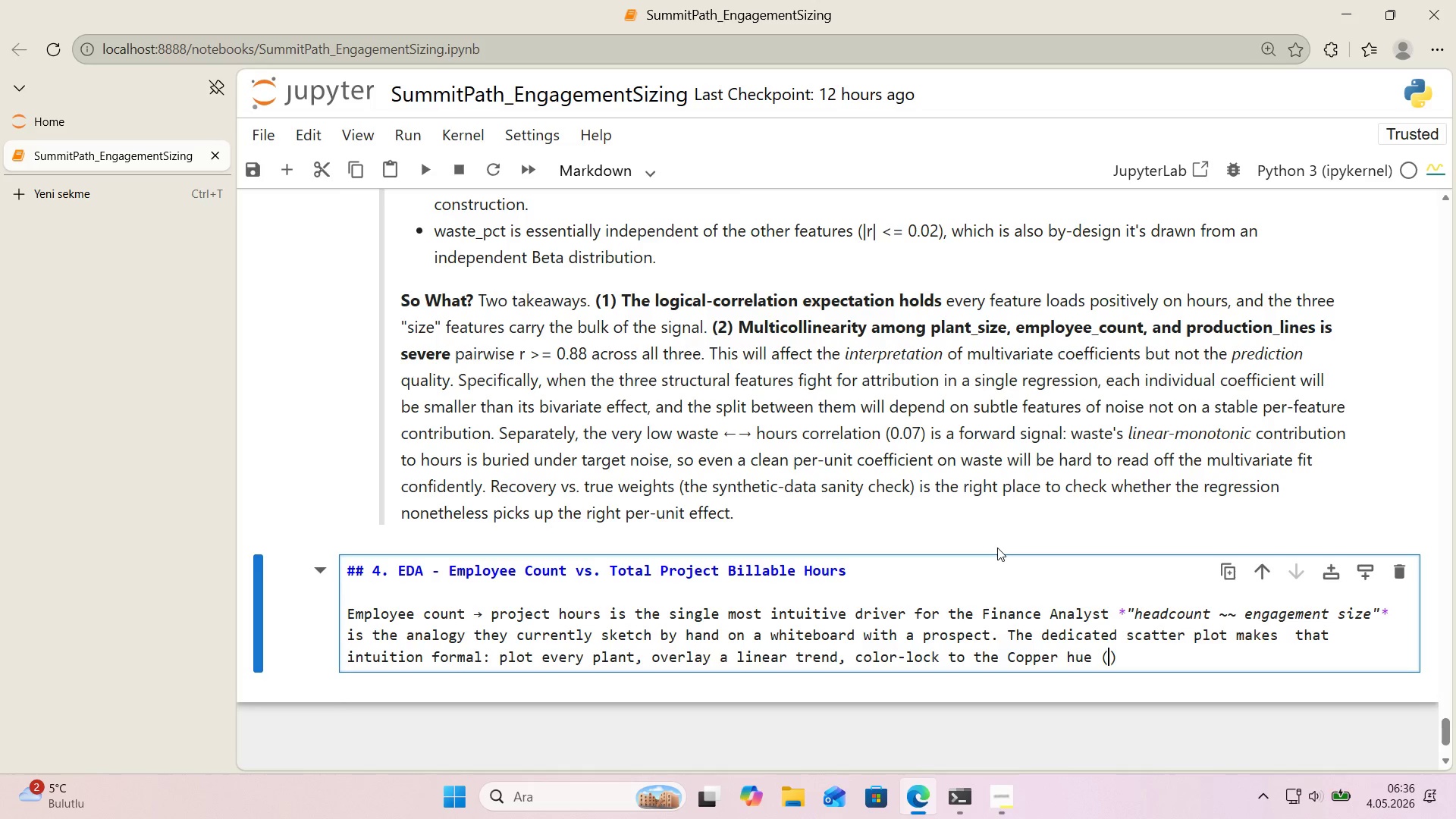 
key(Alt+Control+Comma)
 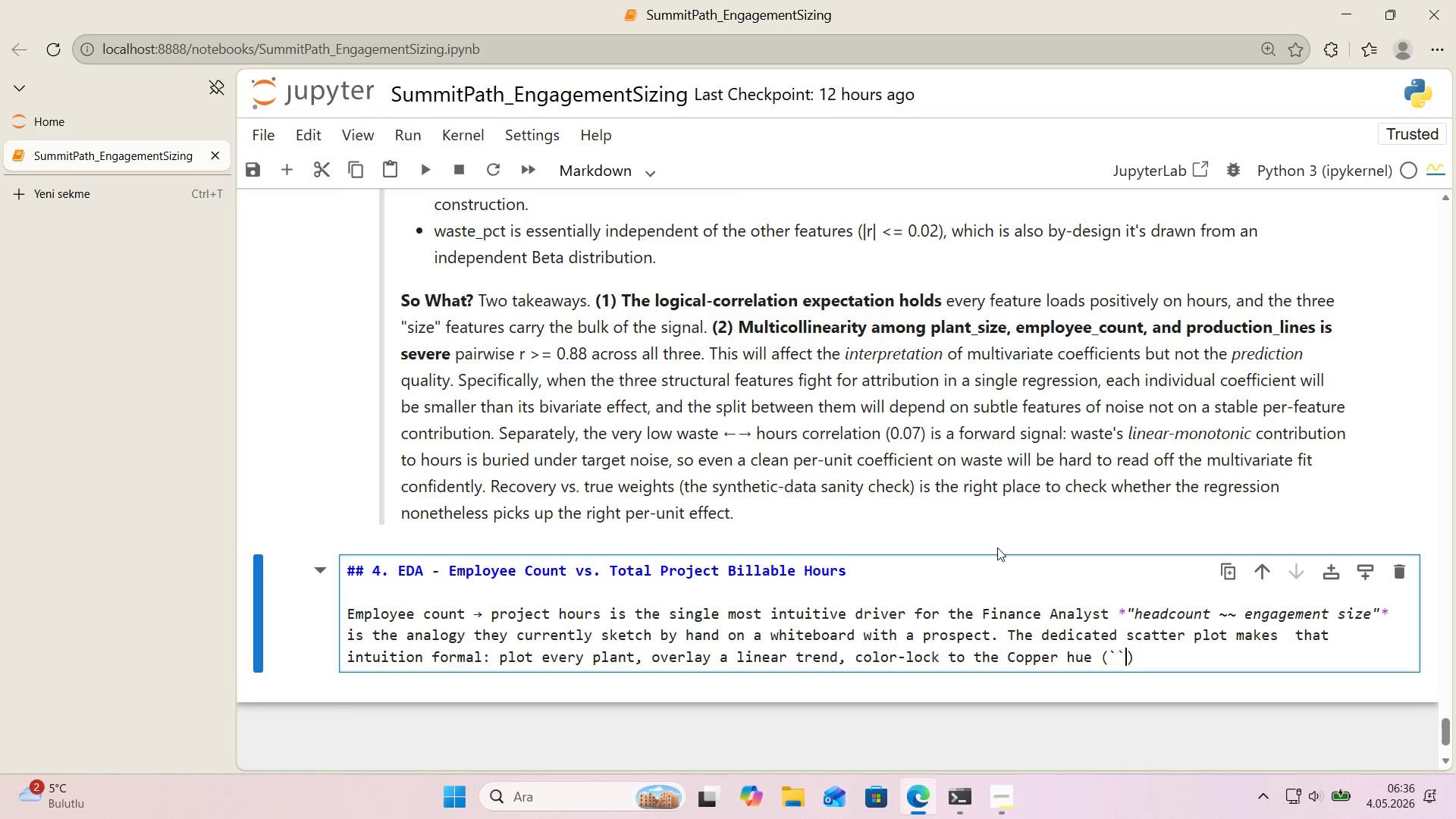 
key(Alt+Control+Comma)
 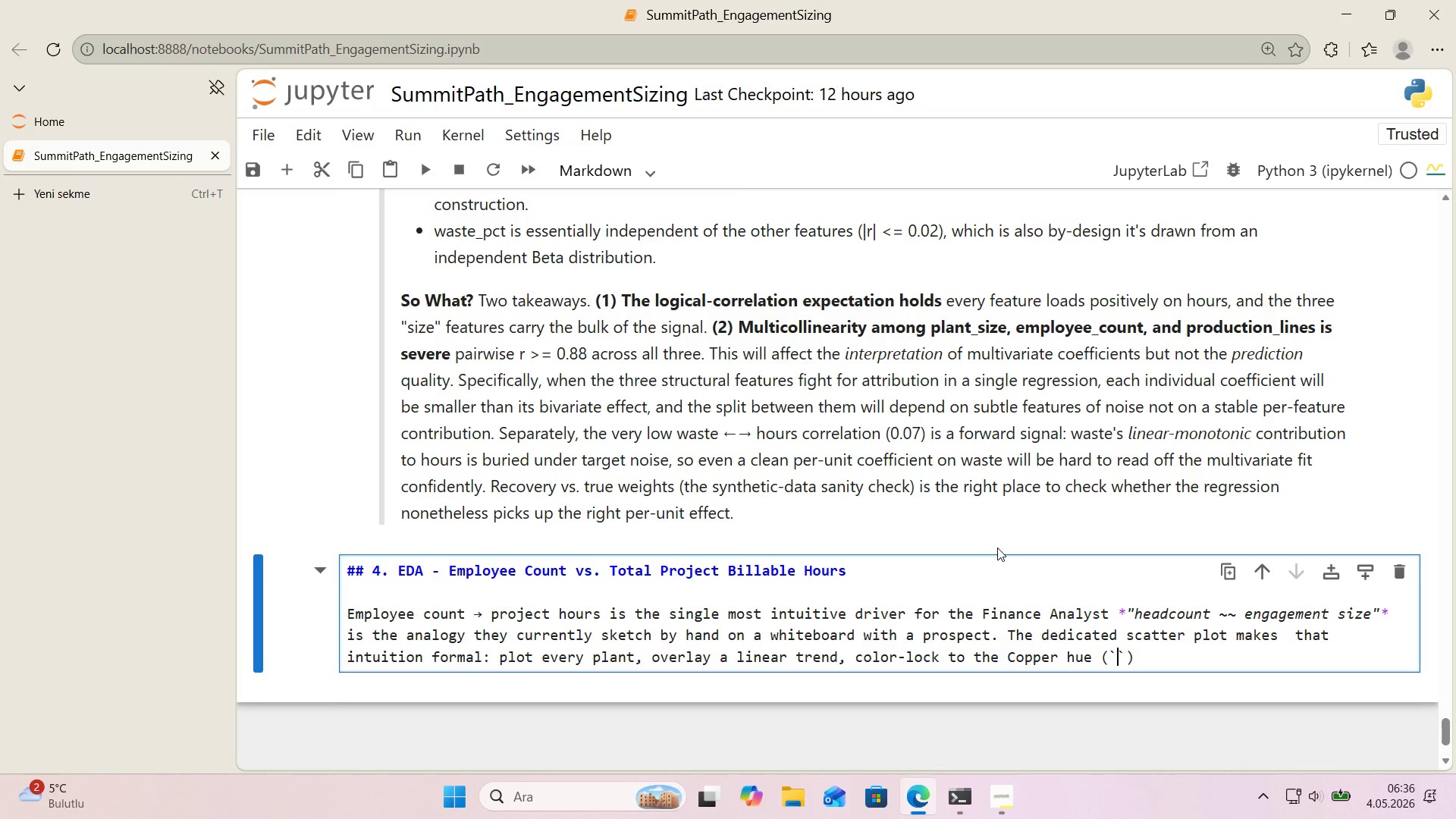 
key(ArrowLeft)
 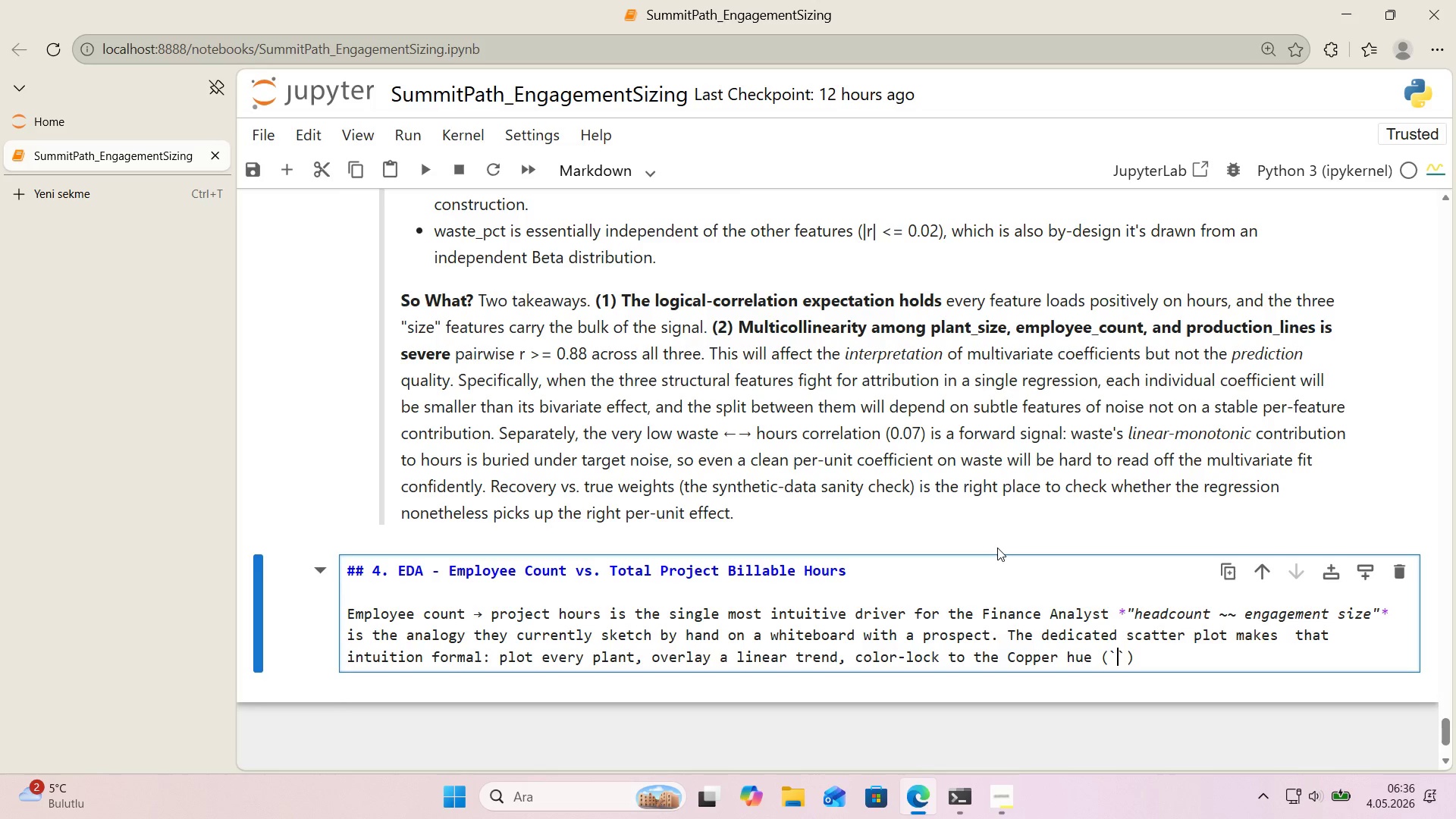 
type(employee_count)
 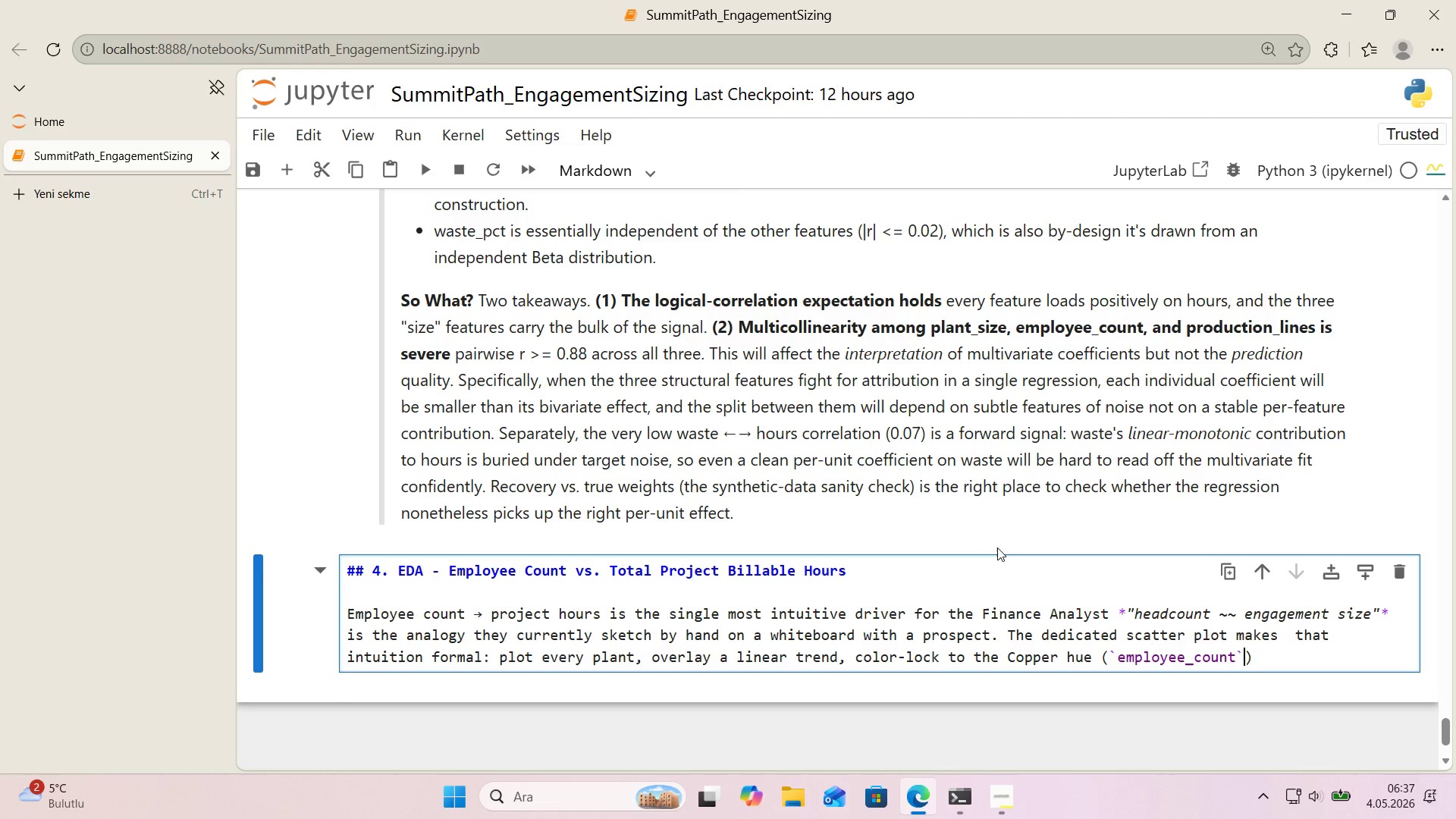 
 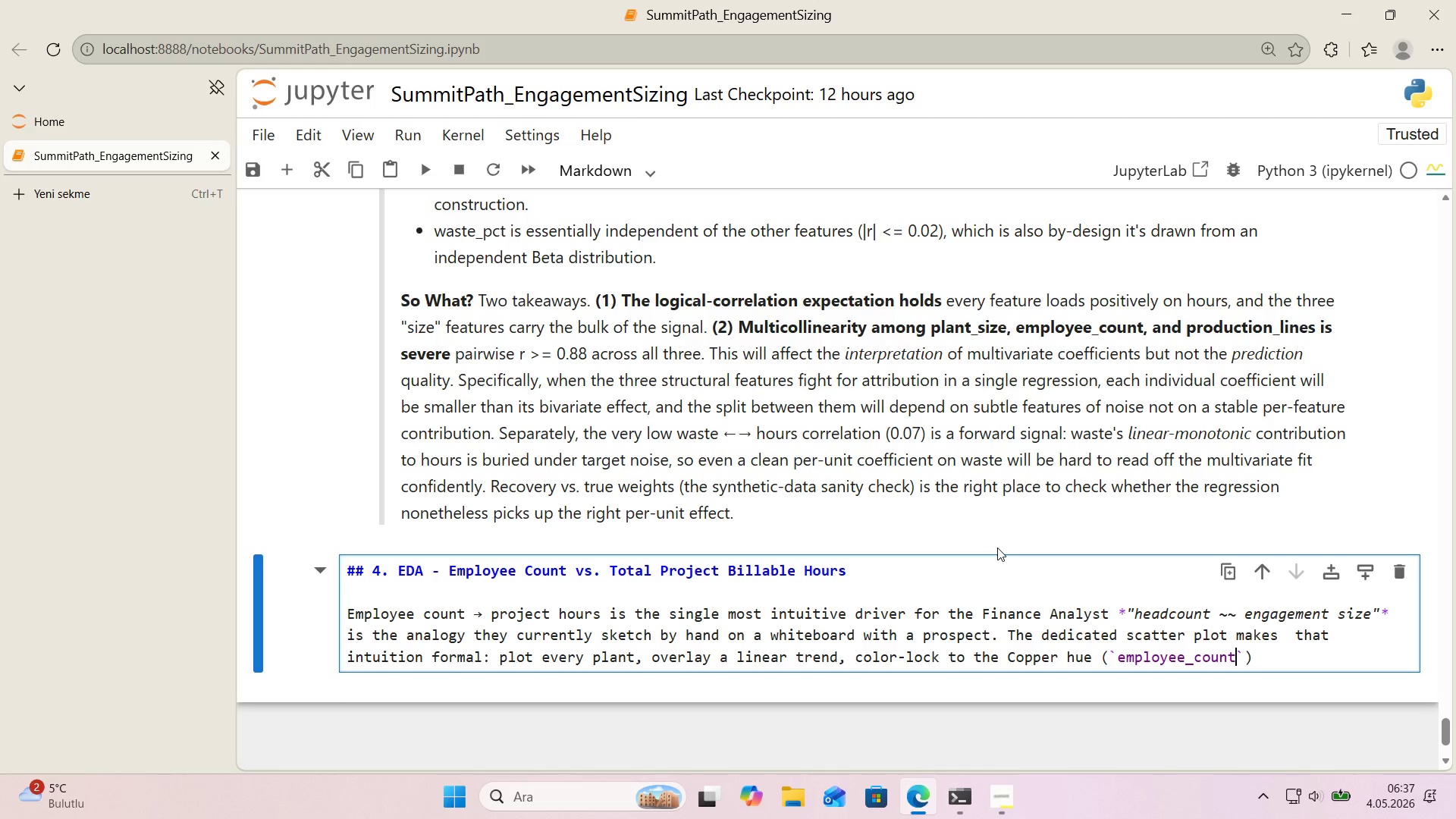 
key(ArrowRight)
 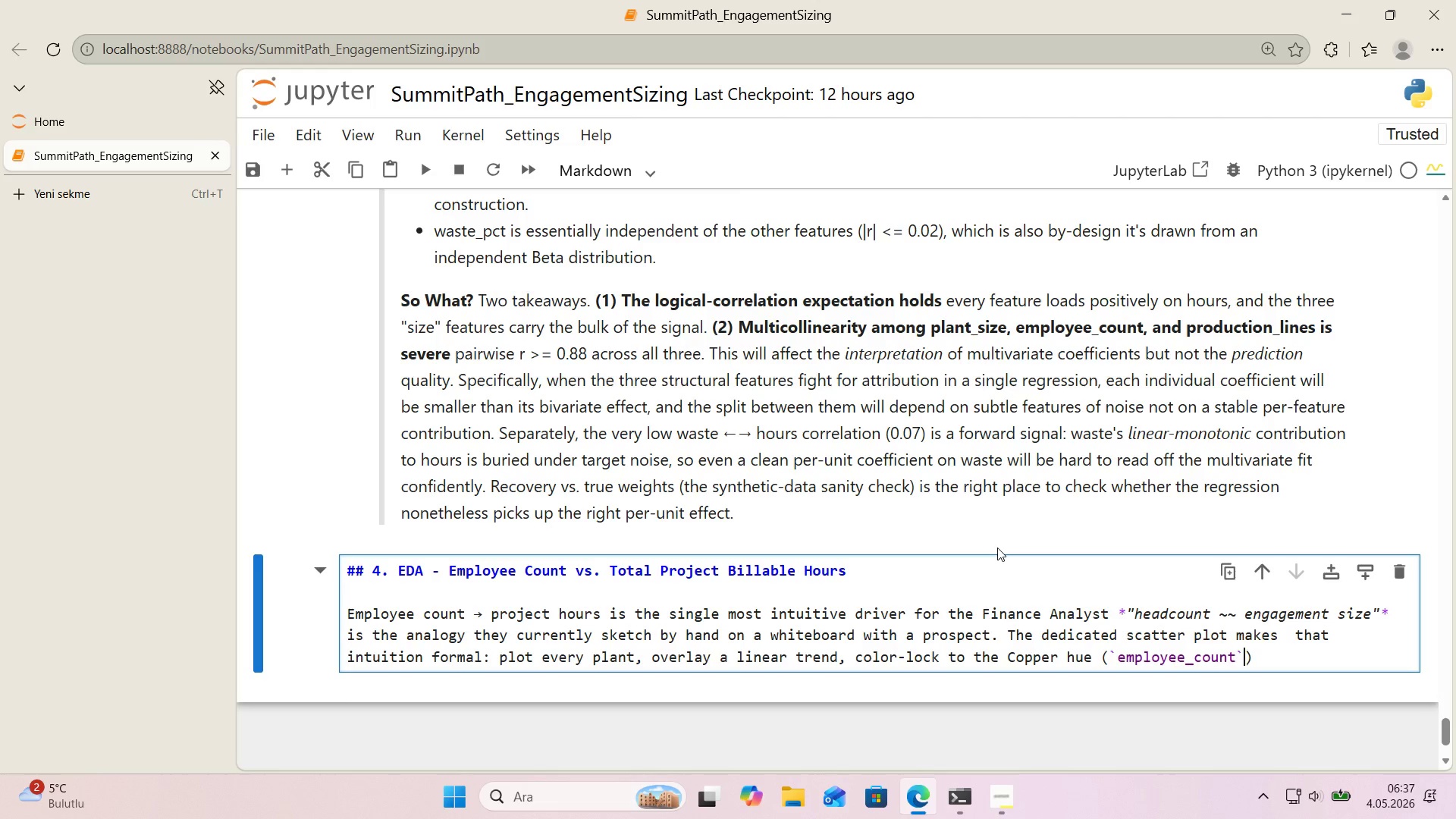 
key(Comma)
 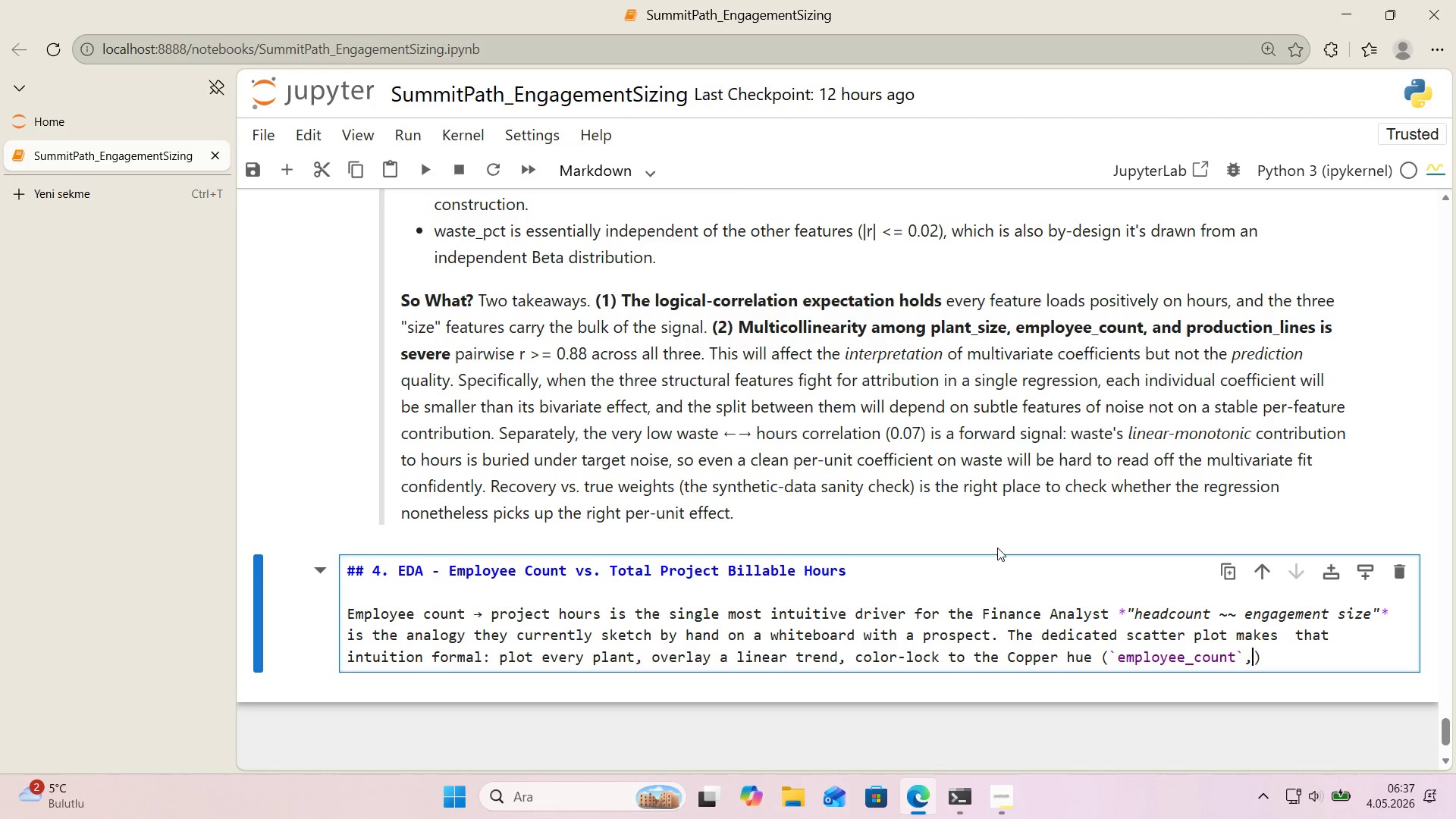 
key(Space)
 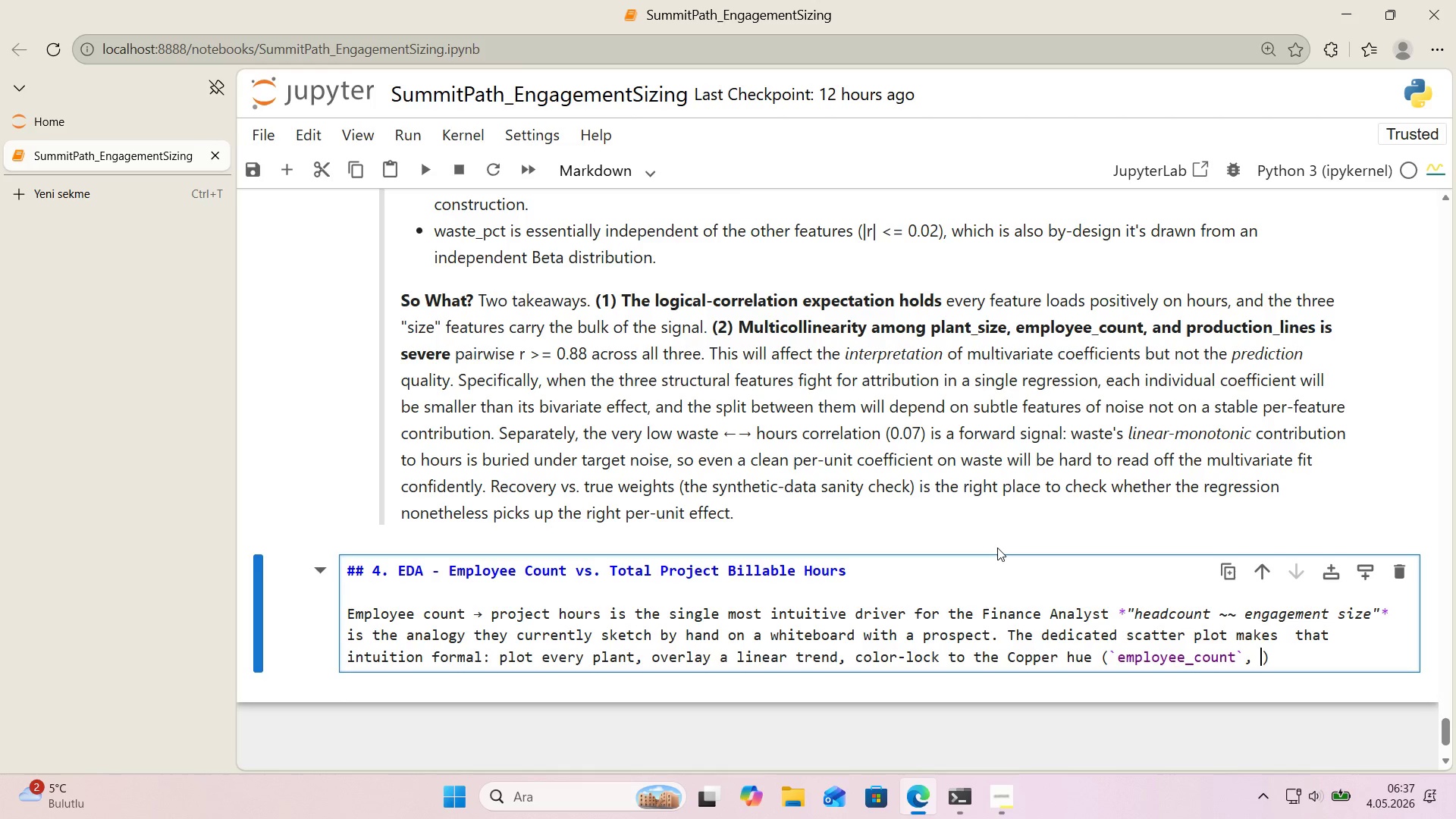 
key(Backspace)
key(Backspace)
type(s feature color)
 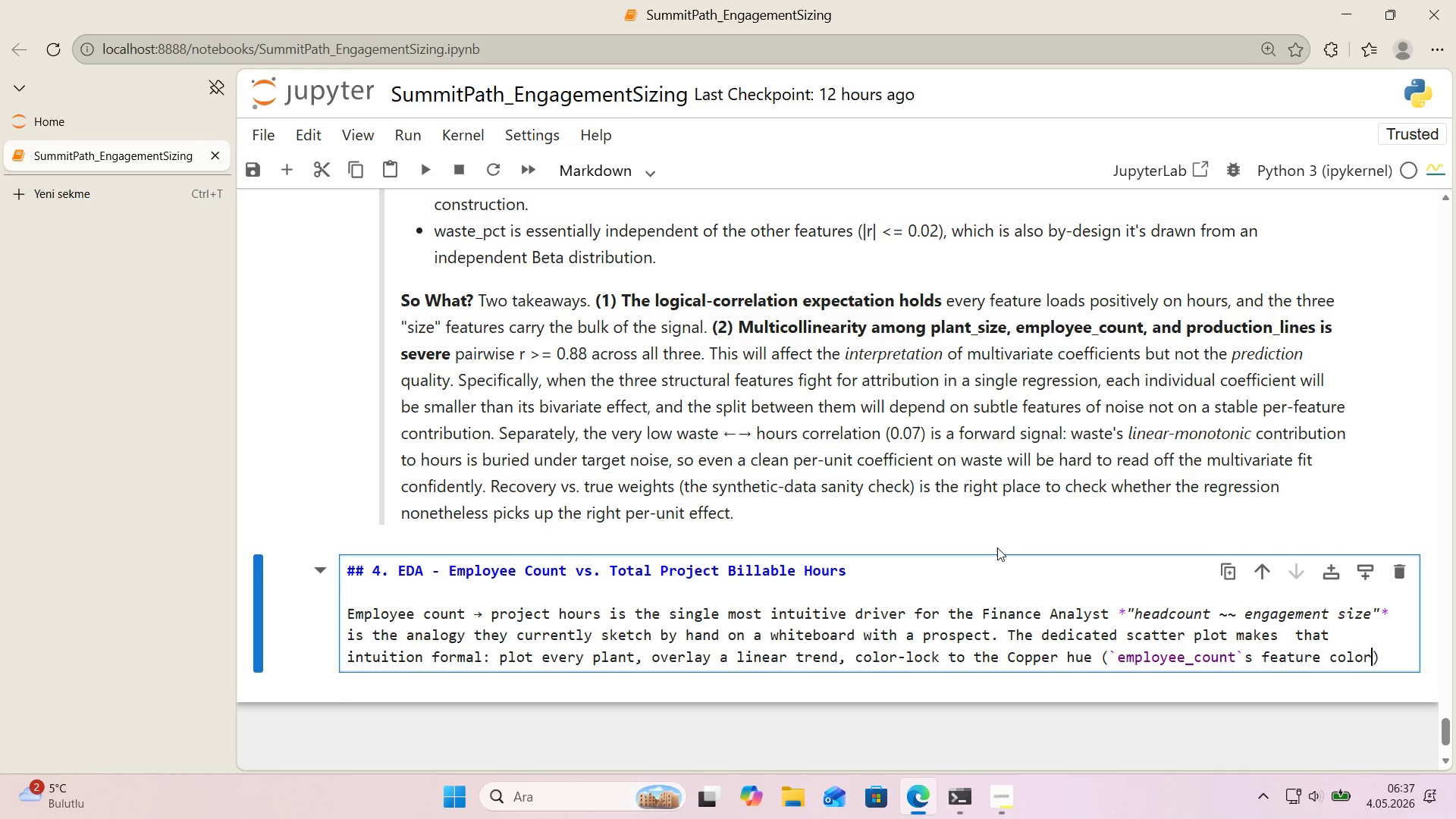 
key(ArrowRight)
 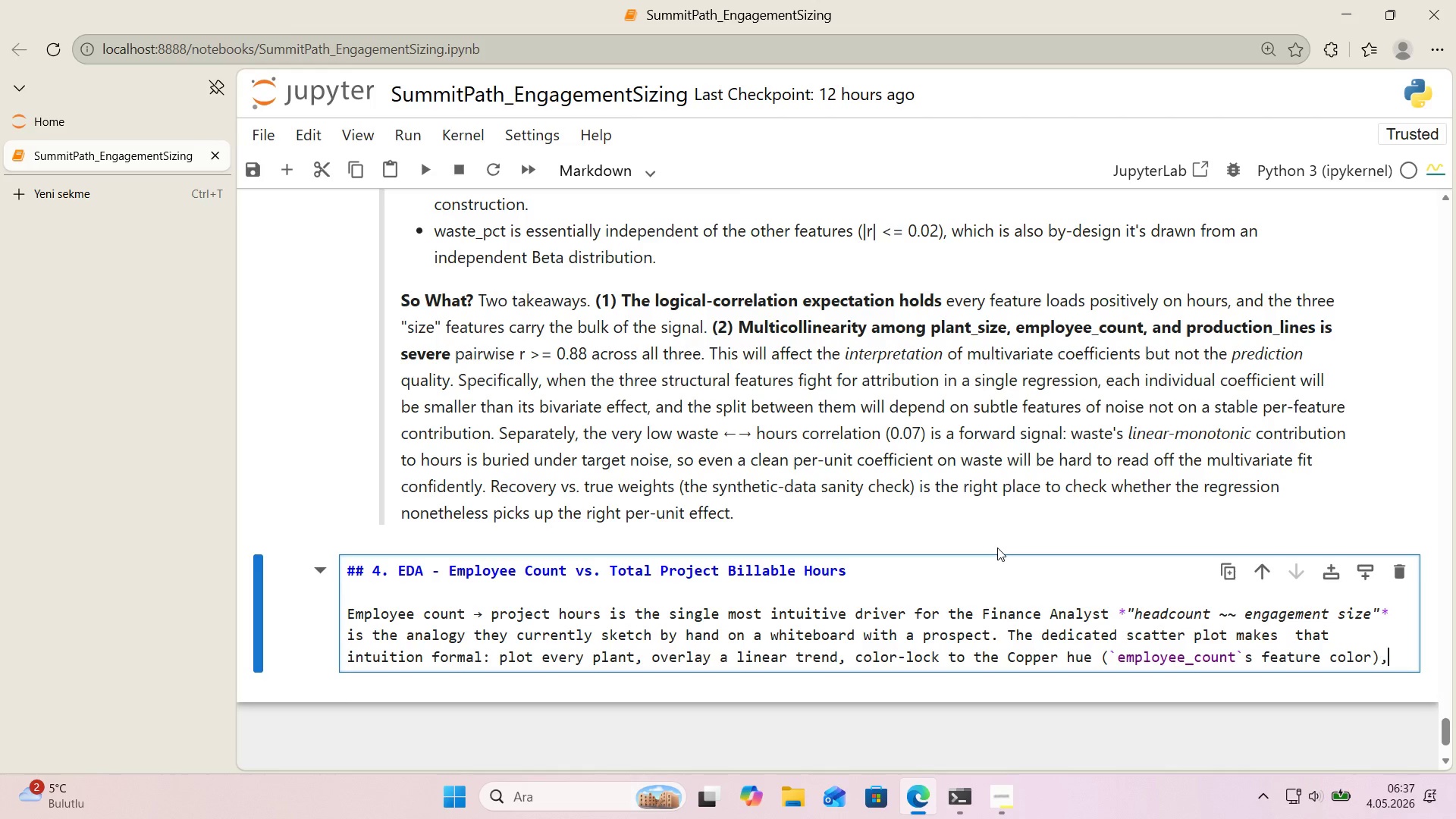 
type(, and annotate )
 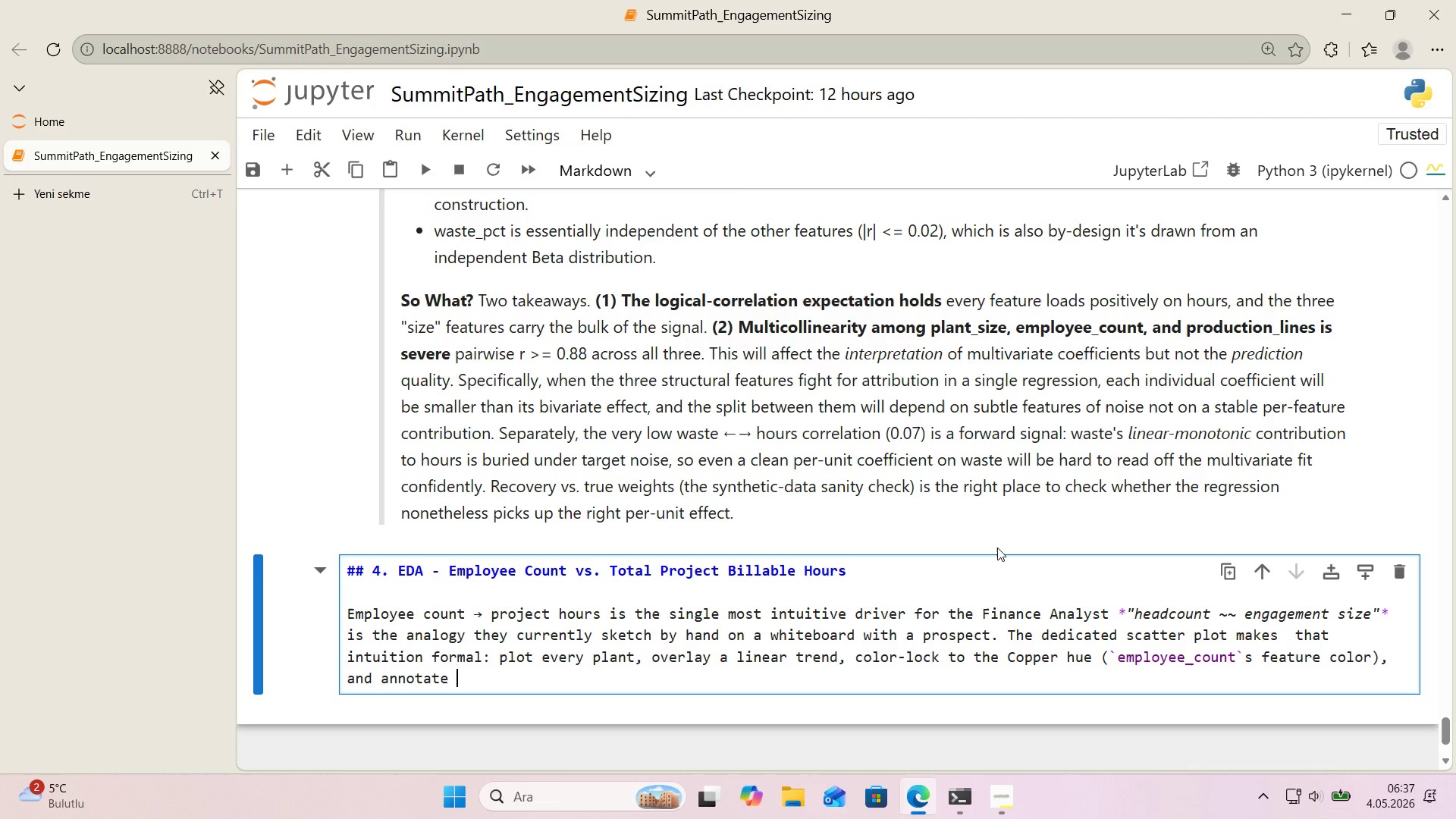 
wait(6.28)
 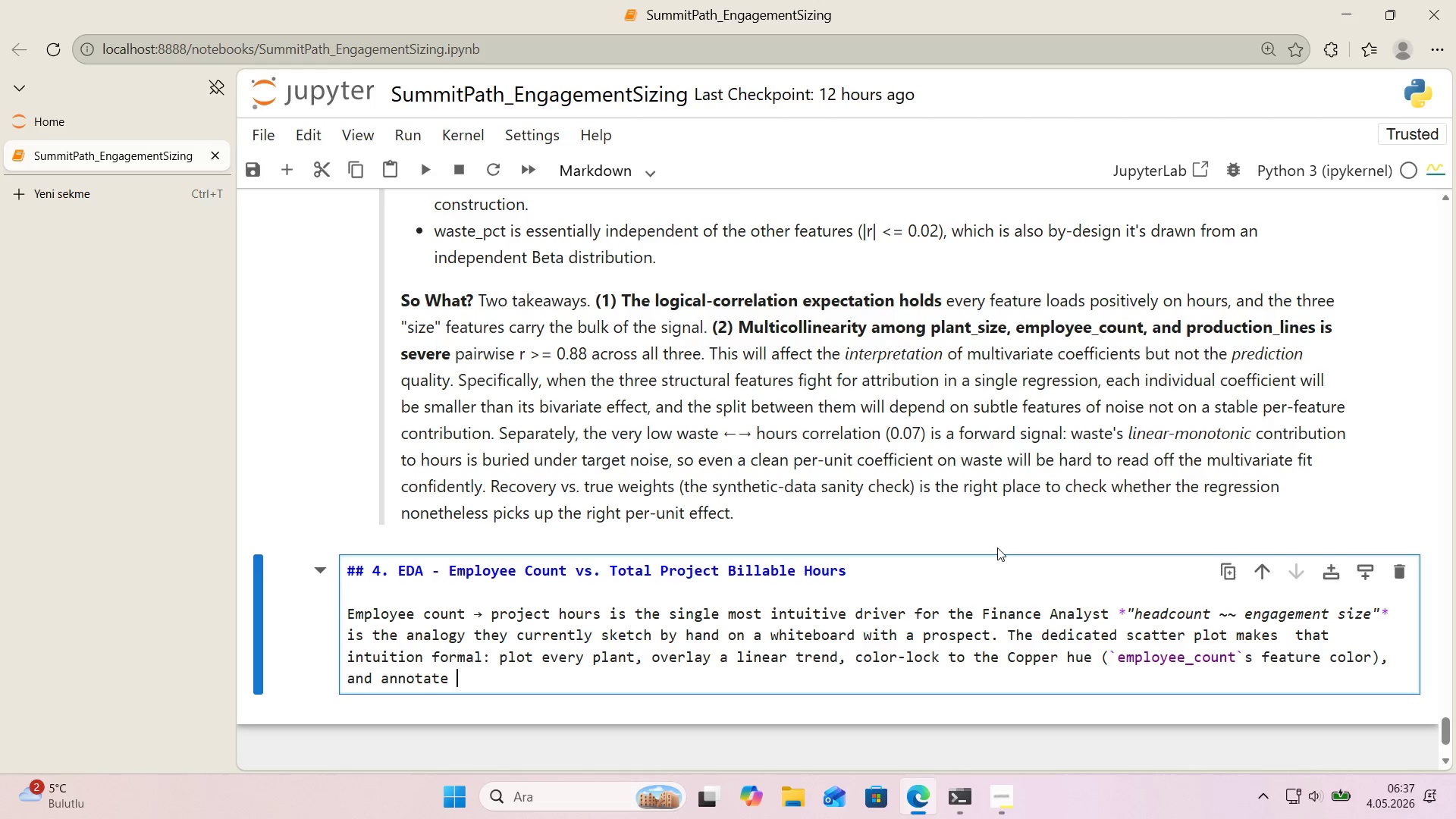 
type(the trend slope and 95% CI 'n the t'tle. Th's ca)
key(Backspace)
type(hart 's the one the Analyst 'll )
key(Backspace)
key(Backspace)
key(Backspace)
key(Backspace)
key(Backspace)
type( 'll l'terally tak )
key(Backspace)
type(e 'n to)
key(Backspace)
key(Backspace)
key(Backspace)
type( )
 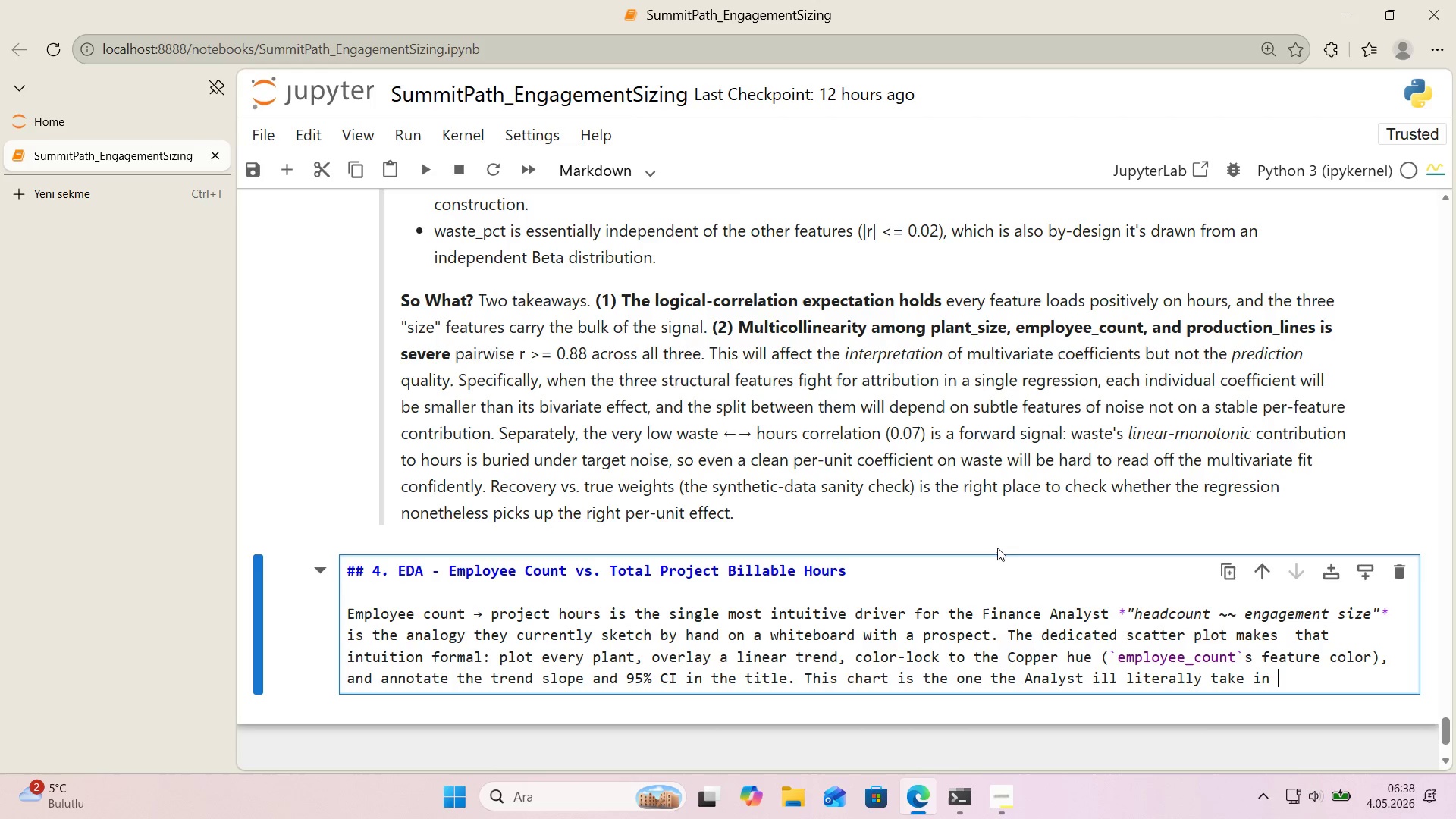 
scroll: coordinate [1003, 573], scroll_direction: down, amount: 1.0
 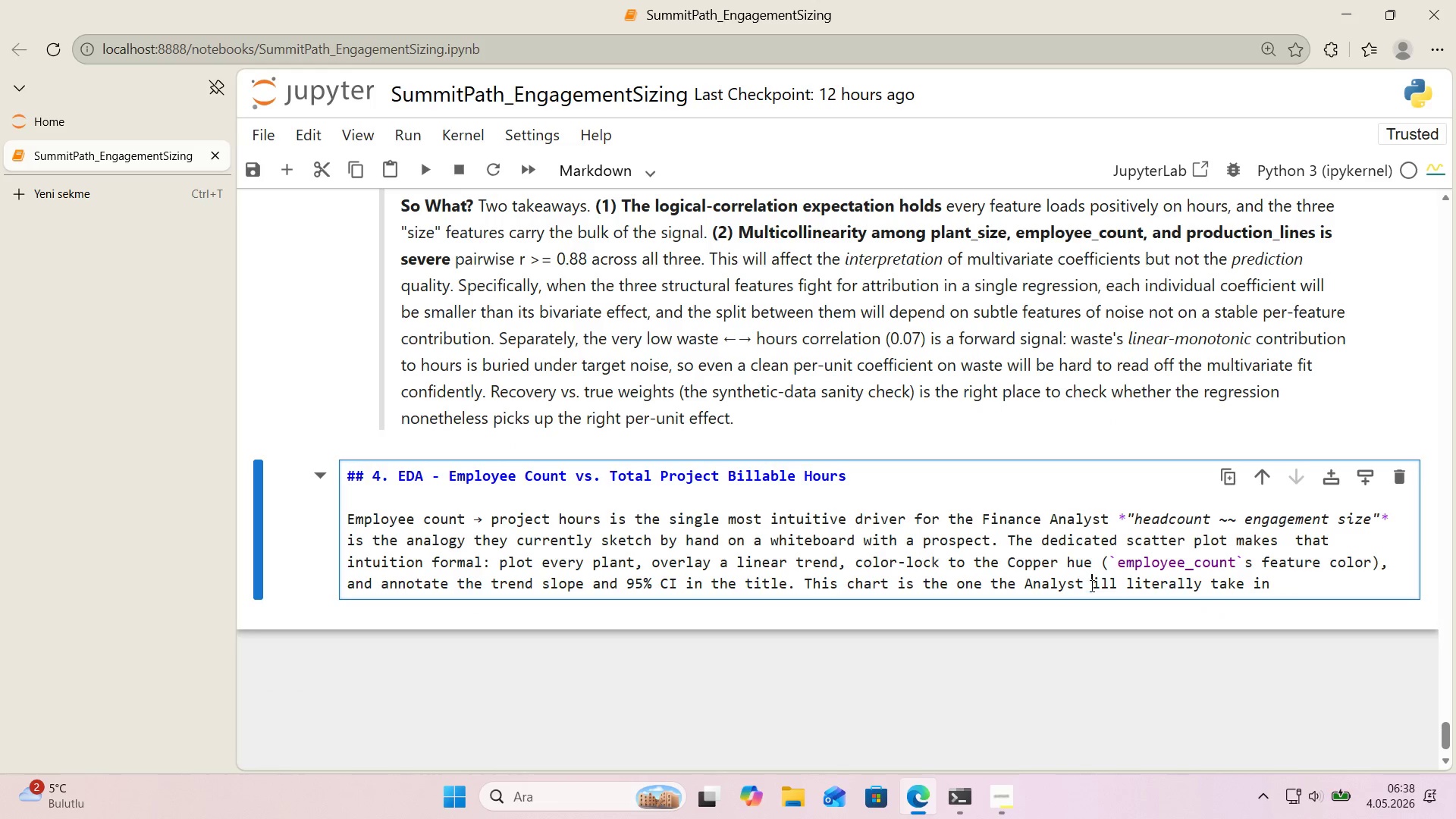 
key(W)
 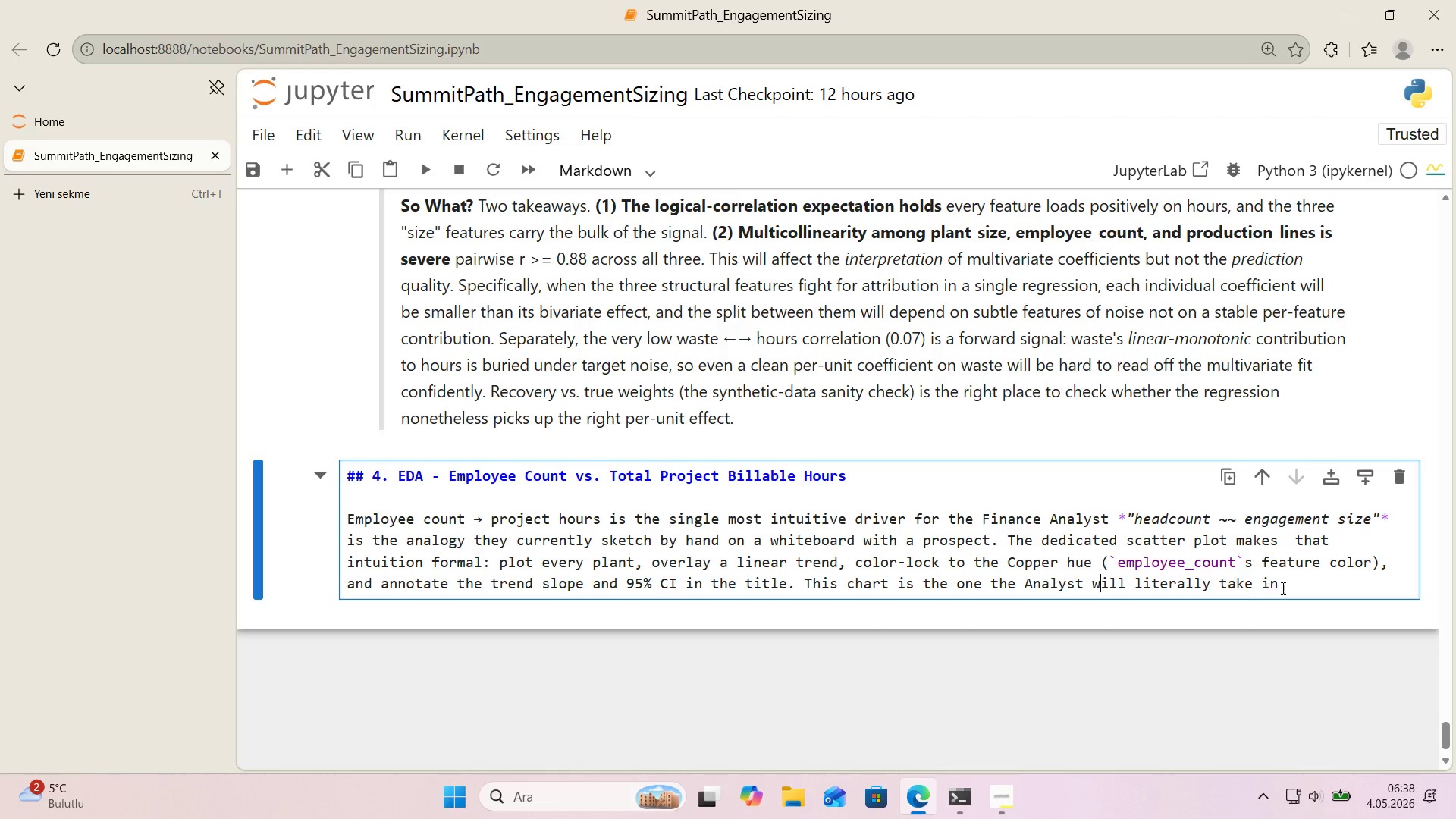 
left_click([1283, 587])
 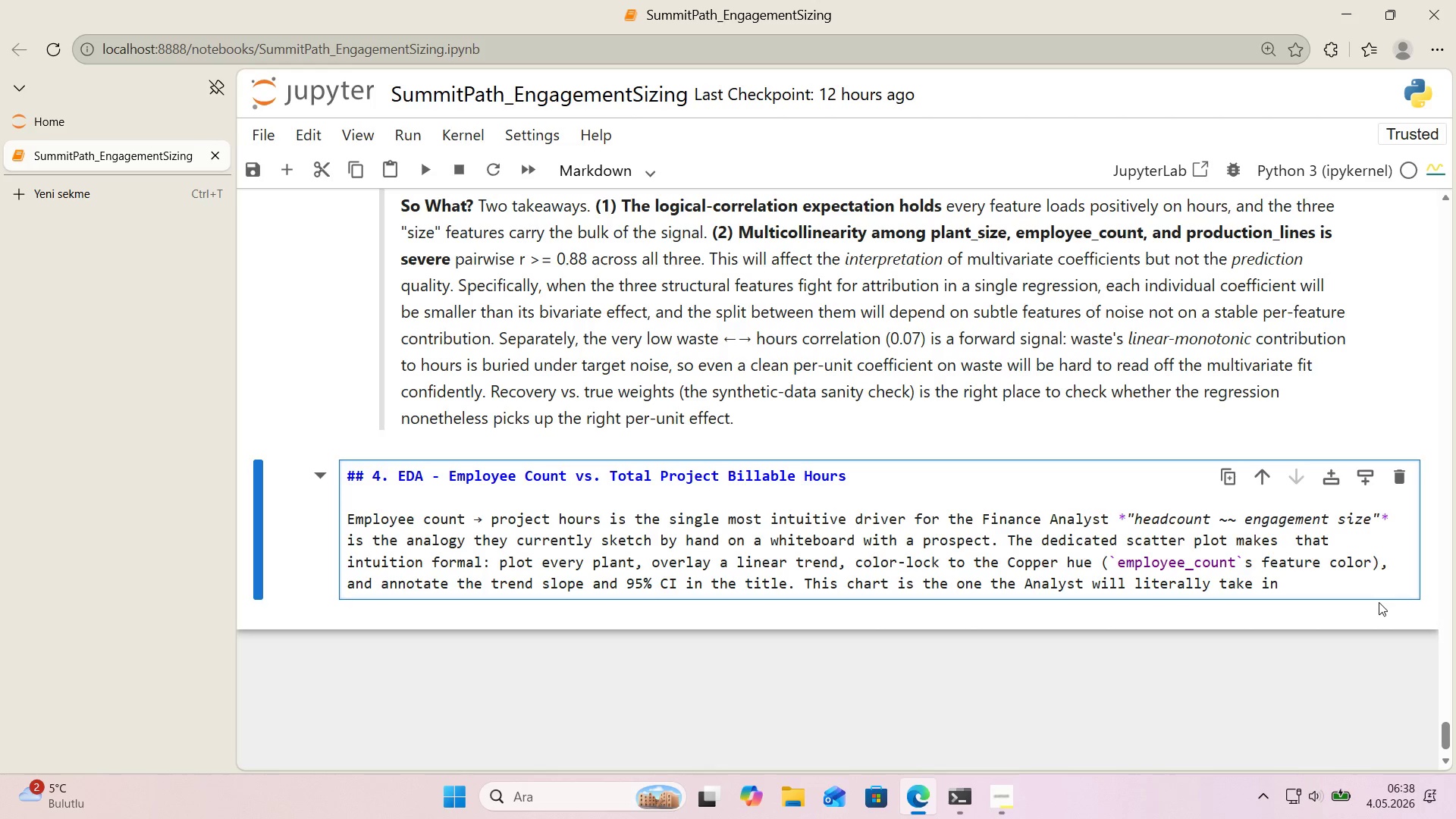 
type( ta)
key(Backspace)
key(Backspace)
key(Backspace)
key(Backspace)
key(Backspace)
type('nto cl'ent calls.)
 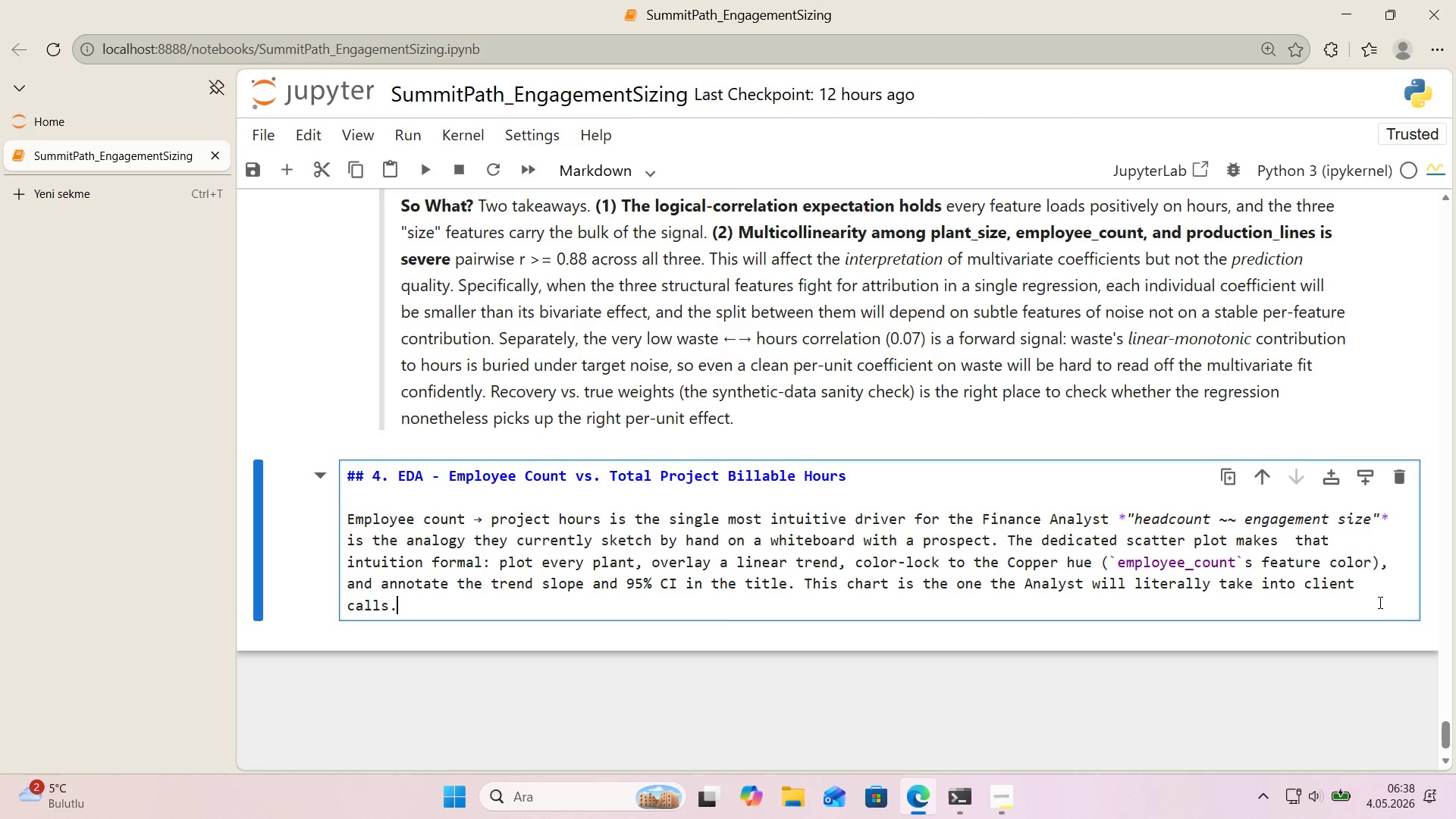 
key(Shift+Enter)
 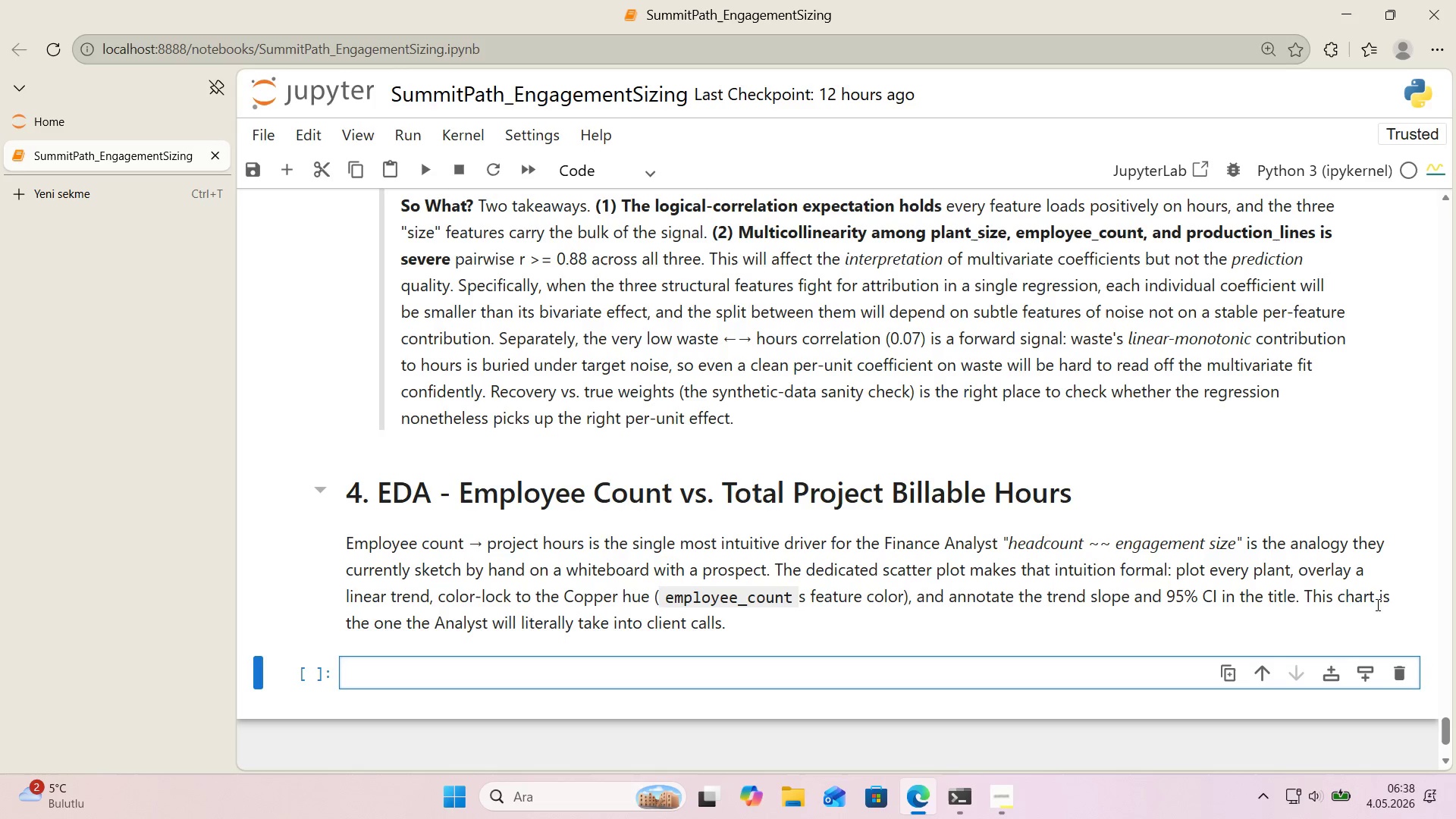 
scroll: coordinate [1162, 590], scroll_direction: down, amount: 1.0
 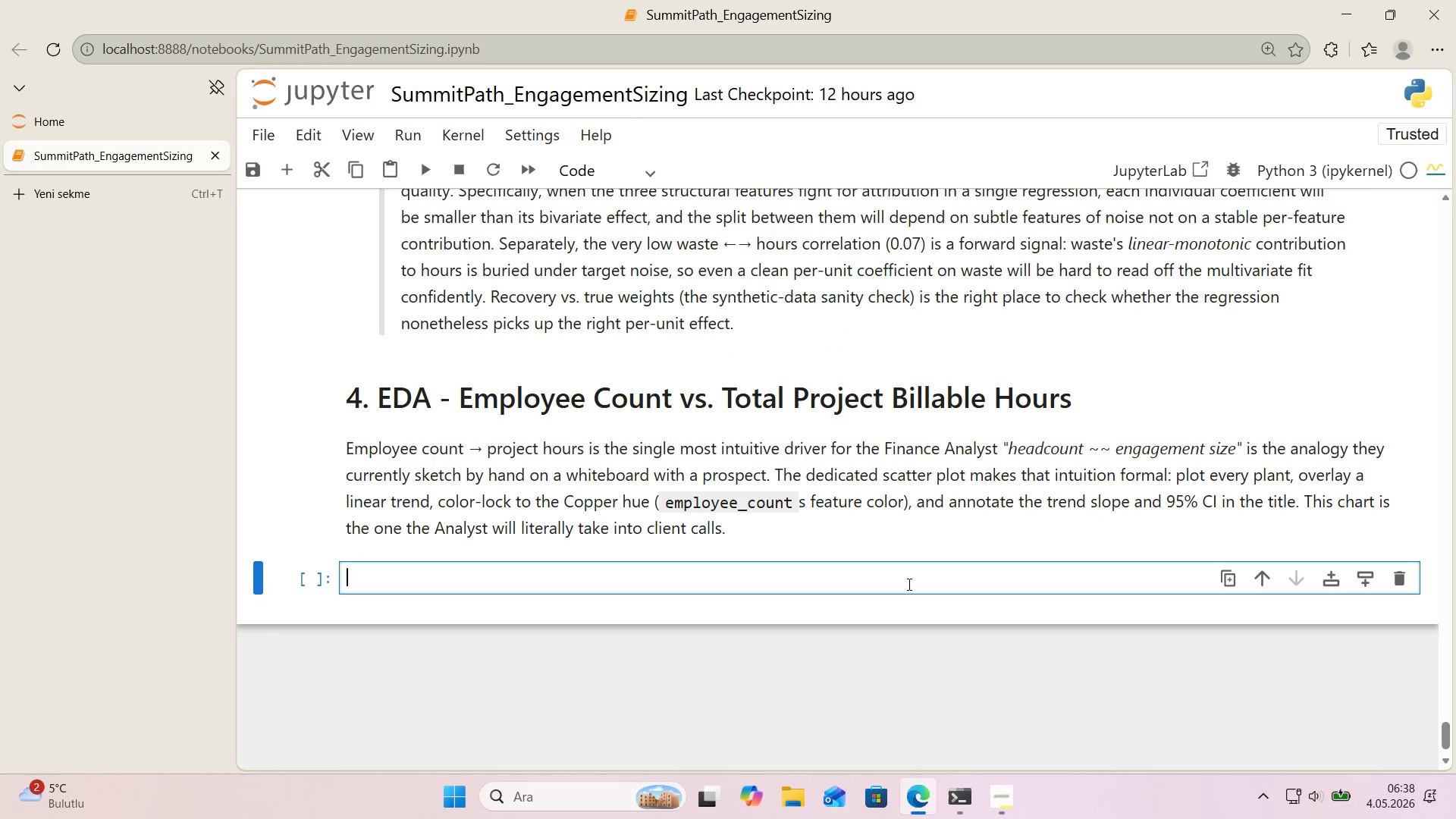 
left_click([908, 584])
 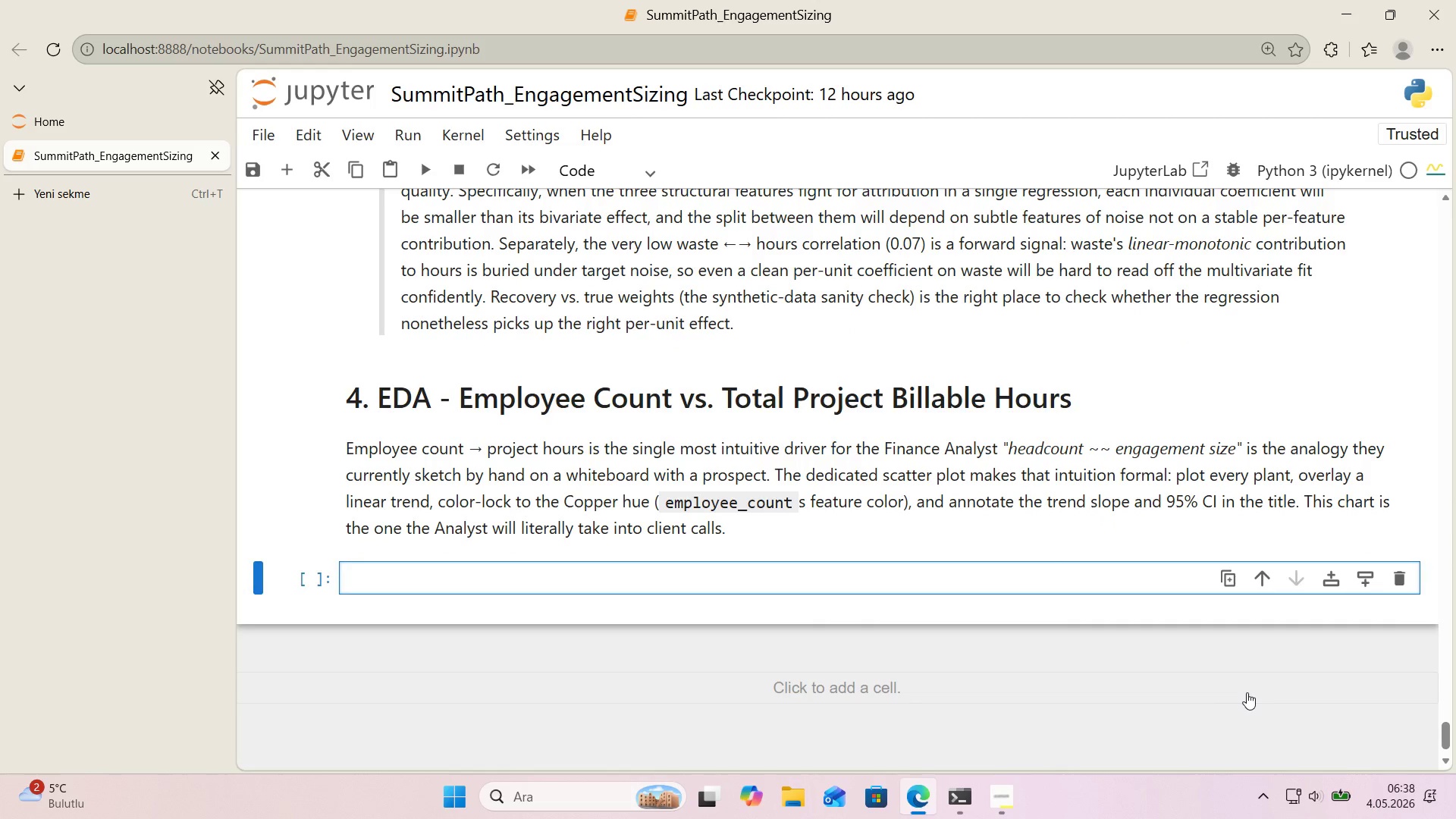 
wait(6.73)
 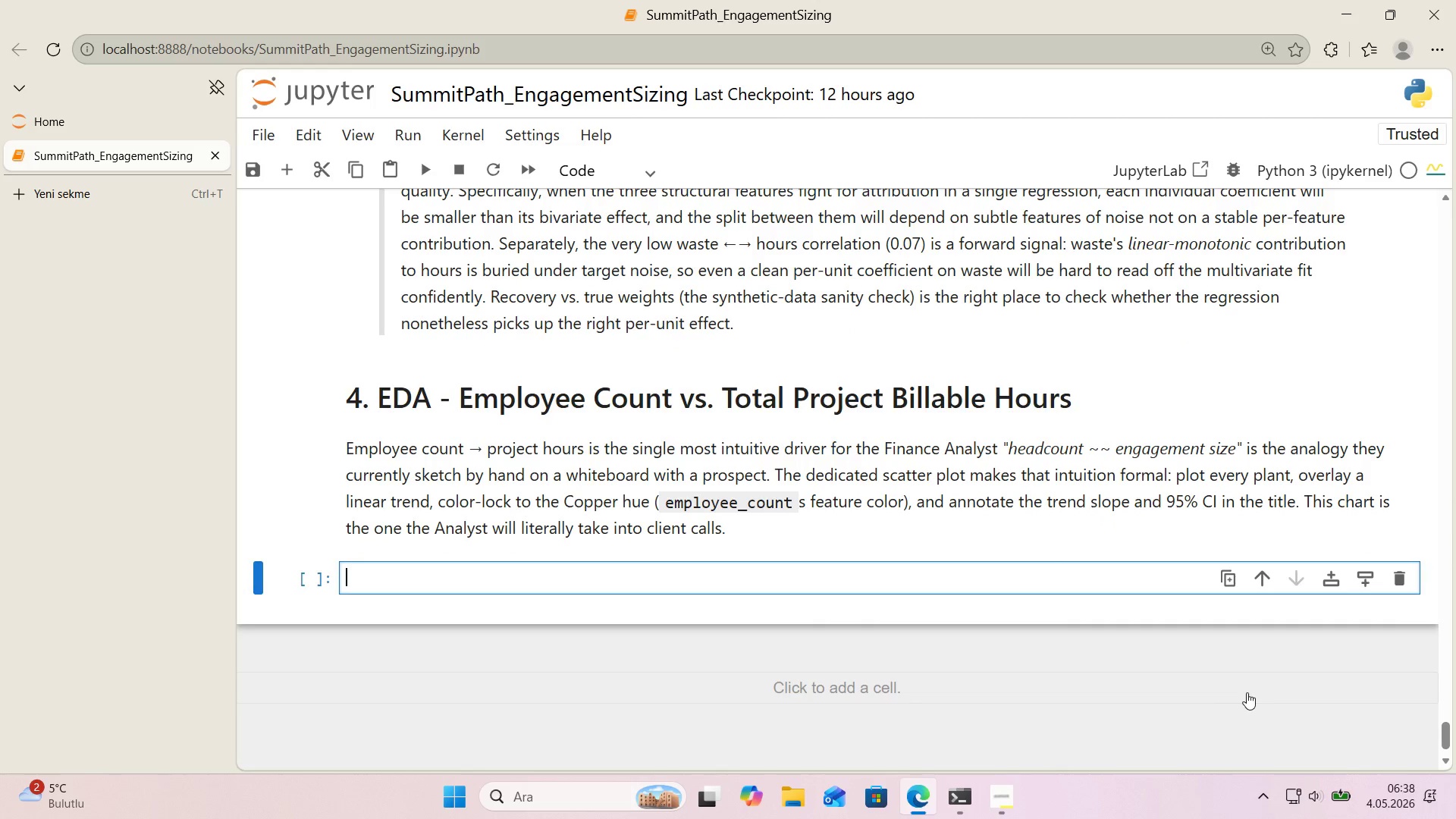 
scroll: coordinate [582, 457], scroll_direction: down, amount: 1.0
 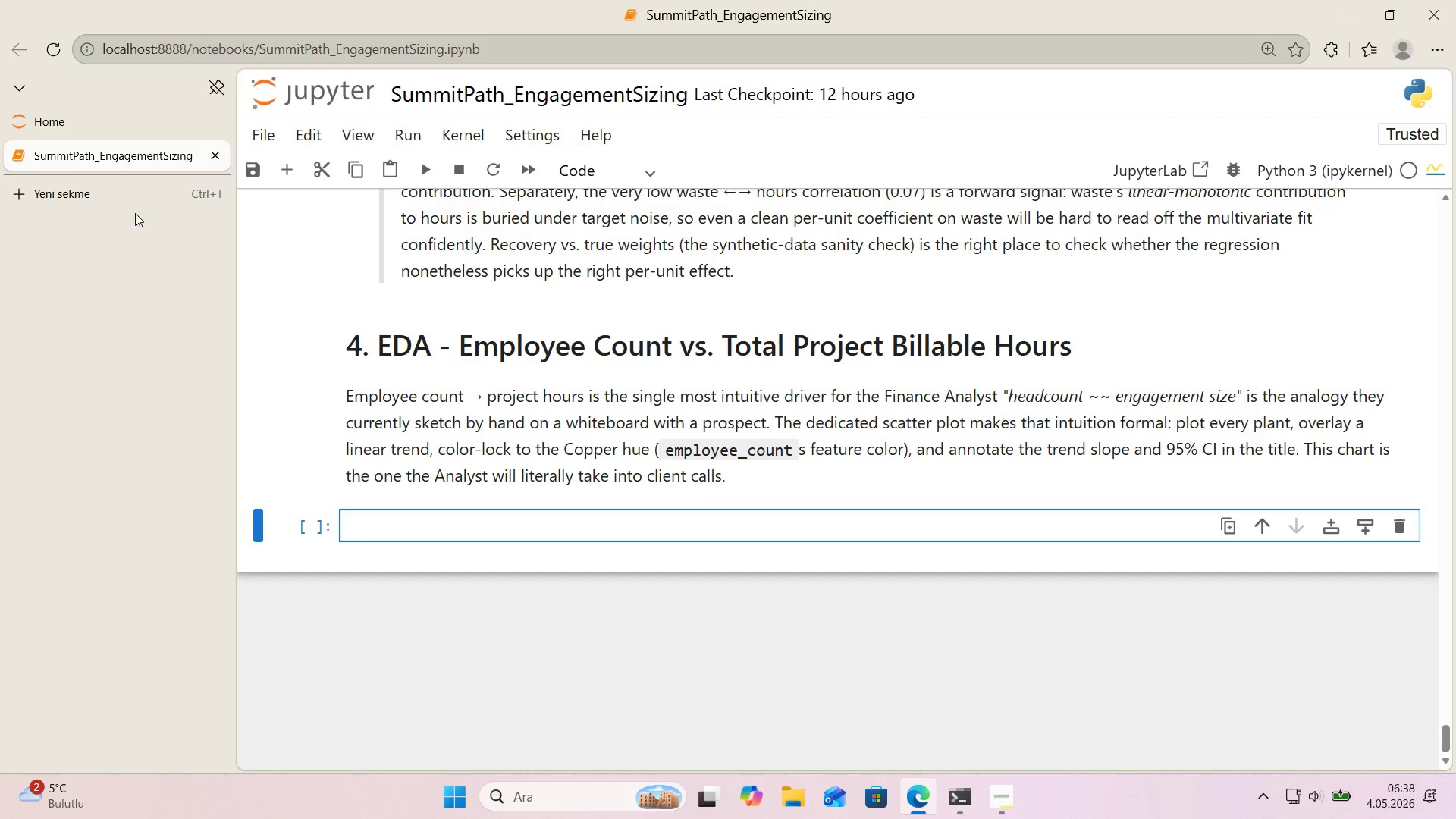 
left_click([126, 199])
 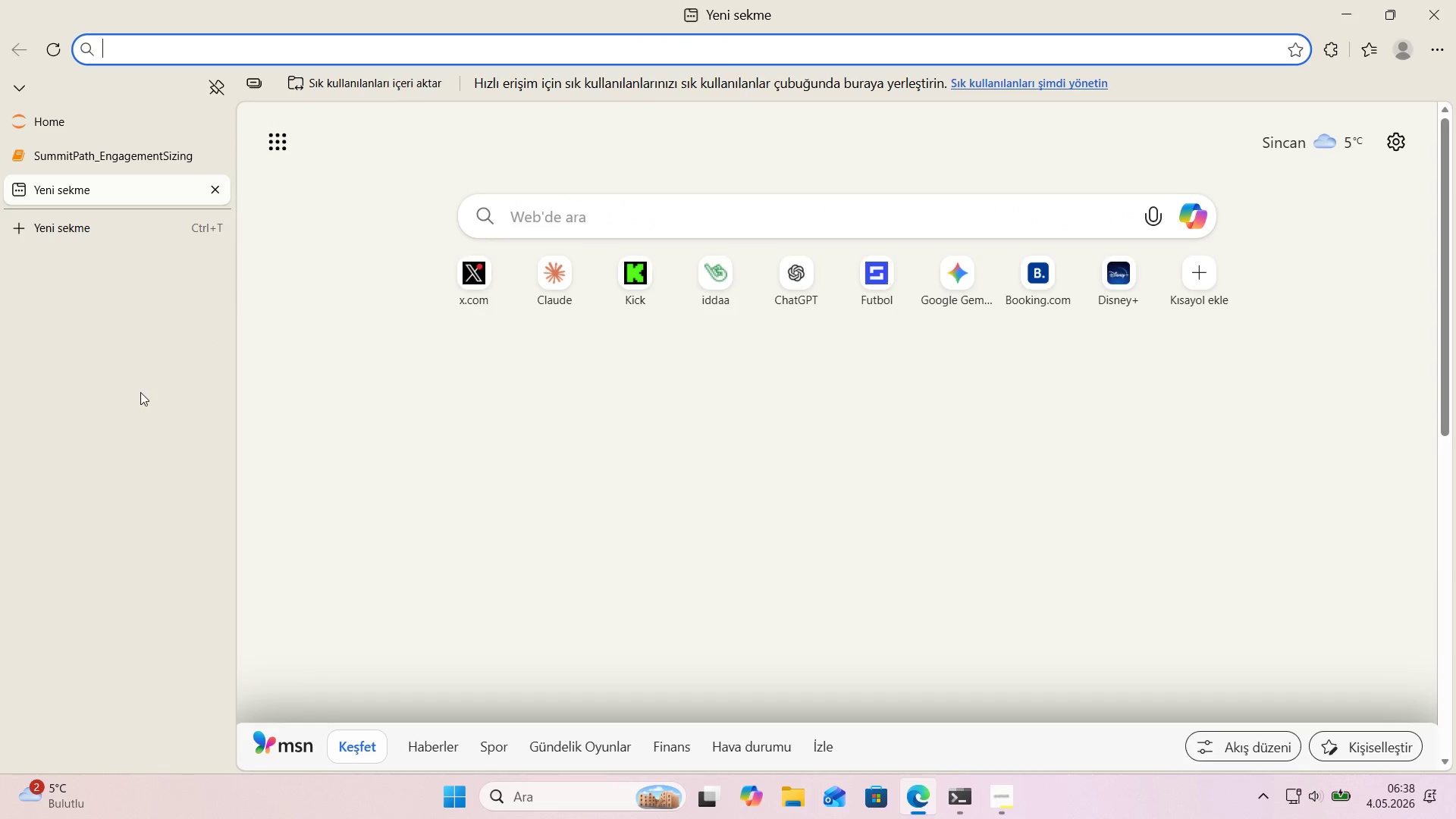 
type(seaborn re)
key(Backspace)
key(Backspace)
key(Backspace)
key(Backspace)
type(.regplot)
 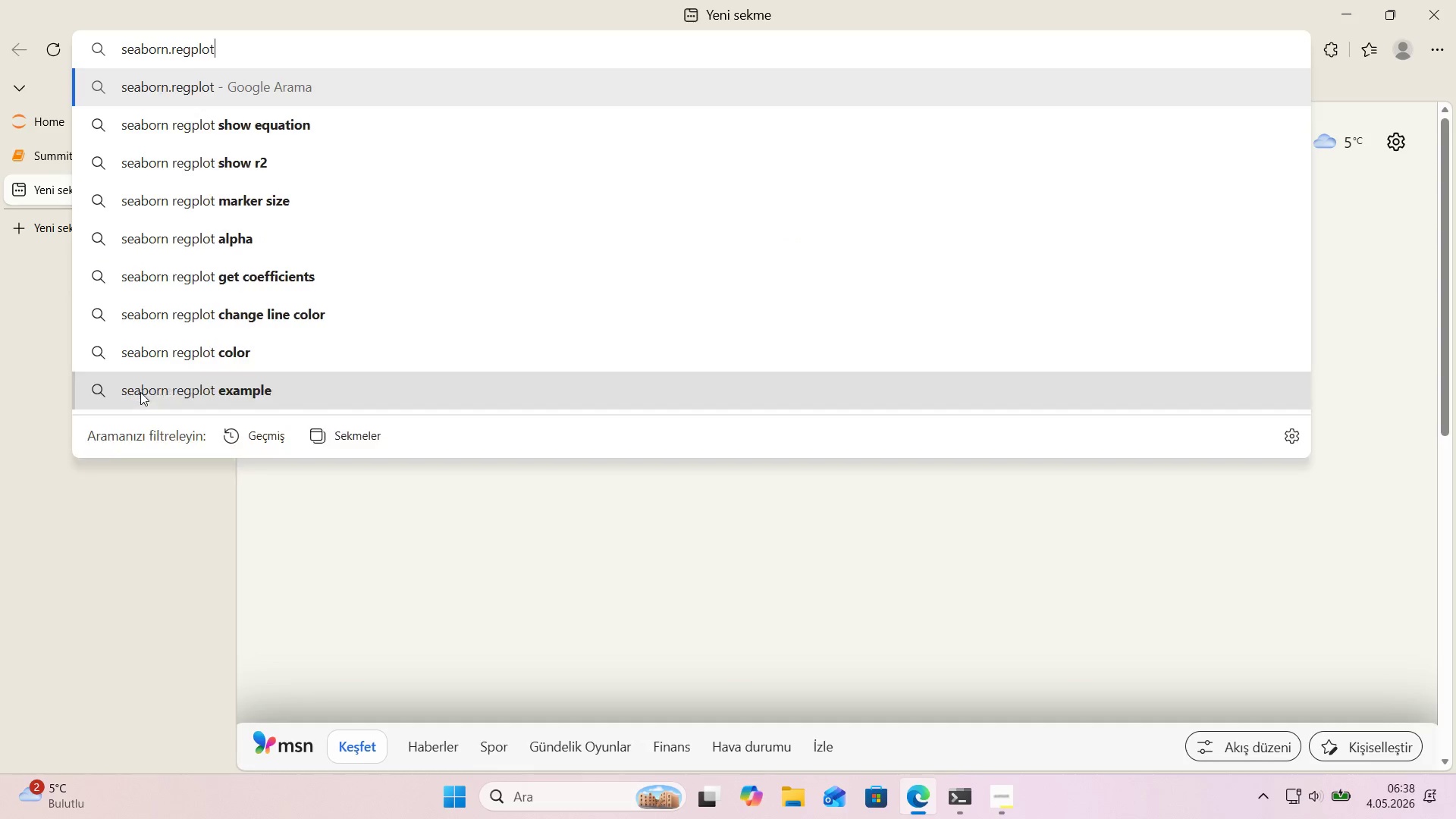 
key(Enter)
 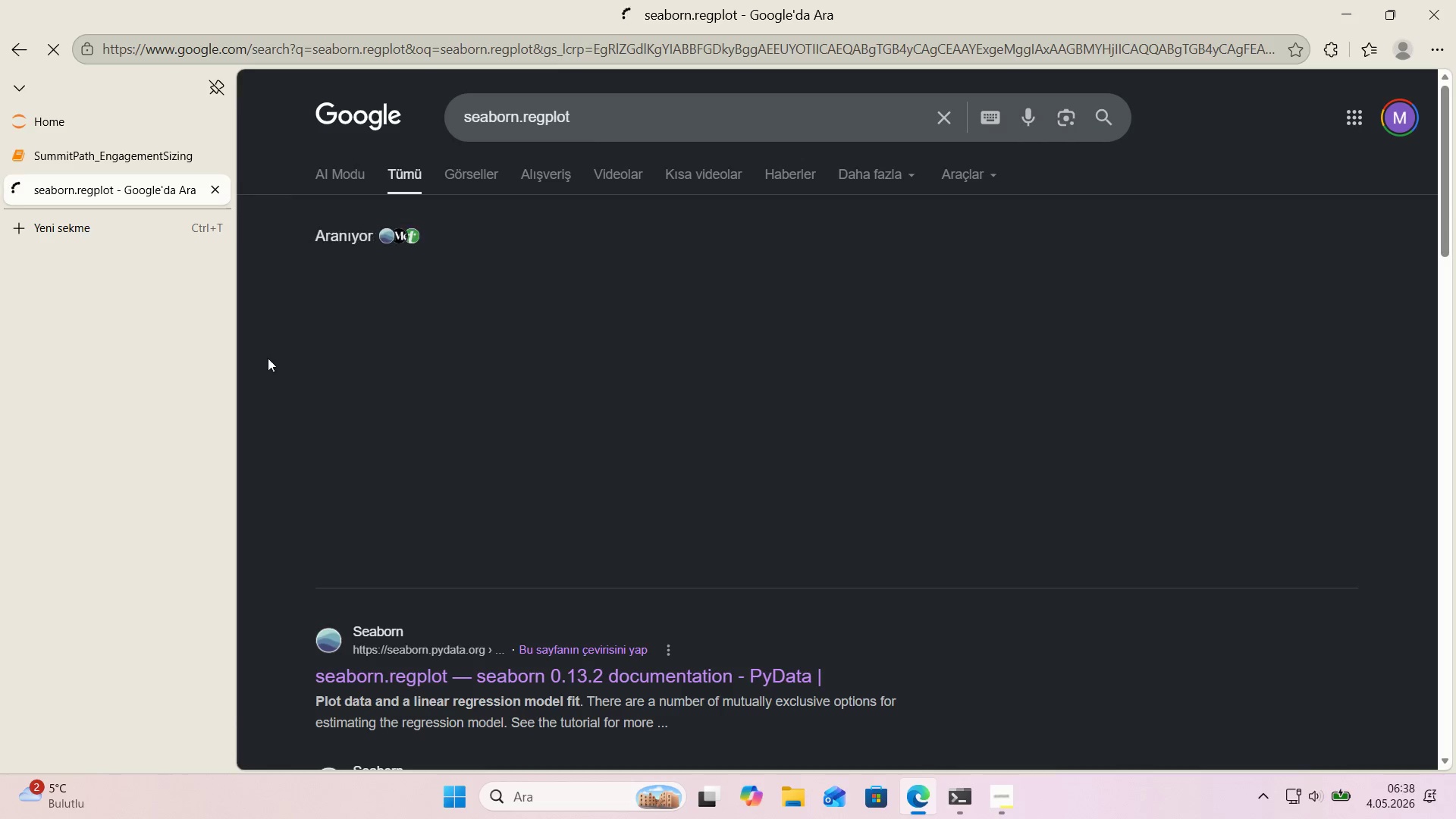 
scroll: coordinate [394, 405], scroll_direction: down, amount: 1.0
 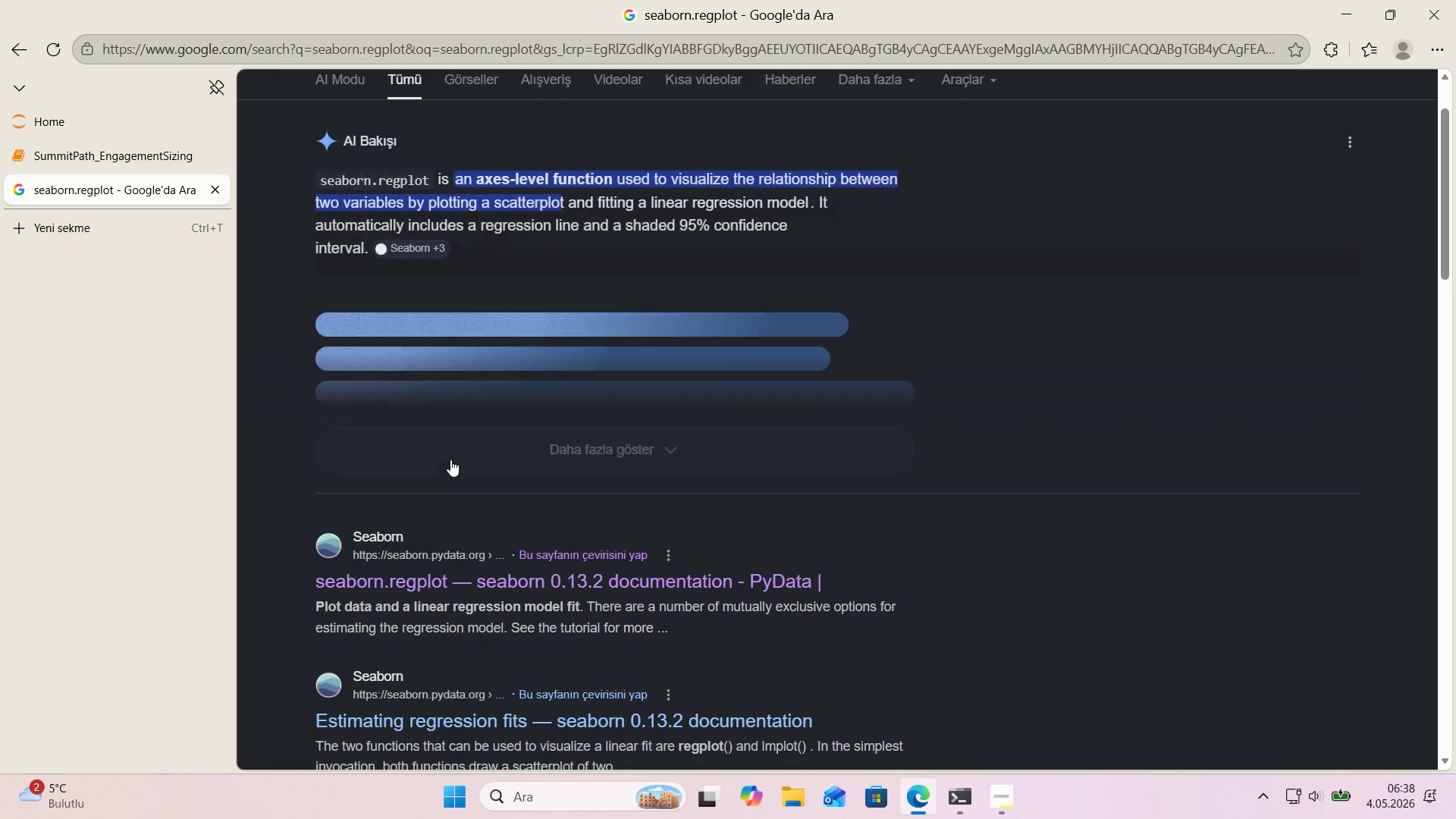 
left_click([450, 456])
 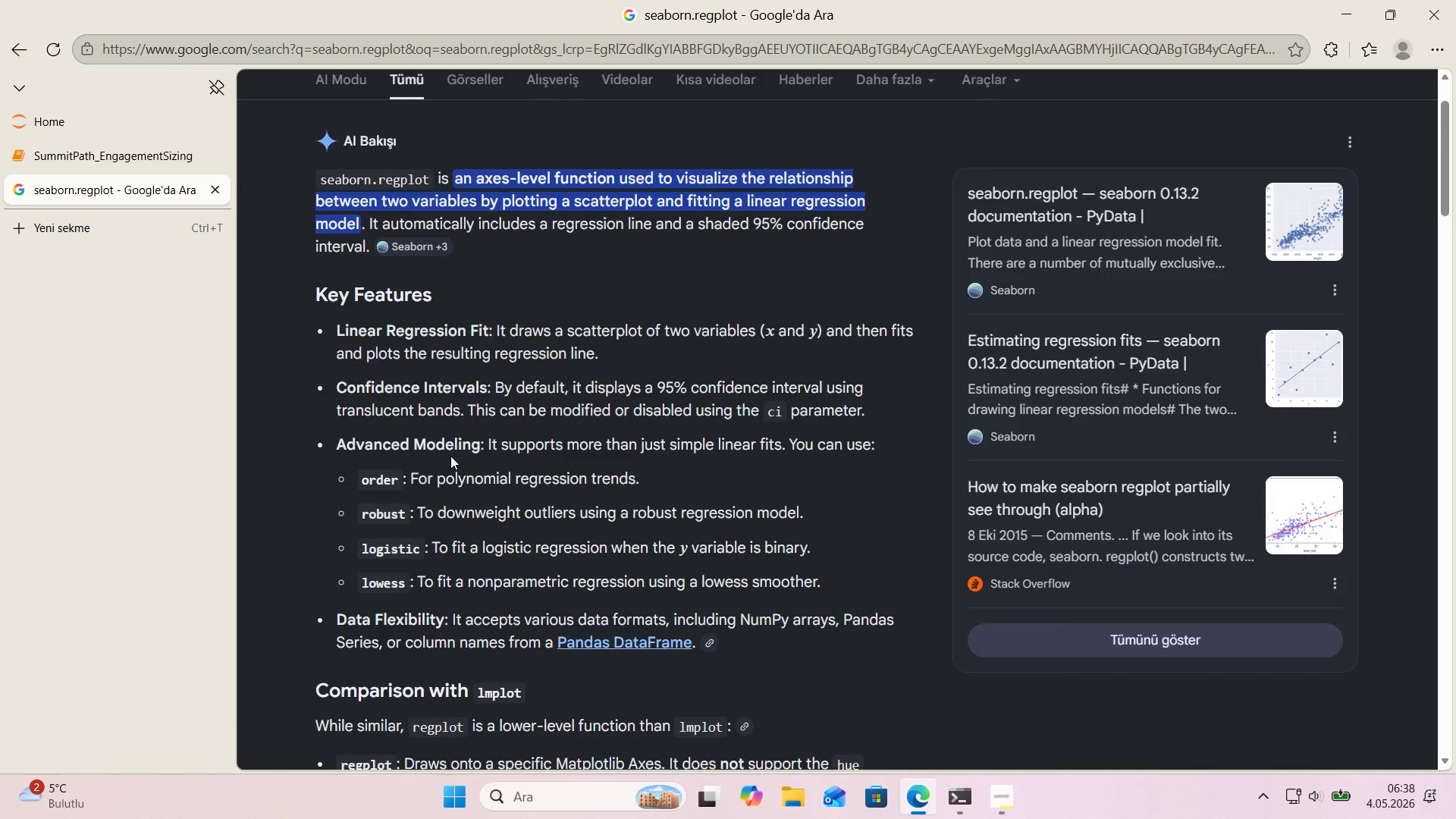 
wait(11.5)
 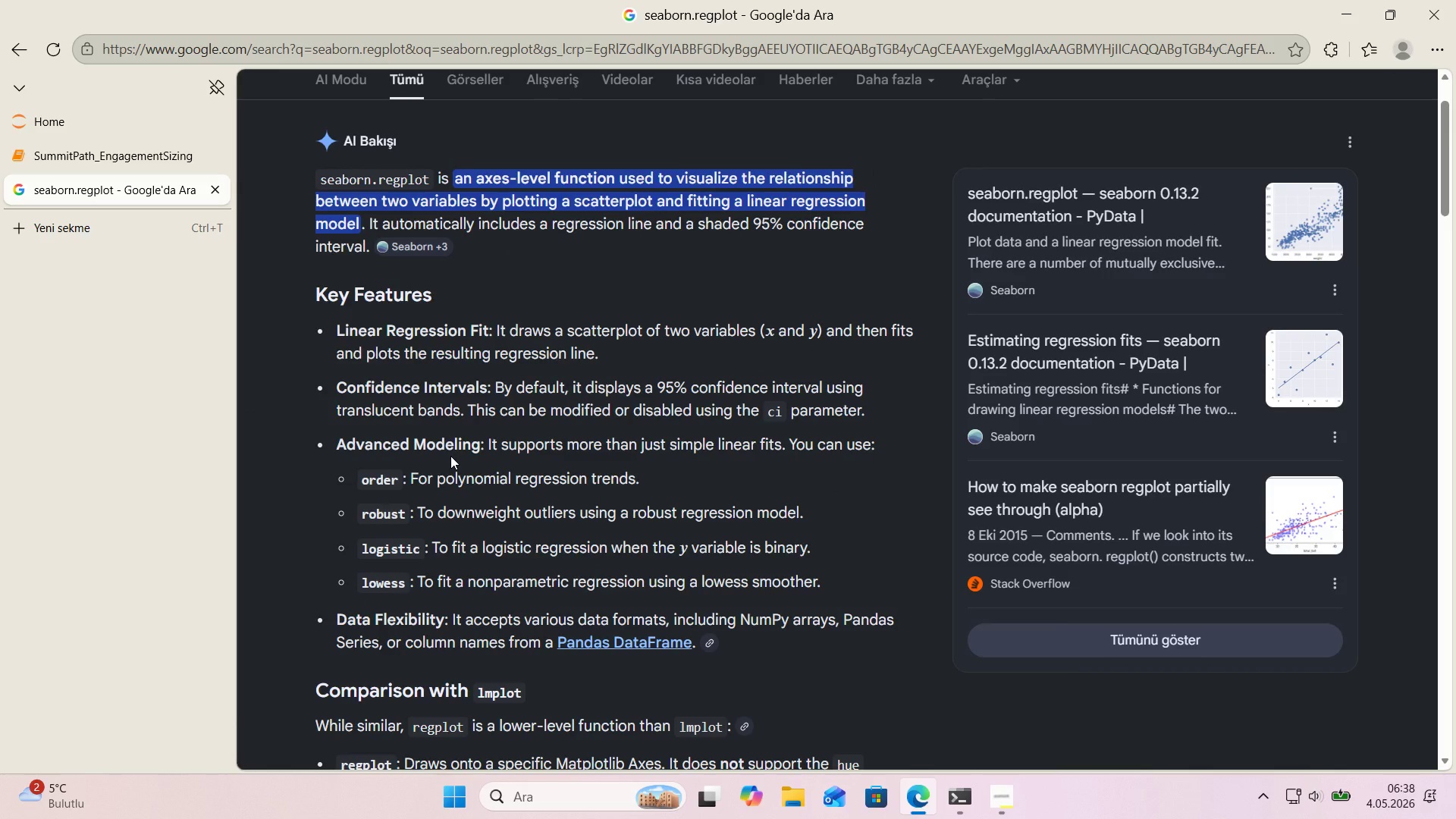 
scroll: coordinate [450, 456], scroll_direction: down, amount: 1.0
 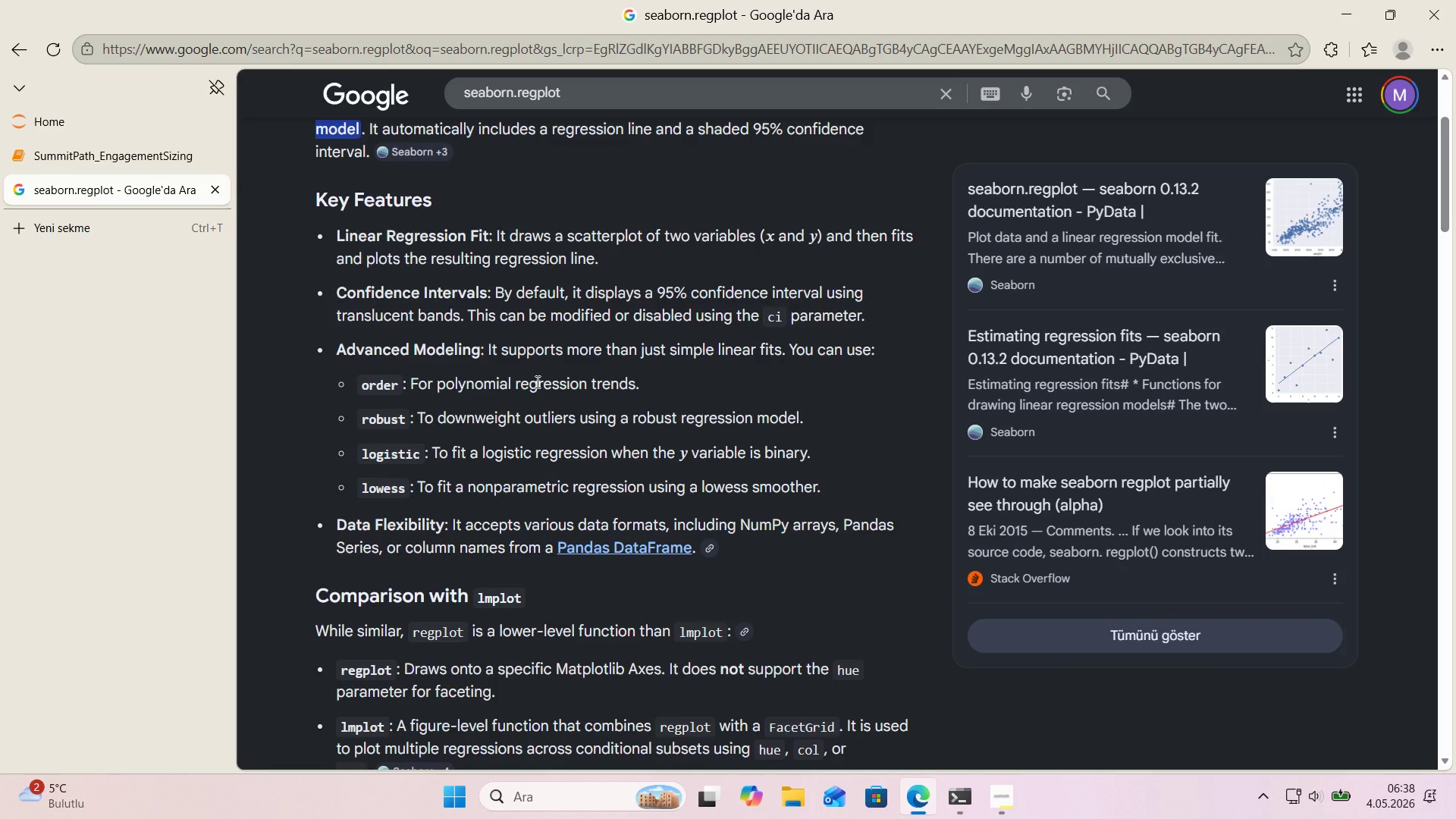 
wait(15.87)
 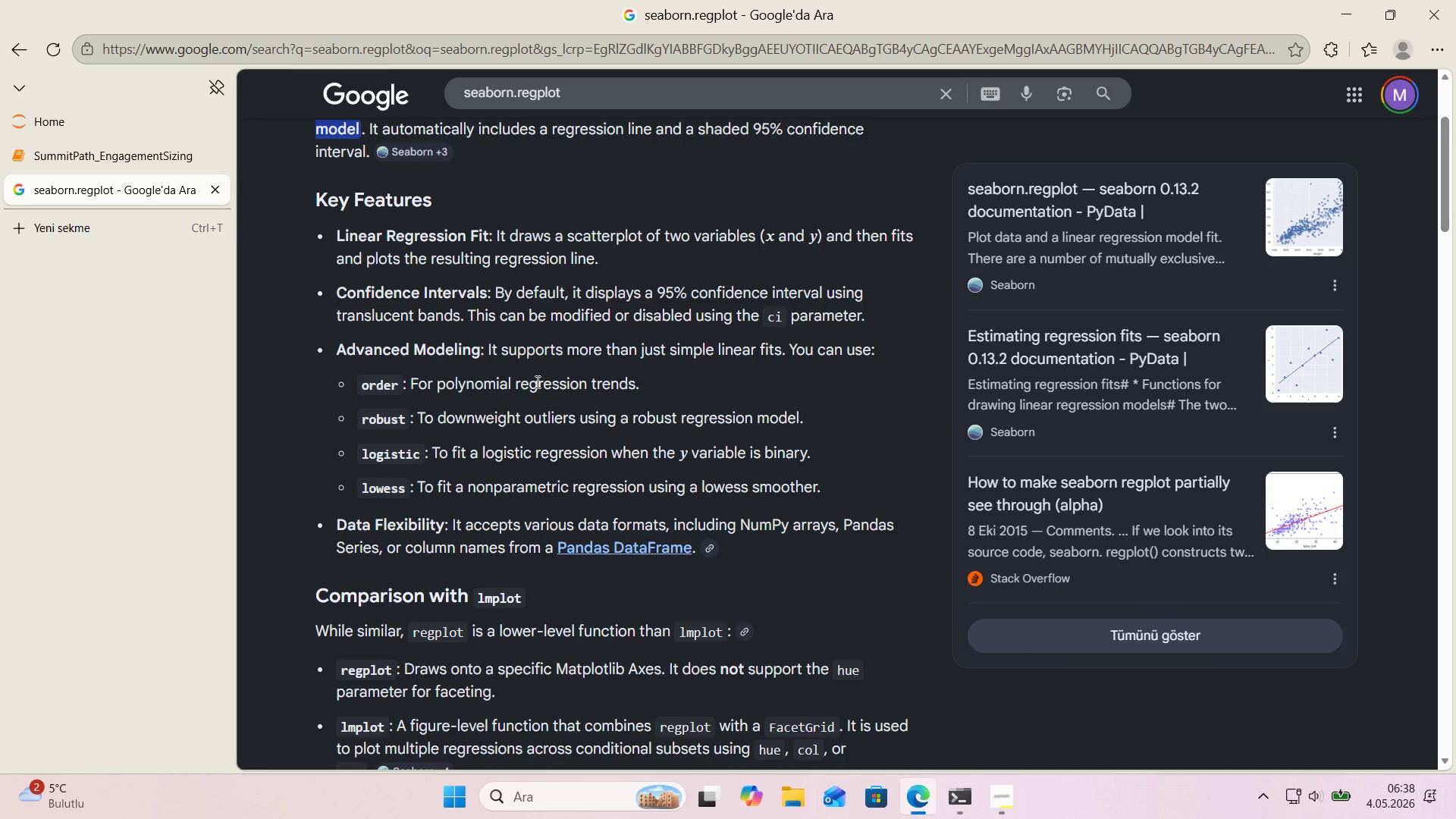 
scroll: coordinate [532, 384], scroll_direction: up, amount: 1.0
 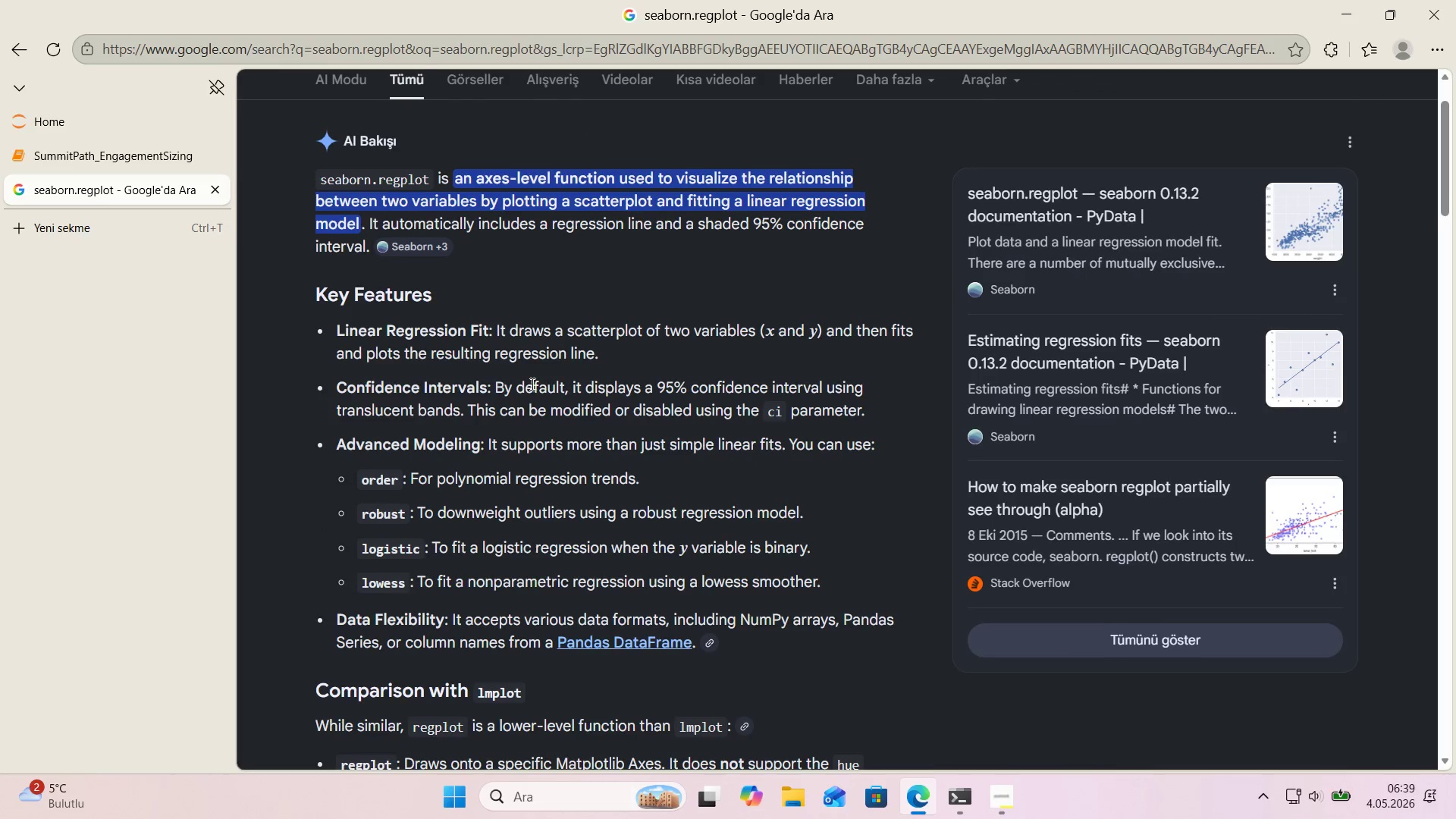 
scroll: coordinate [602, 331], scroll_direction: down, amount: 49.0
 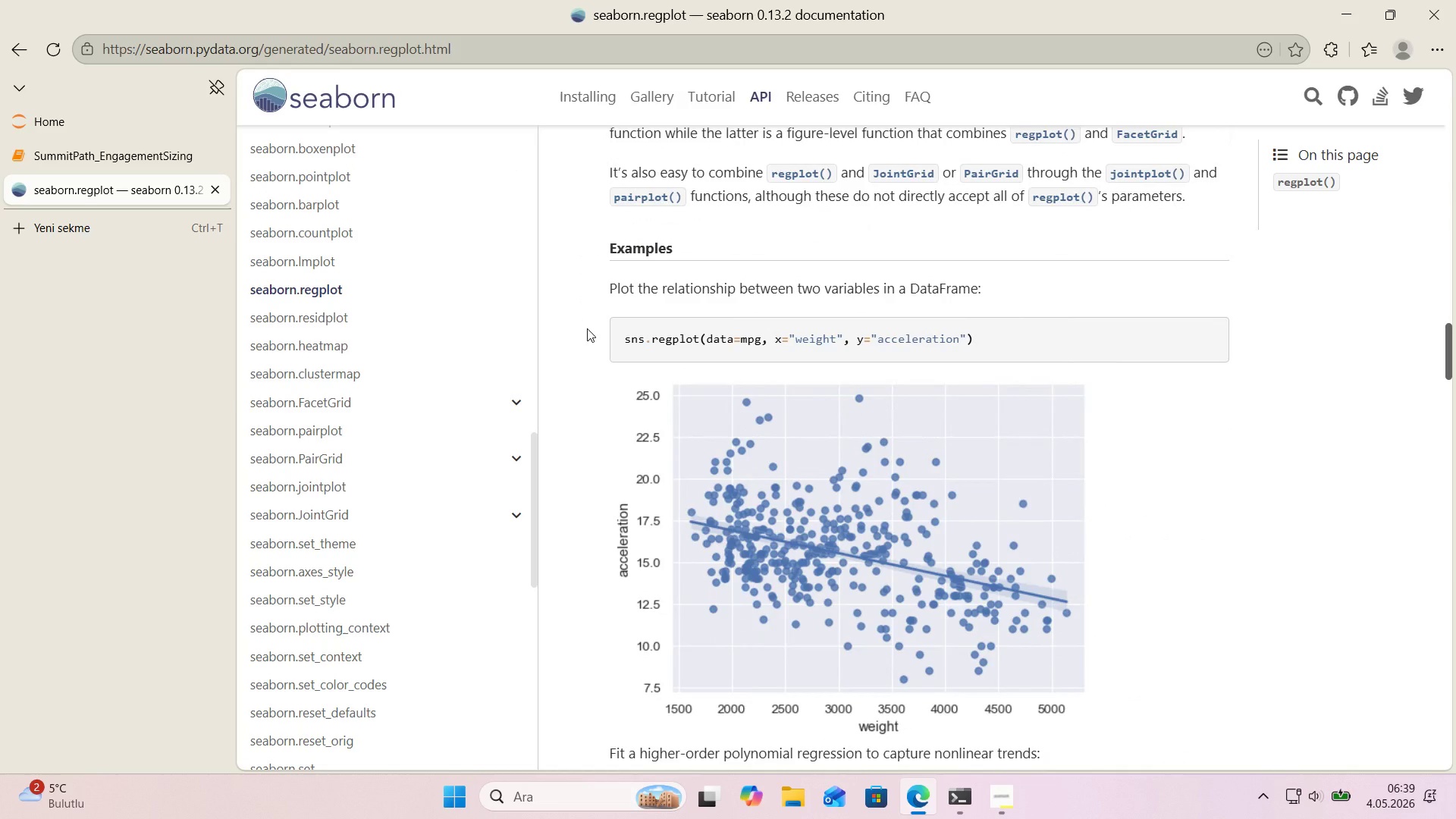 
scroll: coordinate [585, 328], scroll_direction: down, amount: 21.0
 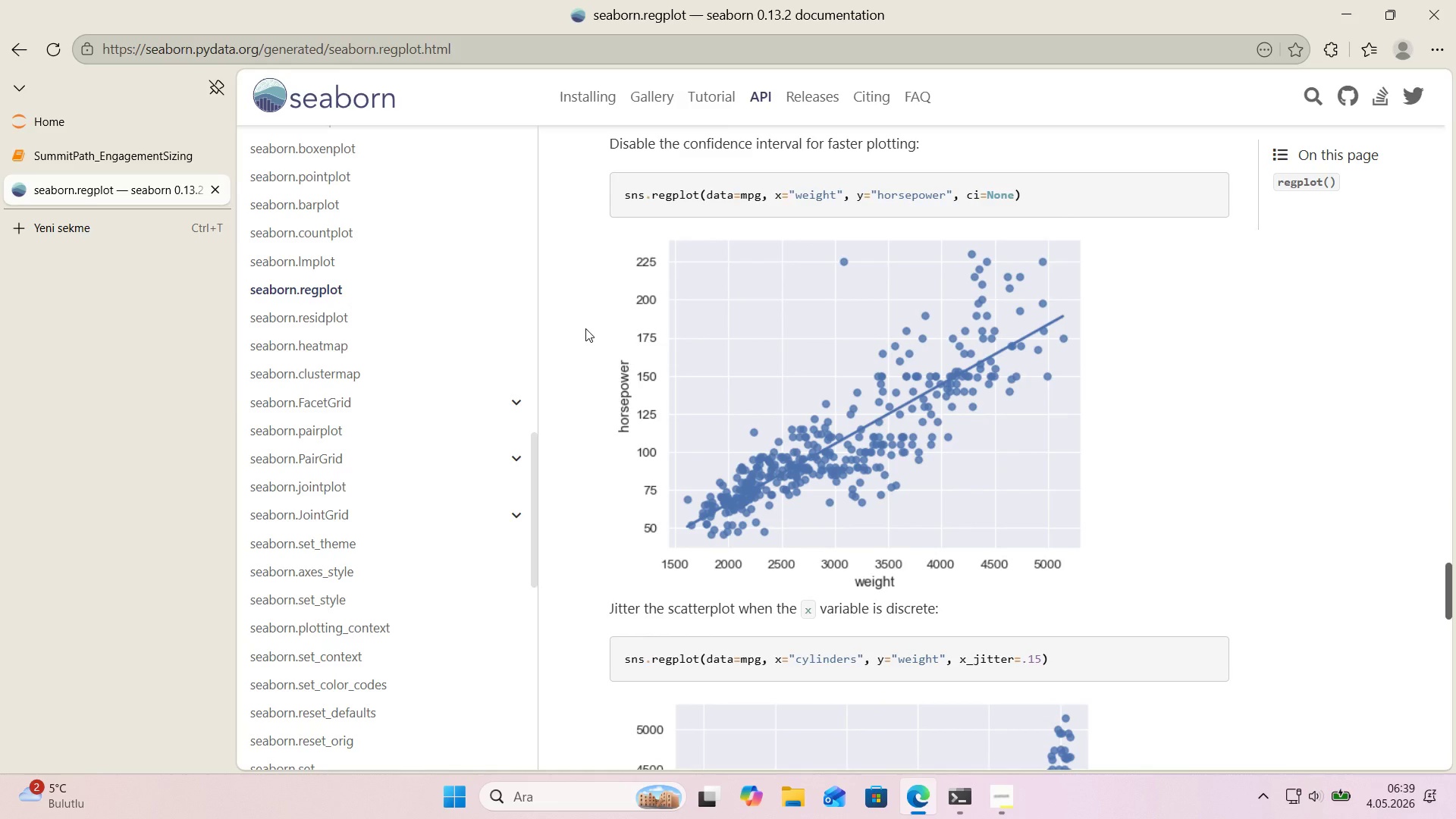 
scroll: coordinate [585, 328], scroll_direction: down, amount: 9.0
 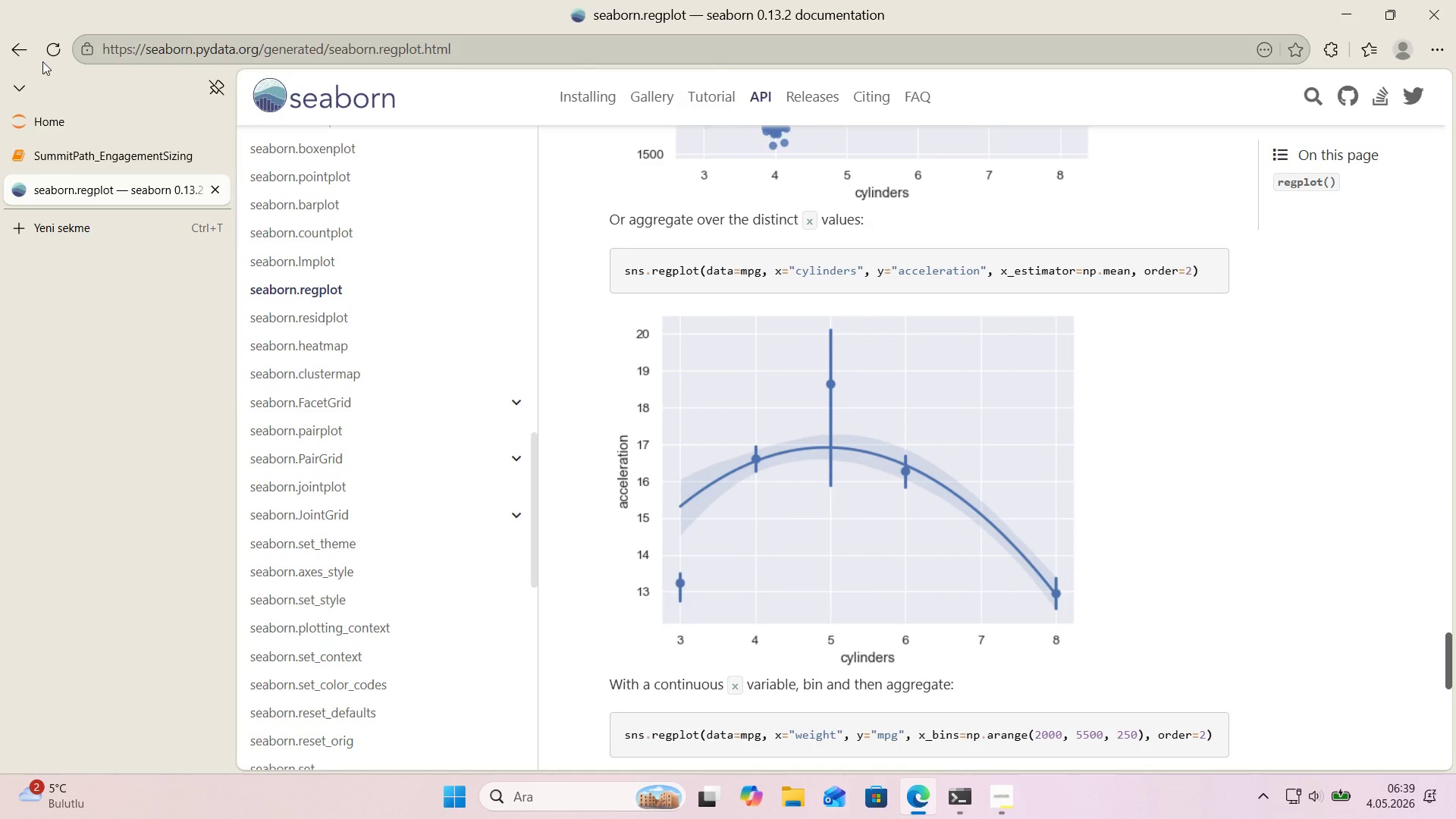 
left_click([12, 57])
 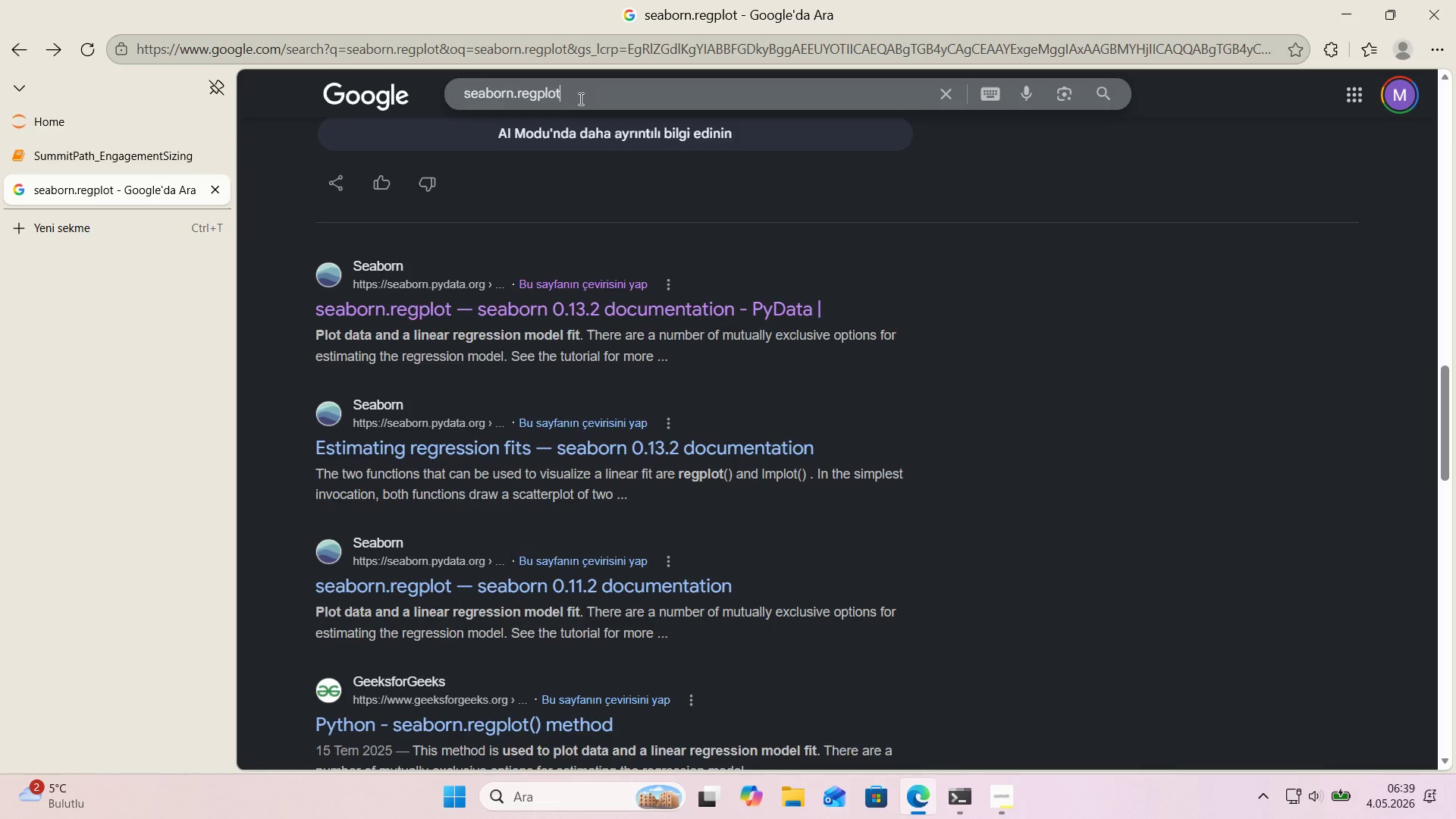 
type( scatt)
 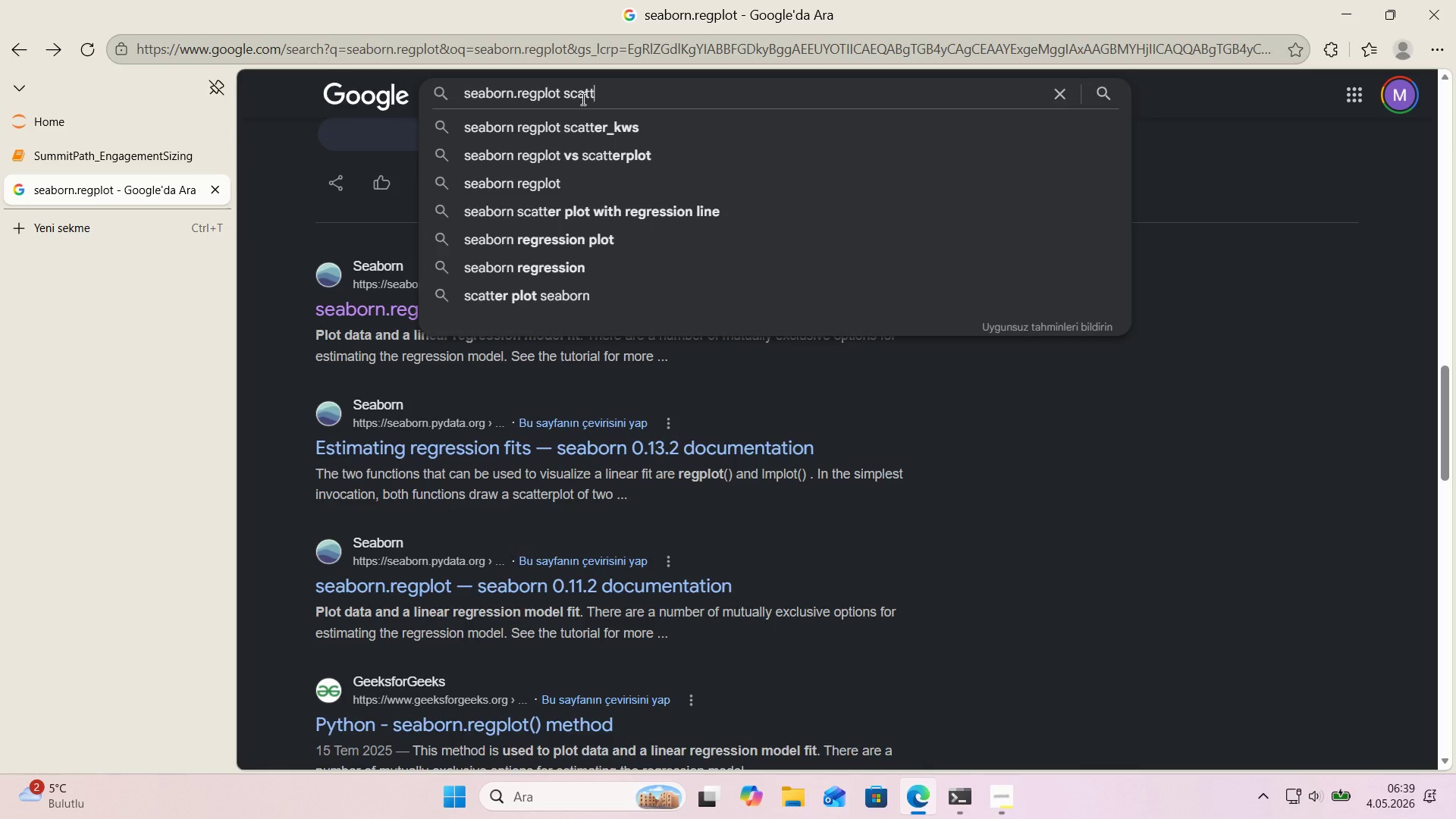 
key(ArrowDown)
 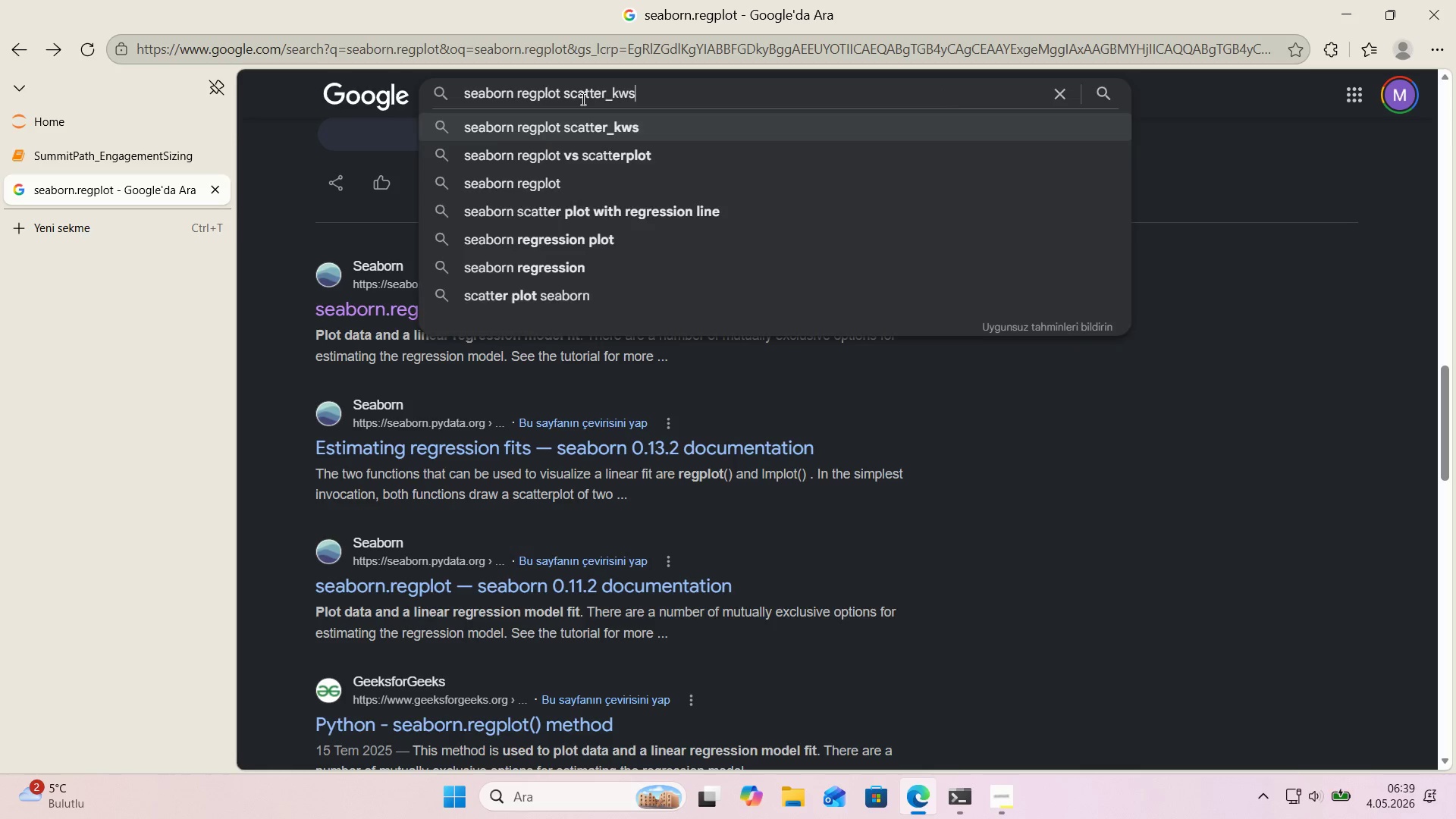 
key(Enter)
 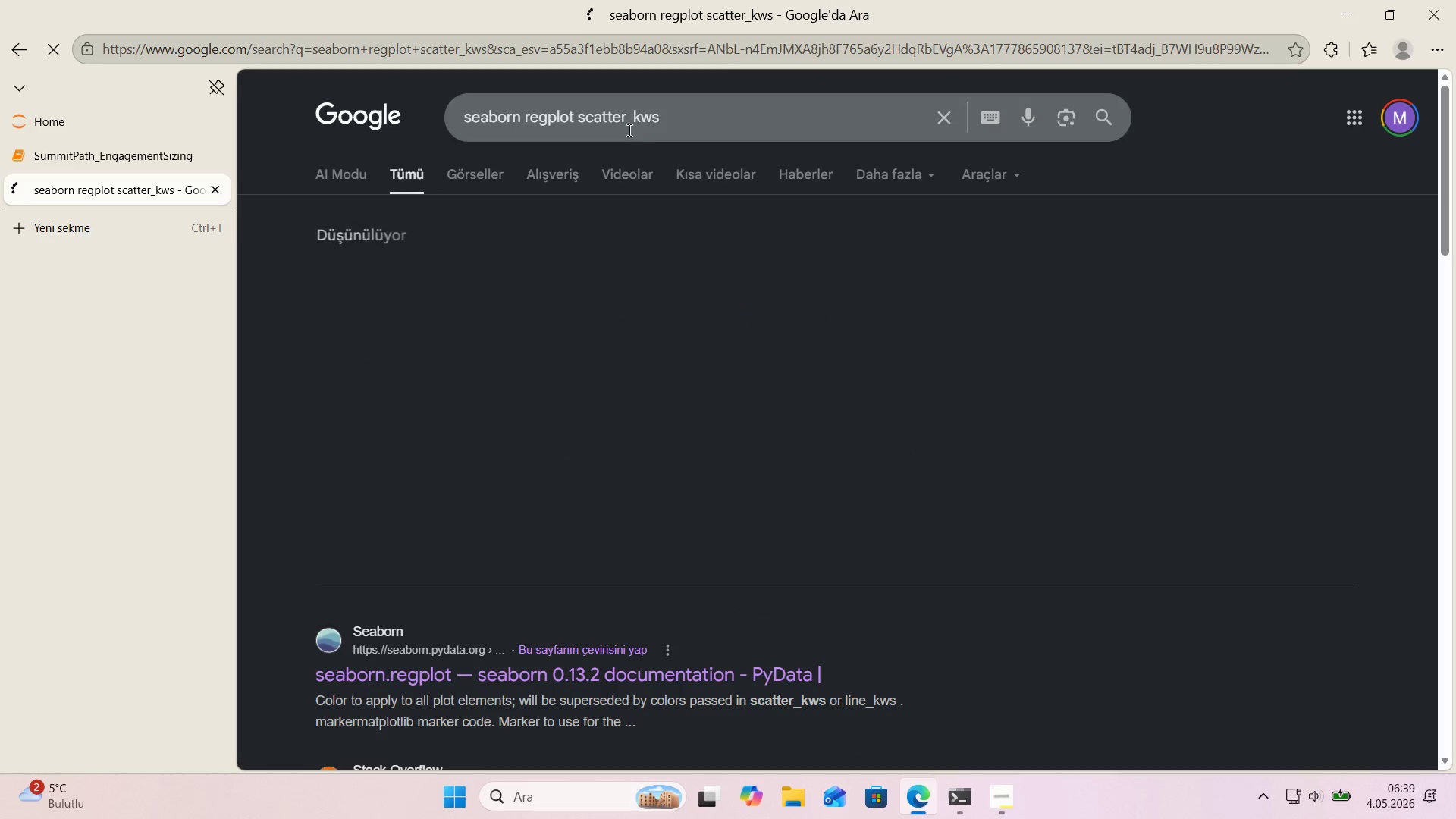 
scroll: coordinate [607, 263], scroll_direction: down, amount: 4.0
 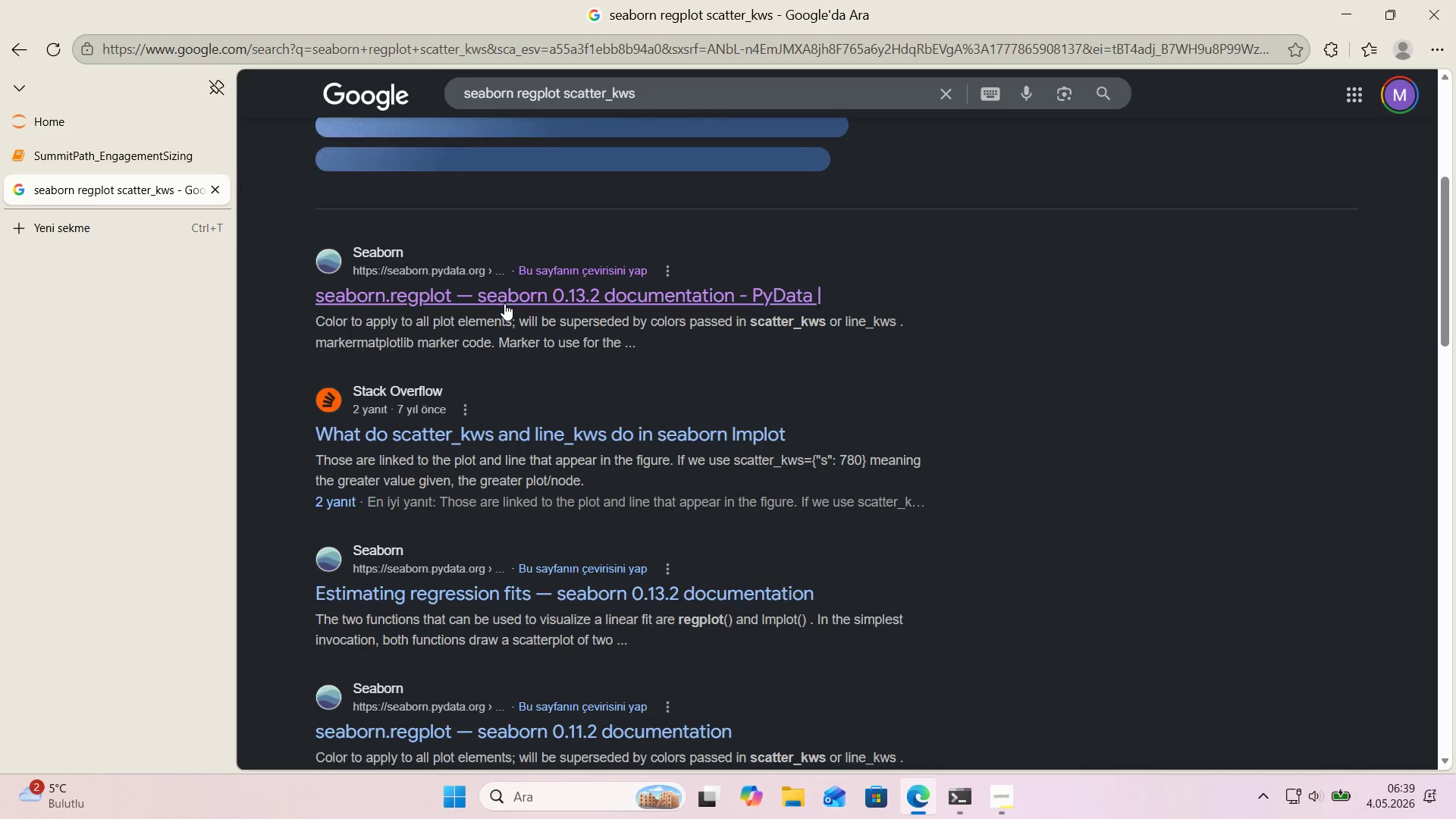 
left_click([505, 300])
 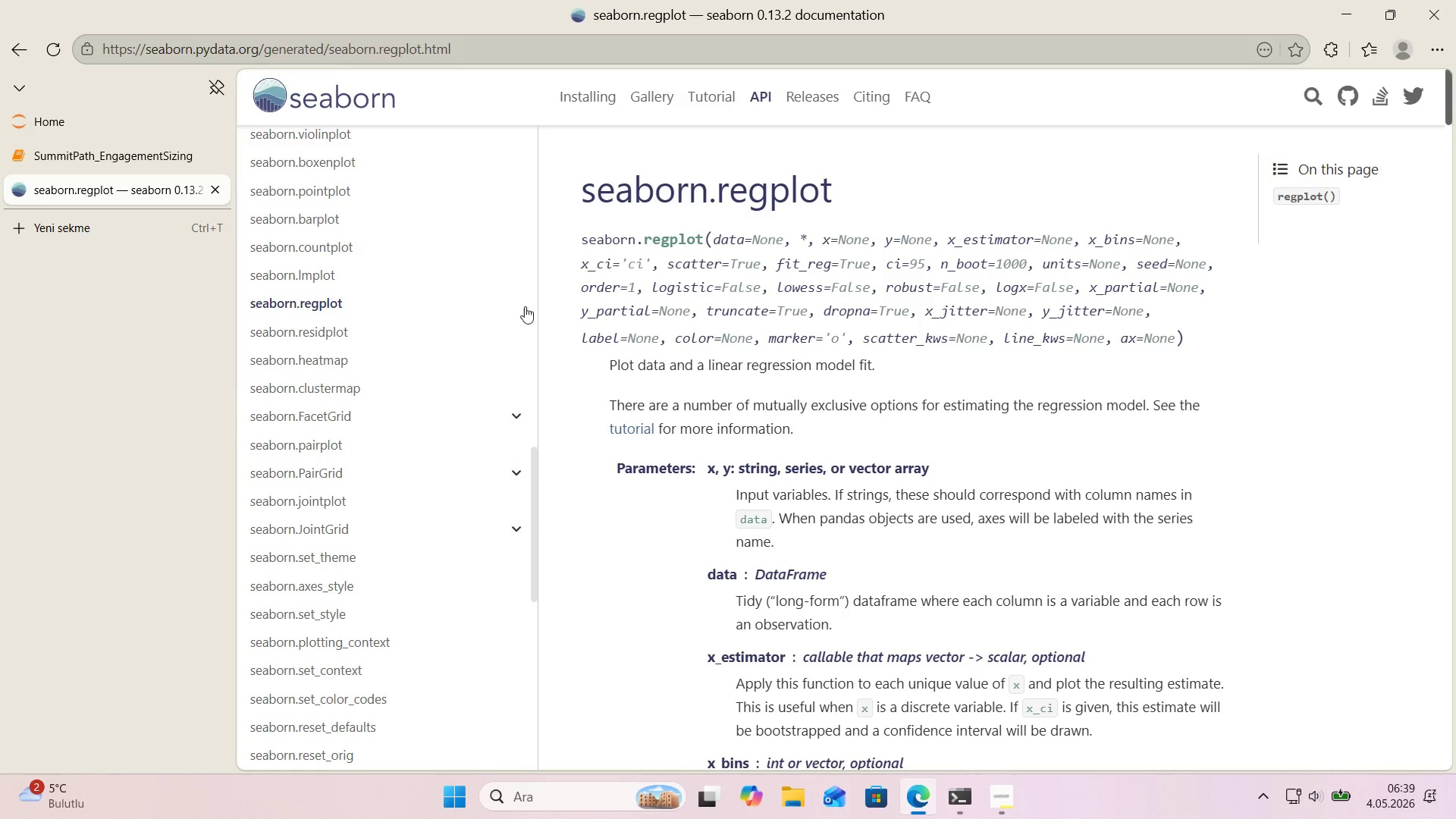 
scroll: coordinate [669, 347], scroll_direction: down, amount: 34.0
 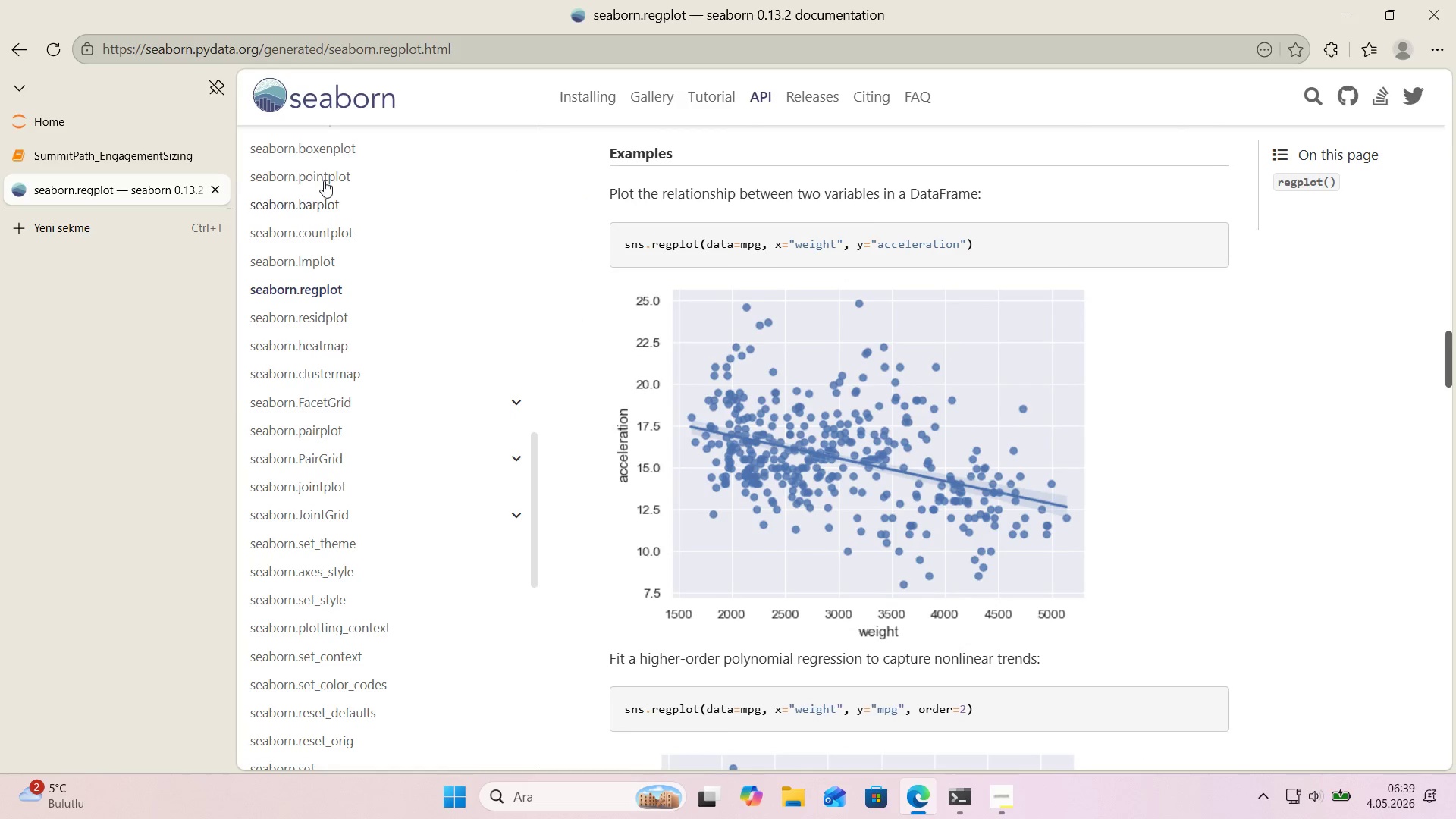 
wait(9.09)
 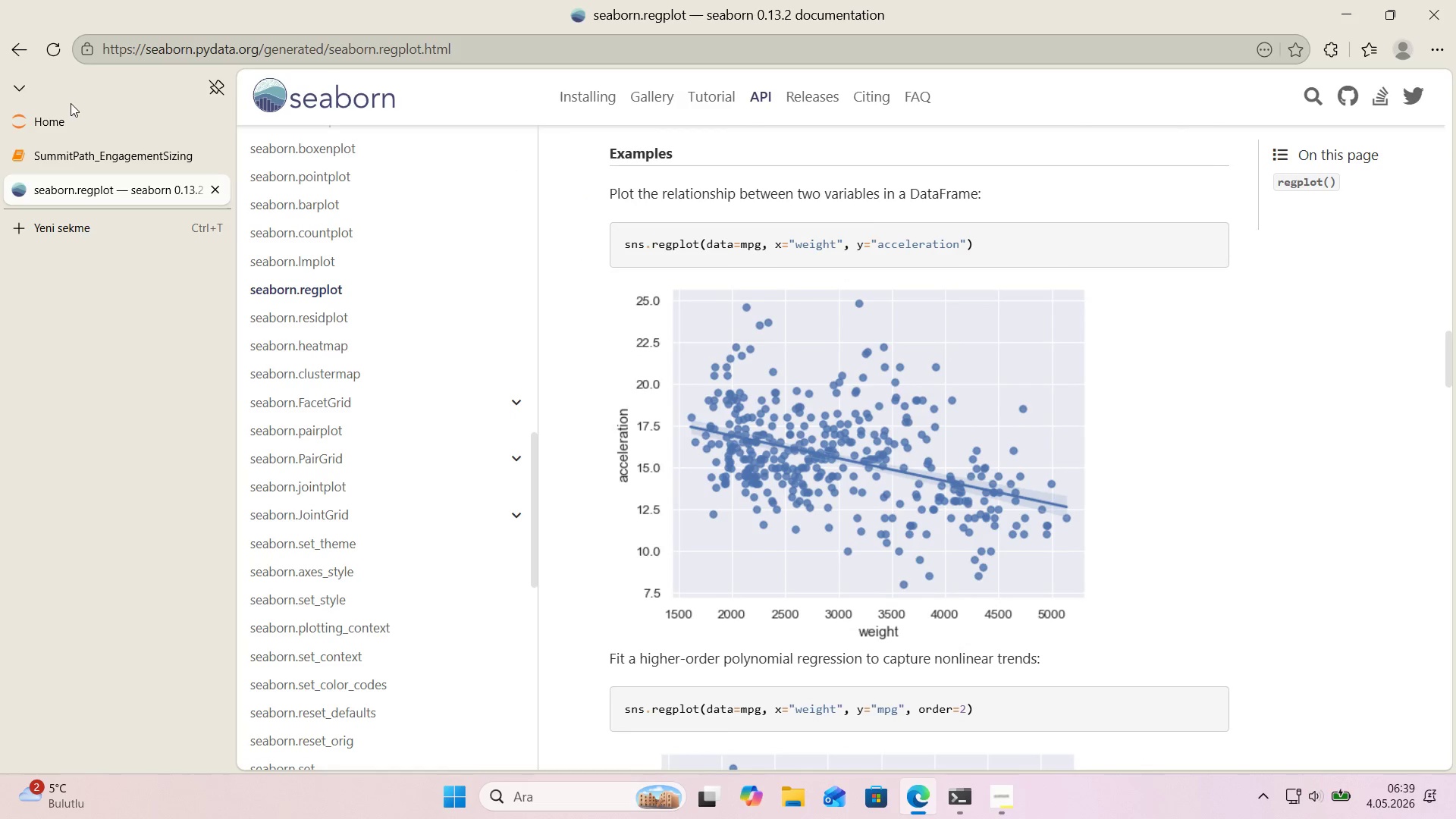 
key(Control+F)
 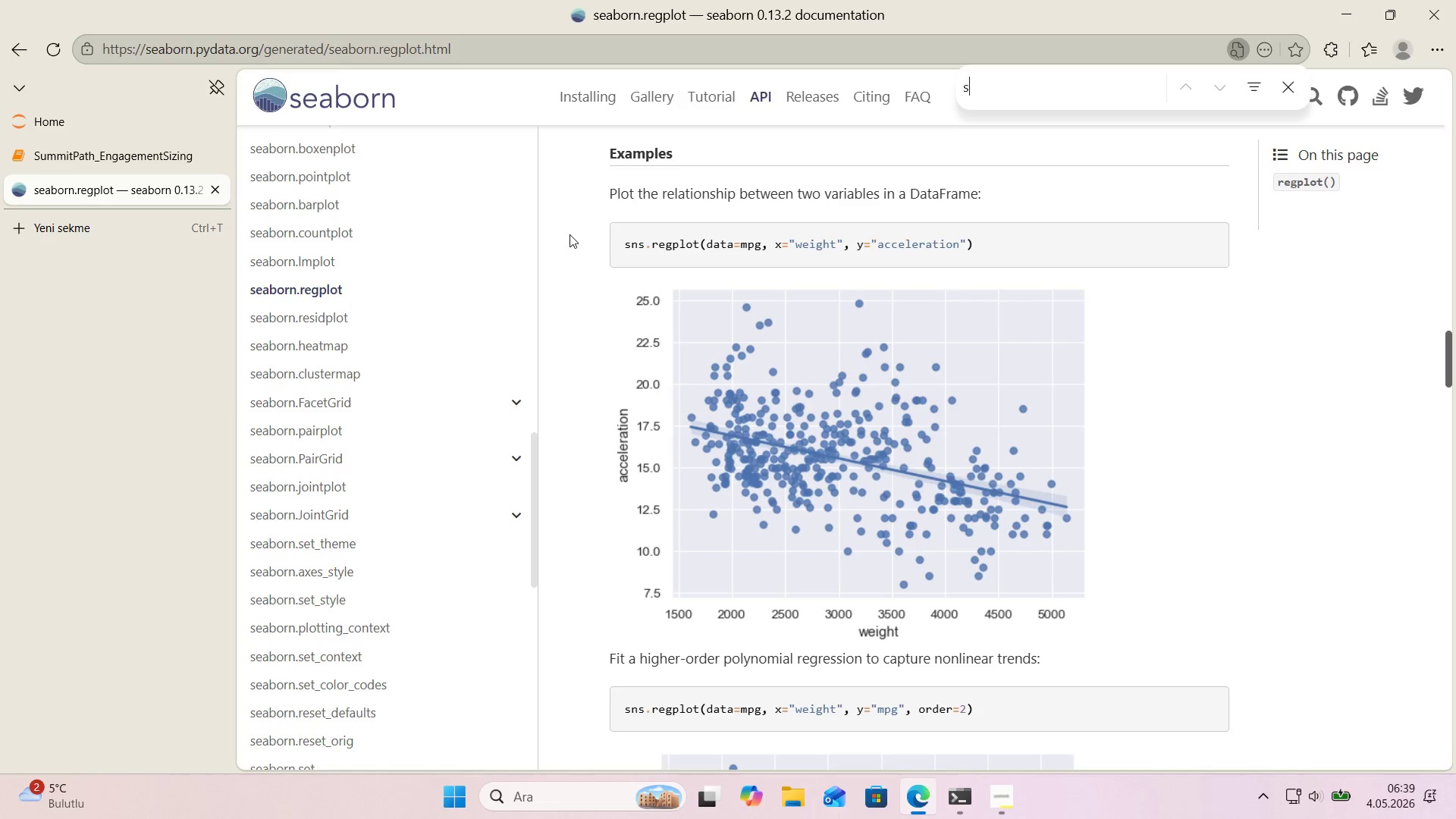 
type(scatter_kws)
 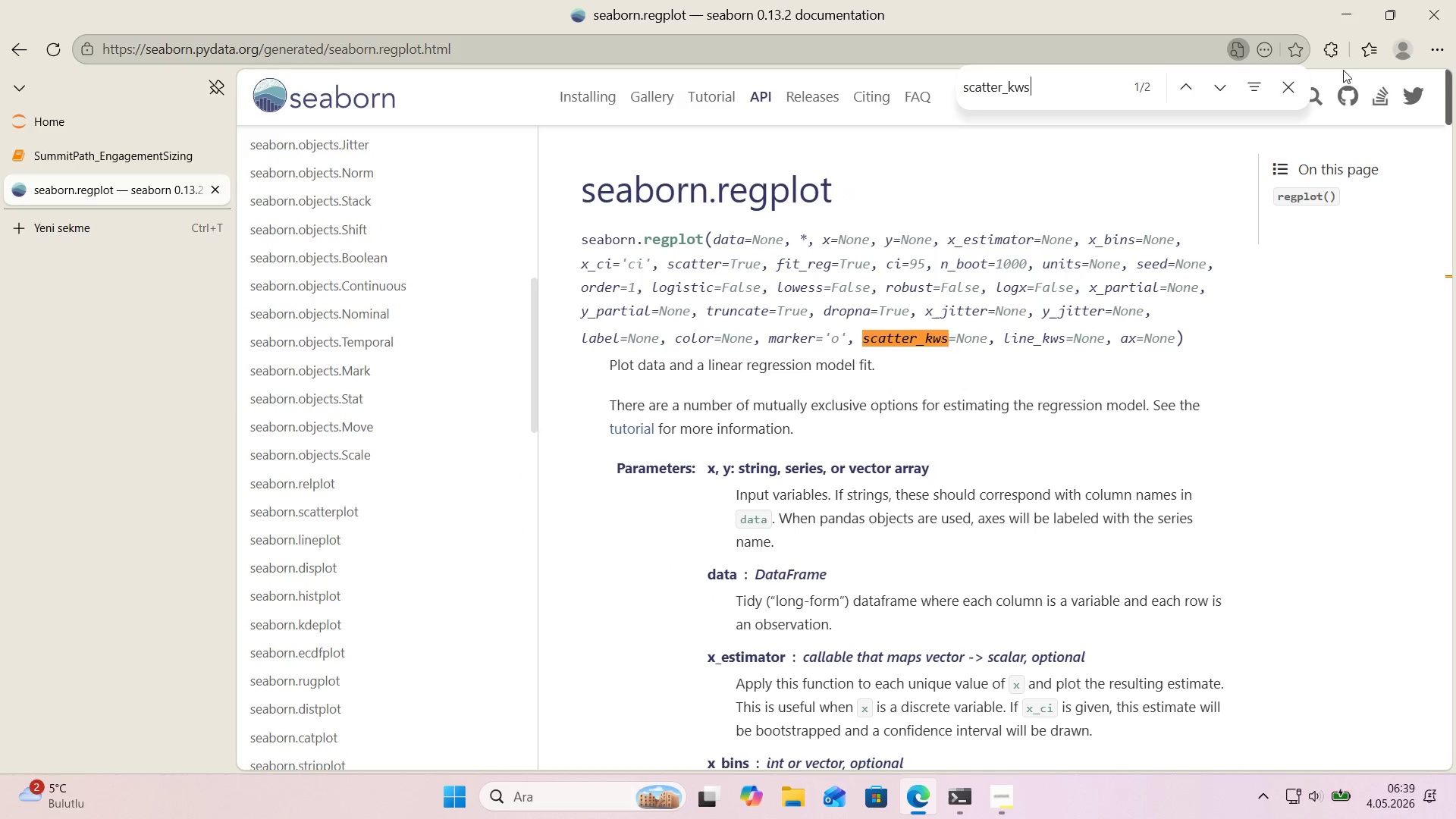 
left_click([1286, 85])
 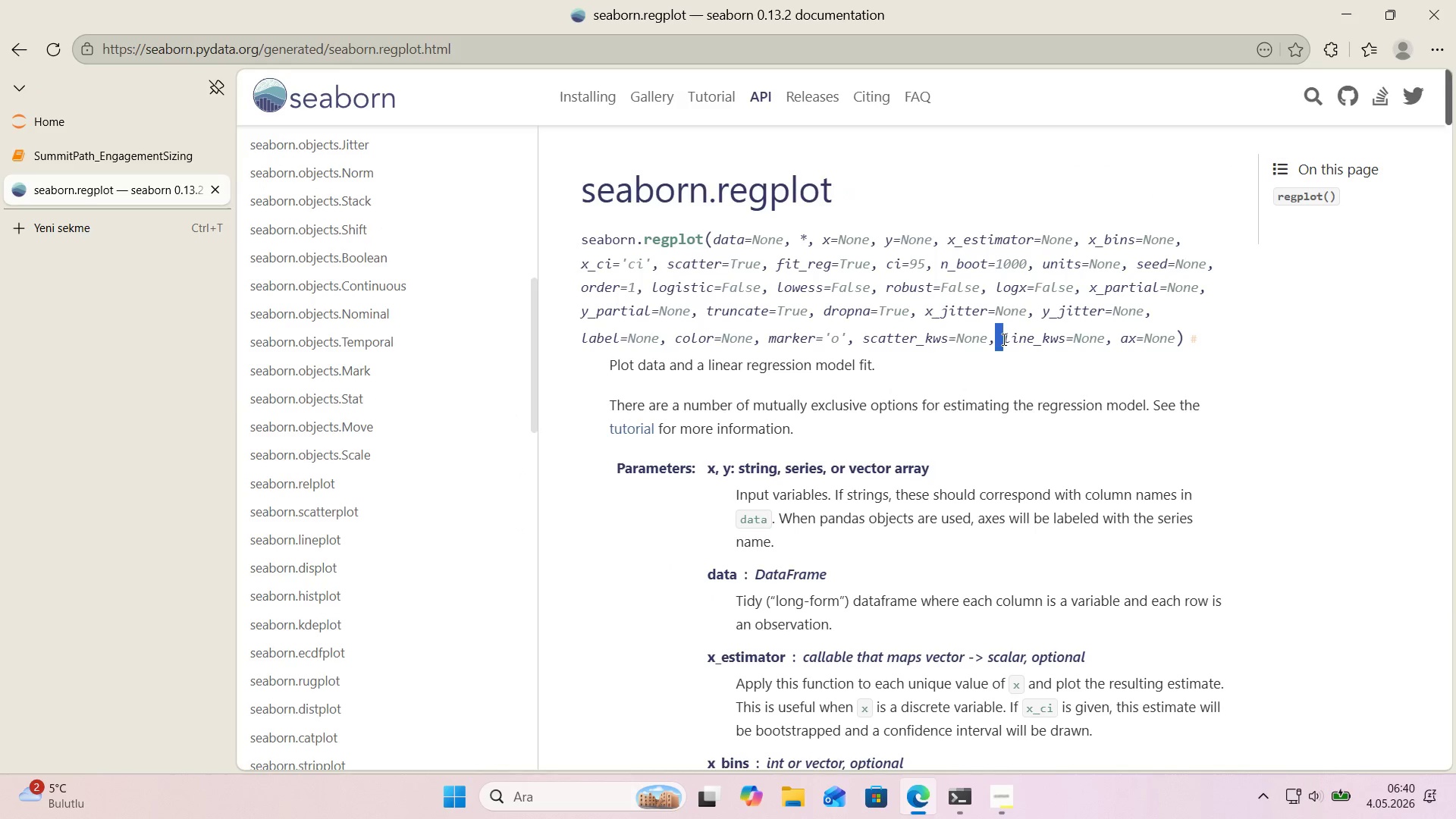 
scroll: coordinate [710, 362], scroll_direction: down, amount: 23.0
 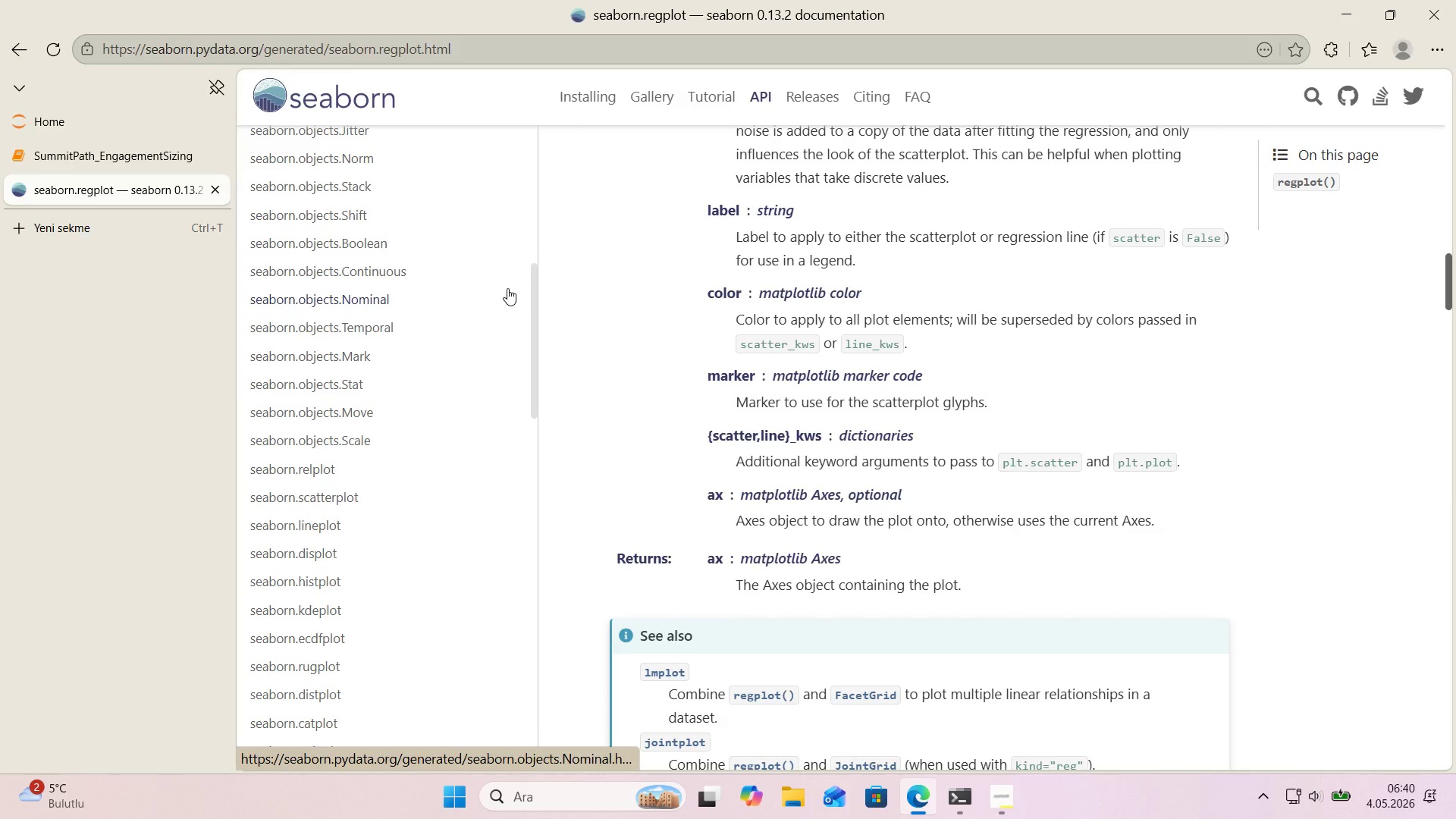 
wait(7.45)
 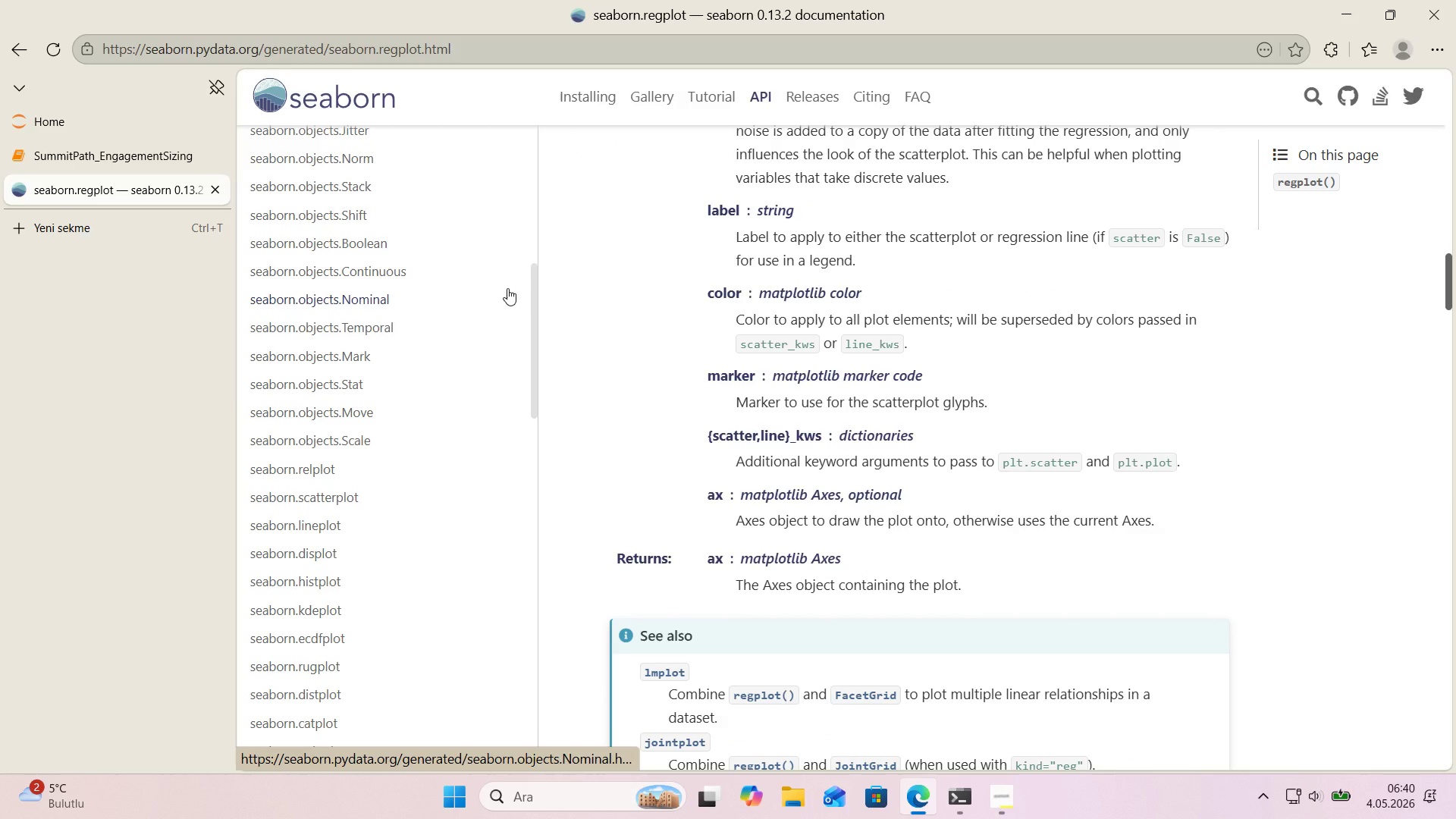 
type(sc'py stats l'nregress)
 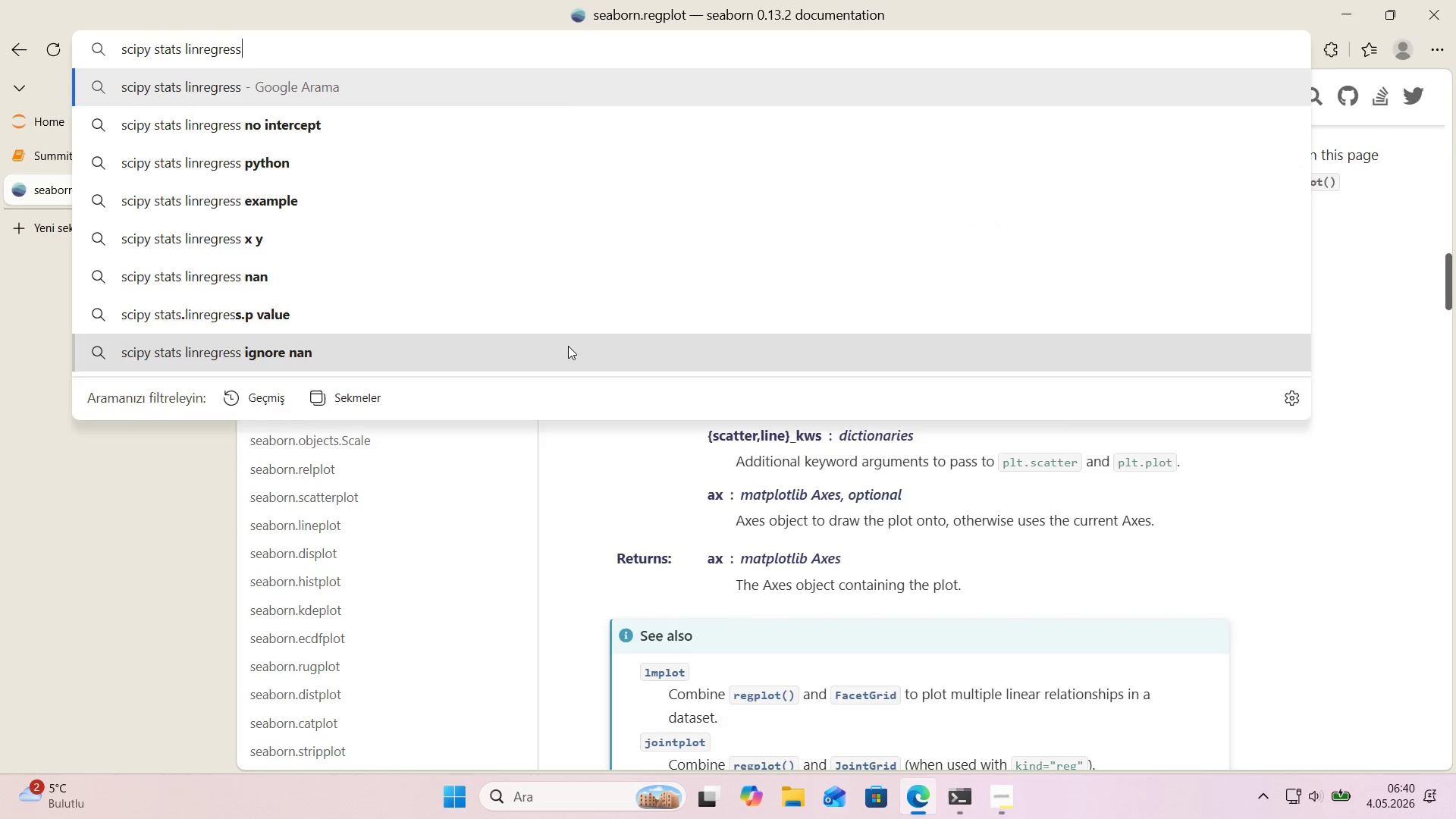 
key(Enter)
 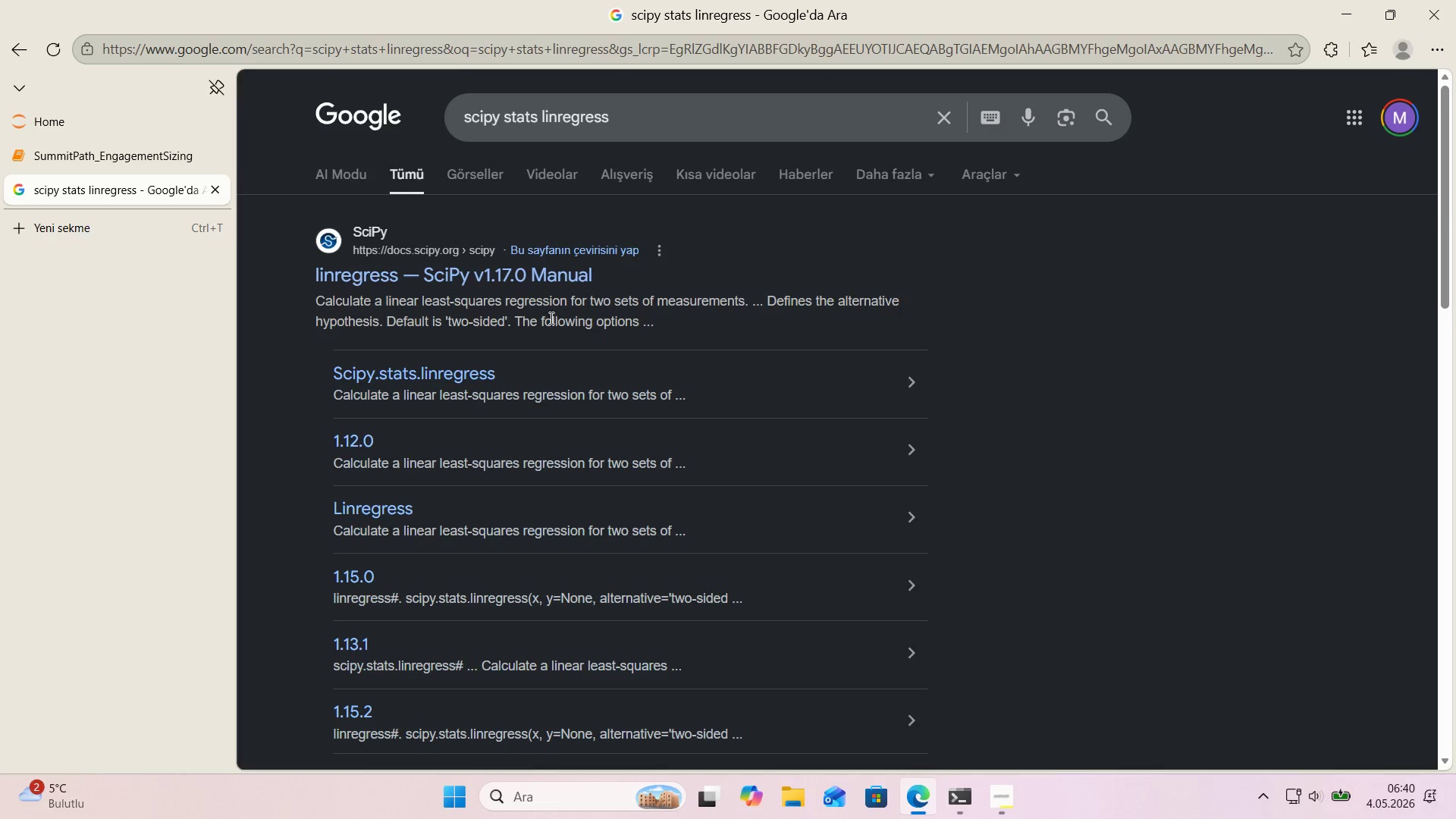 
left_click([492, 281])
 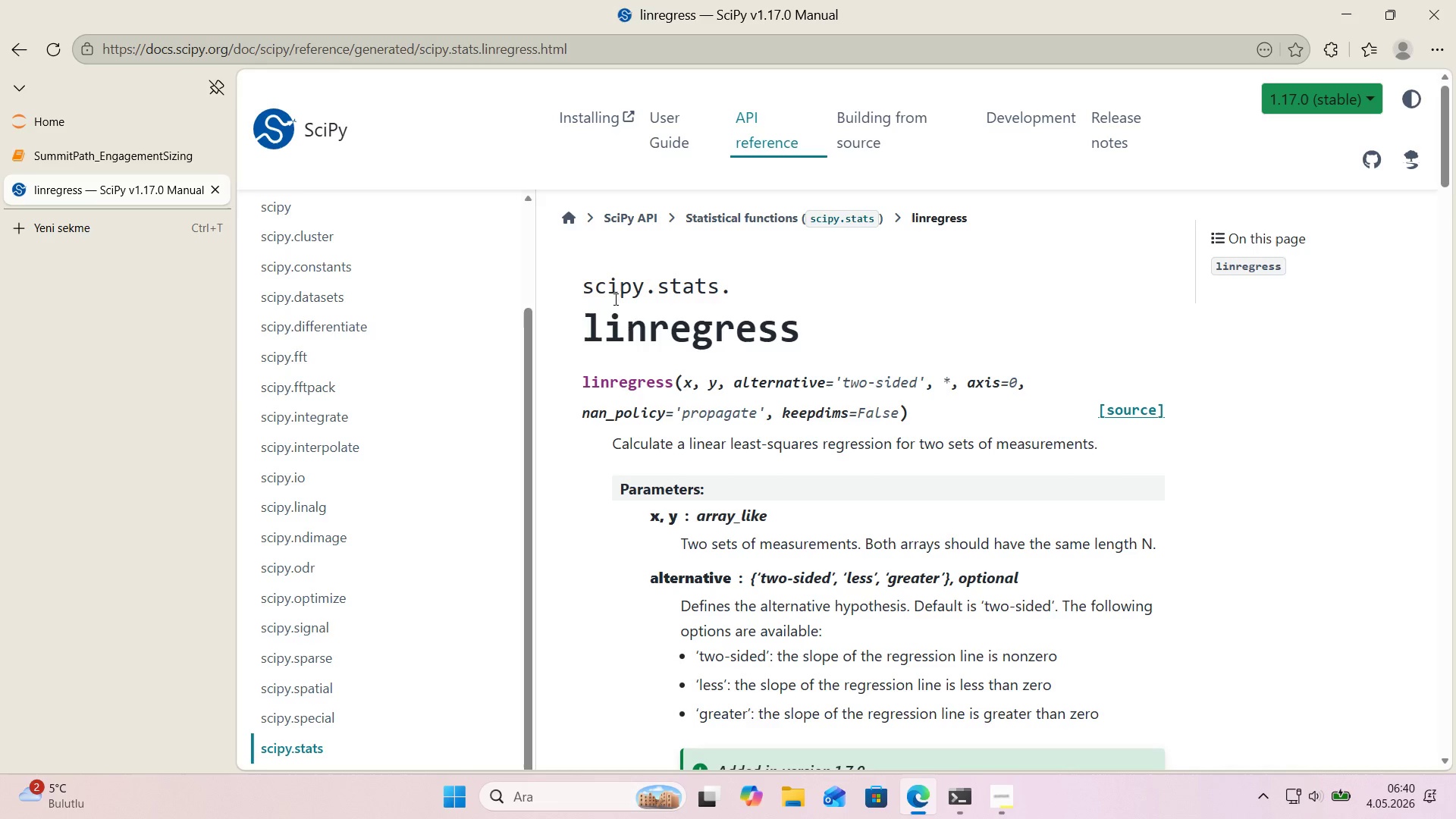 
wait(10.25)
 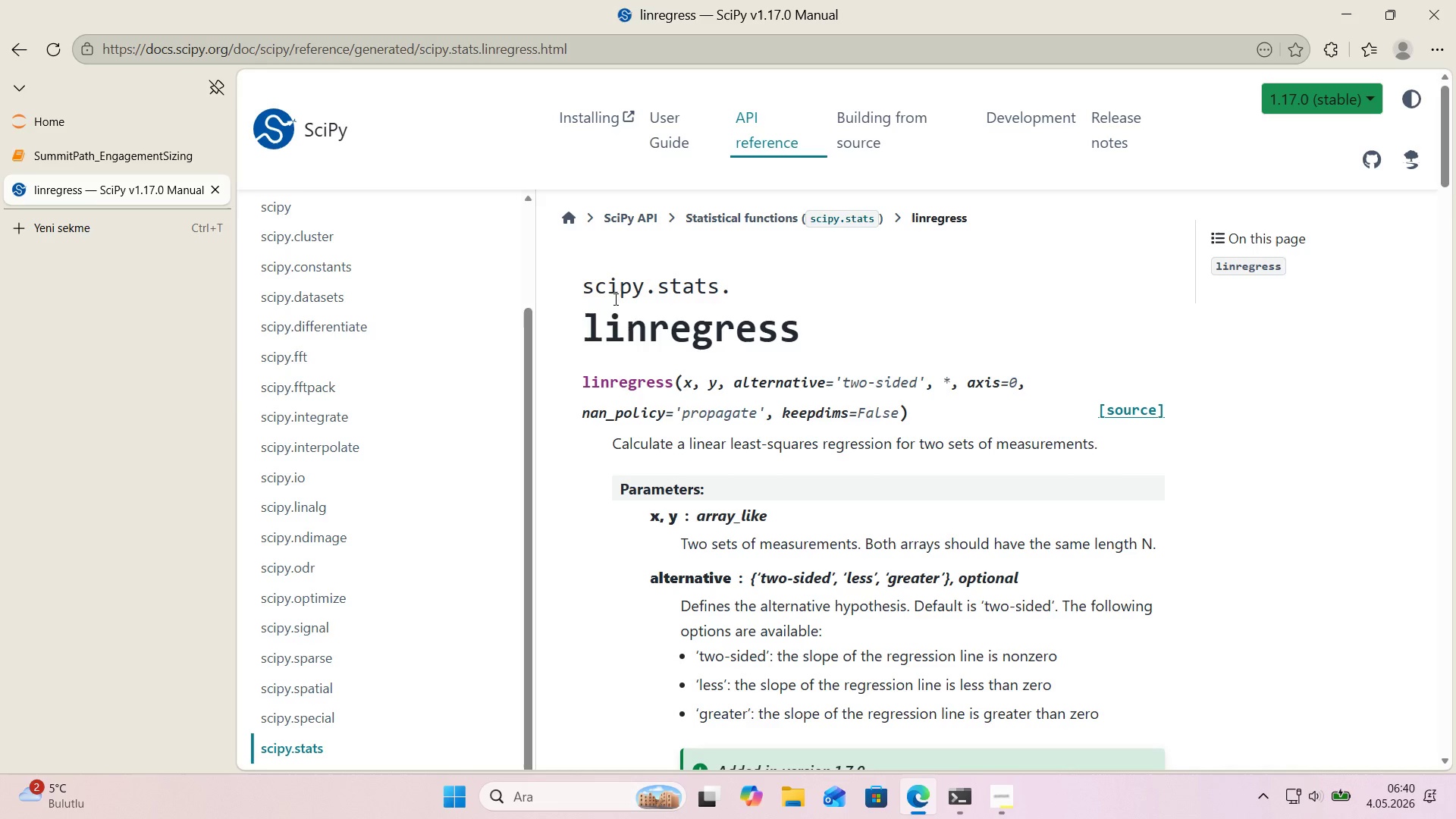 
scroll: coordinate [607, 303], scroll_direction: down, amount: 4.0
 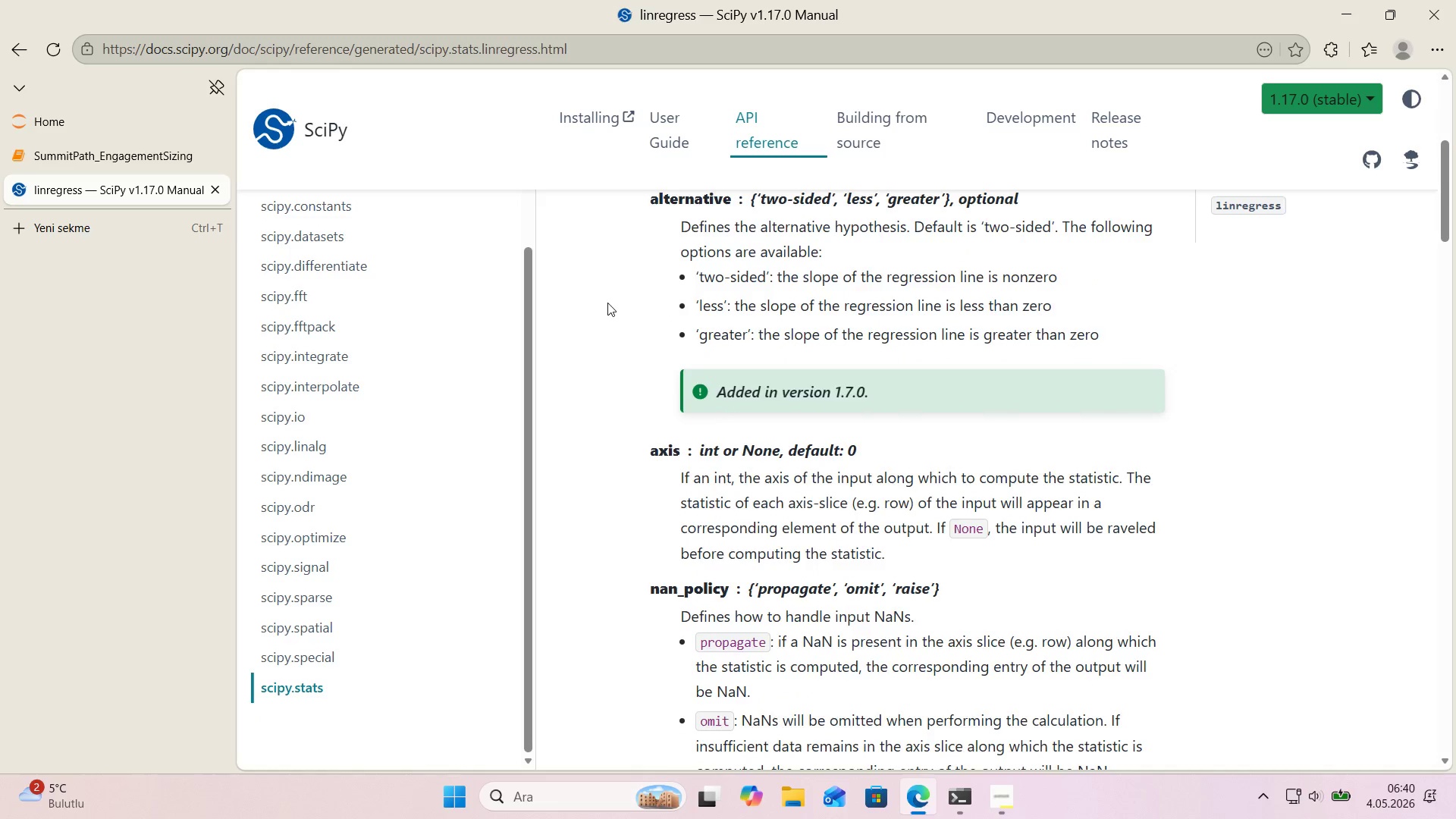 
scroll: coordinate [607, 303], scroll_direction: up, amount: 3.0
 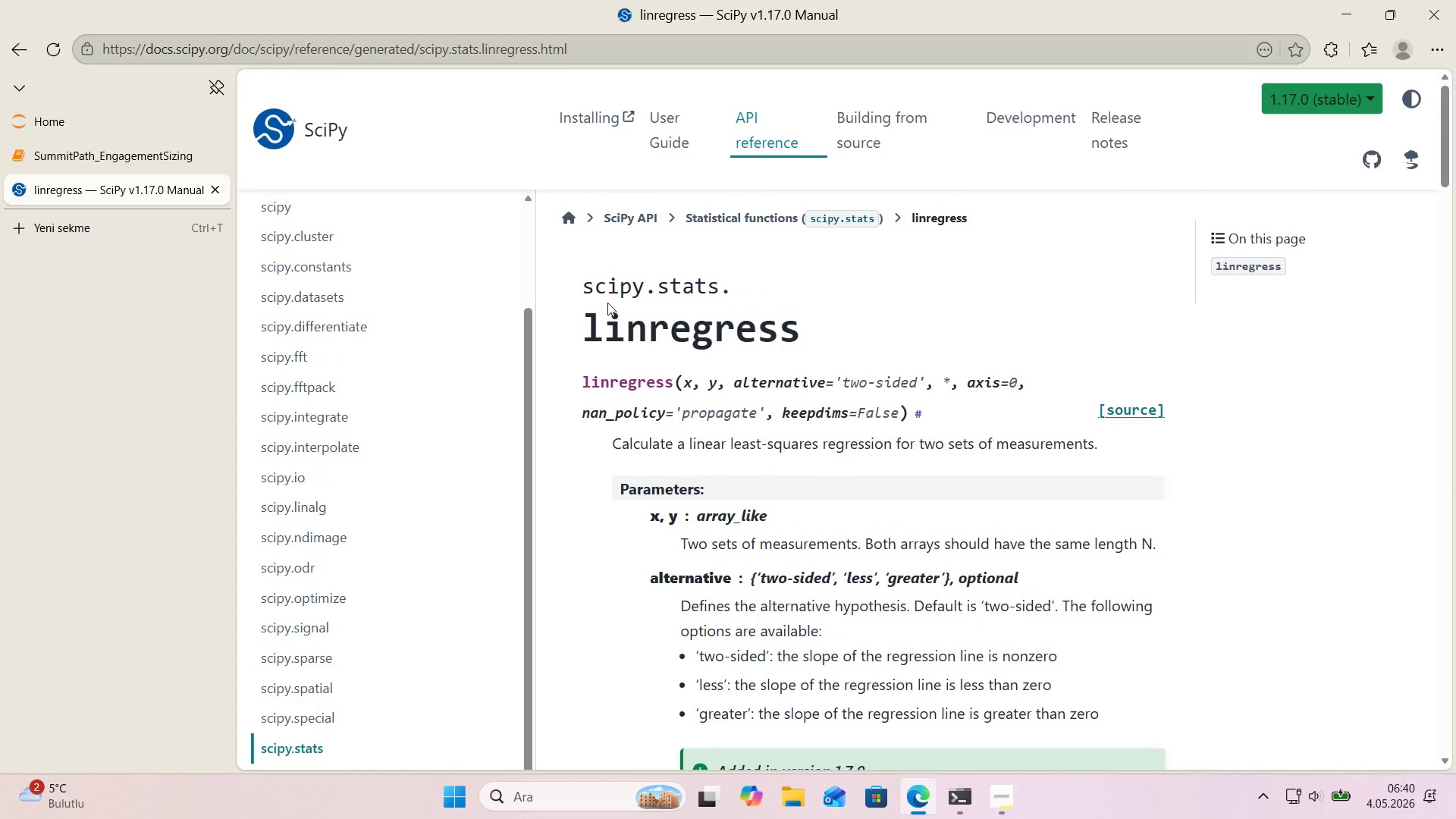 
scroll: coordinate [607, 303], scroll_direction: down, amount: 1.0
 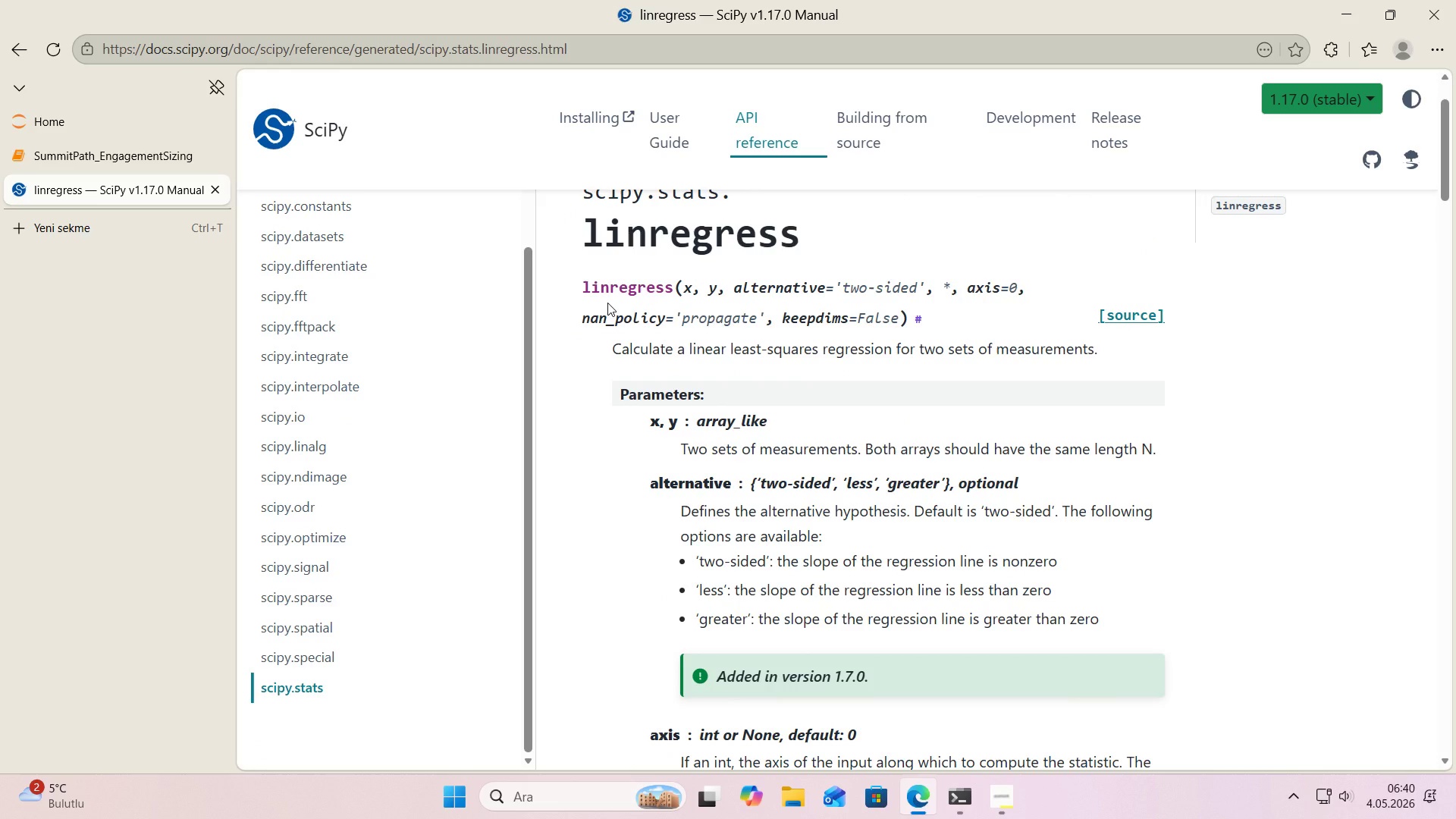 
wait(6.04)
 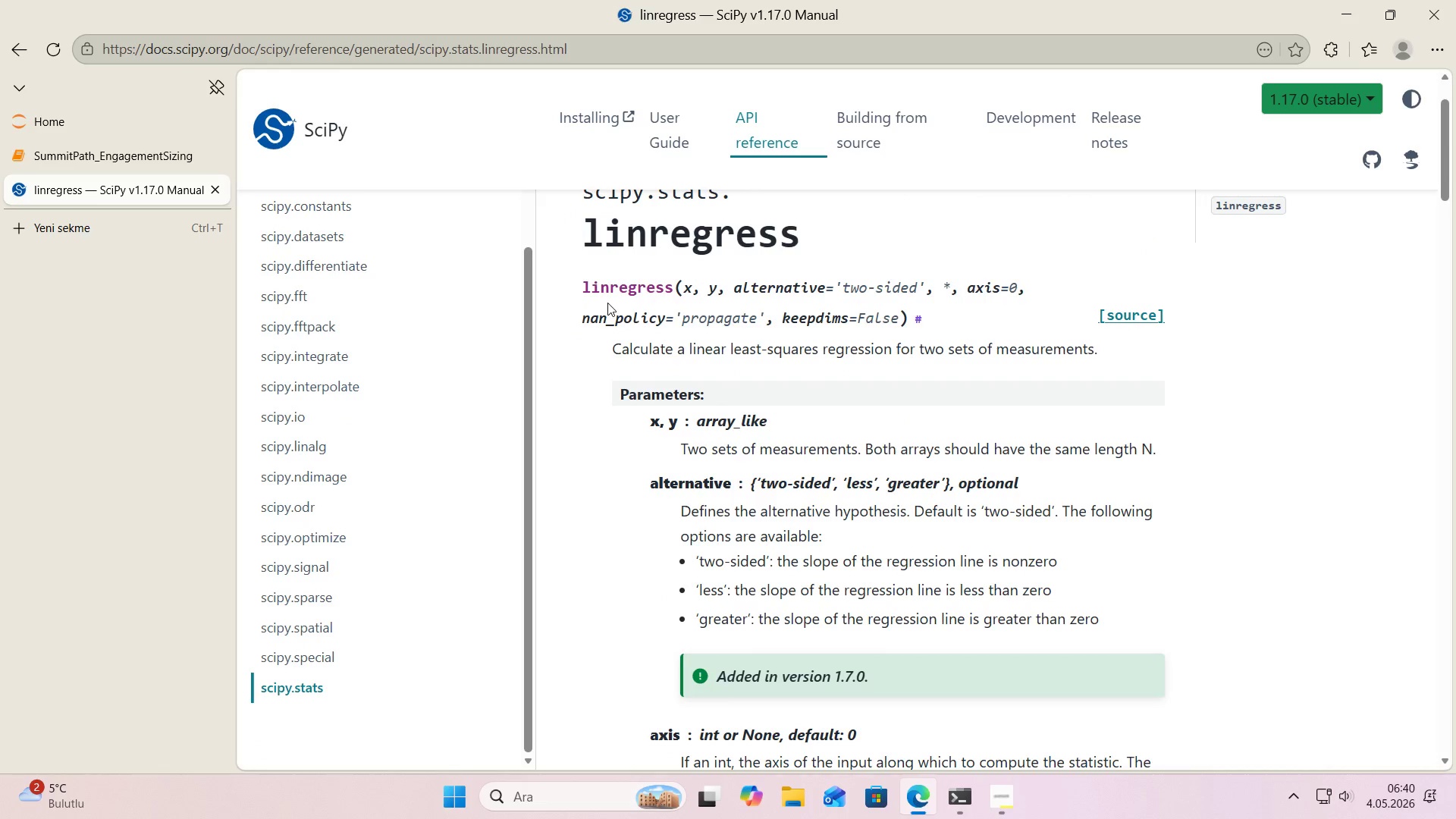 
scroll: coordinate [606, 303], scroll_direction: down, amount: 11.0
 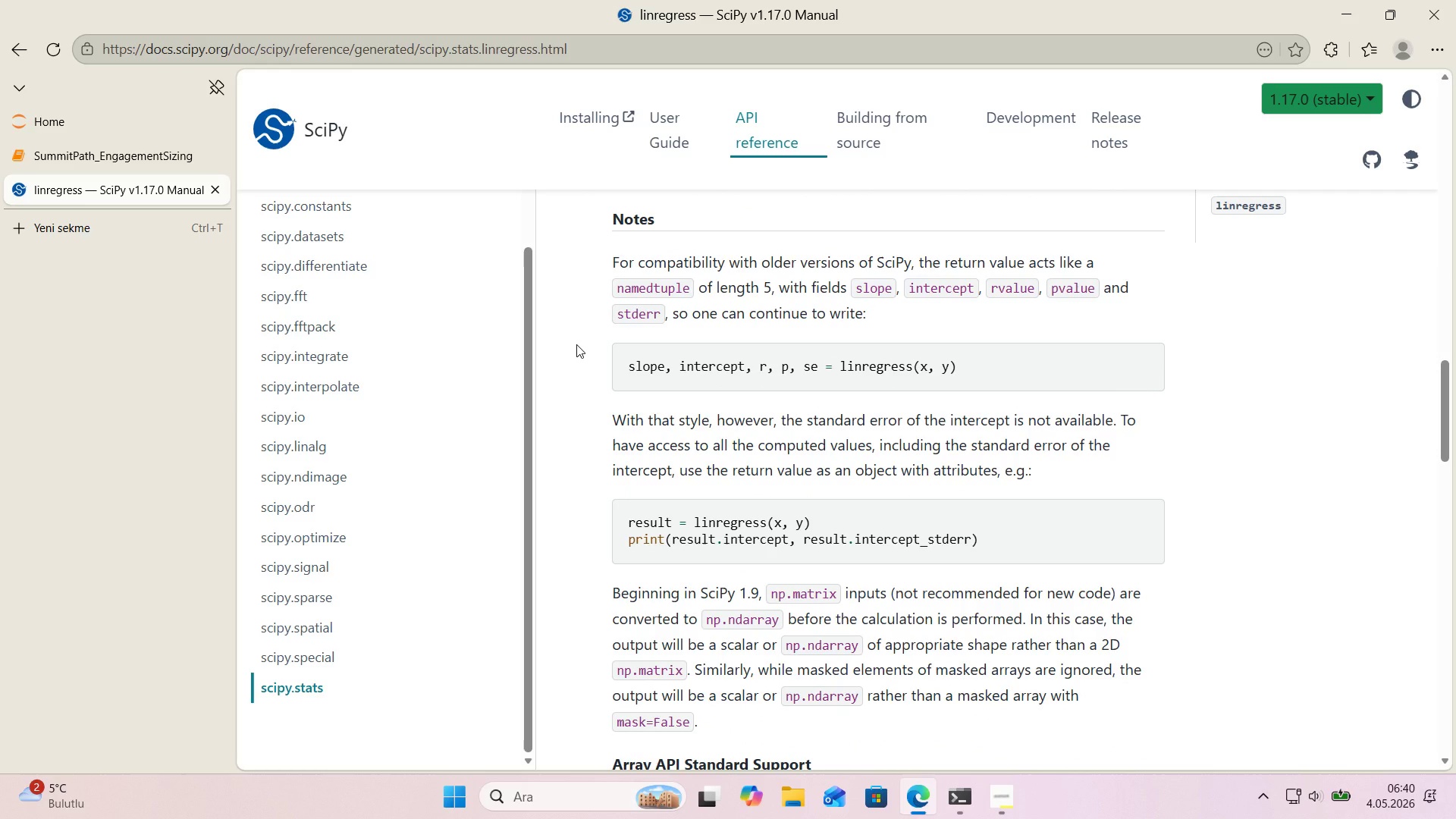 
wait(7.83)
 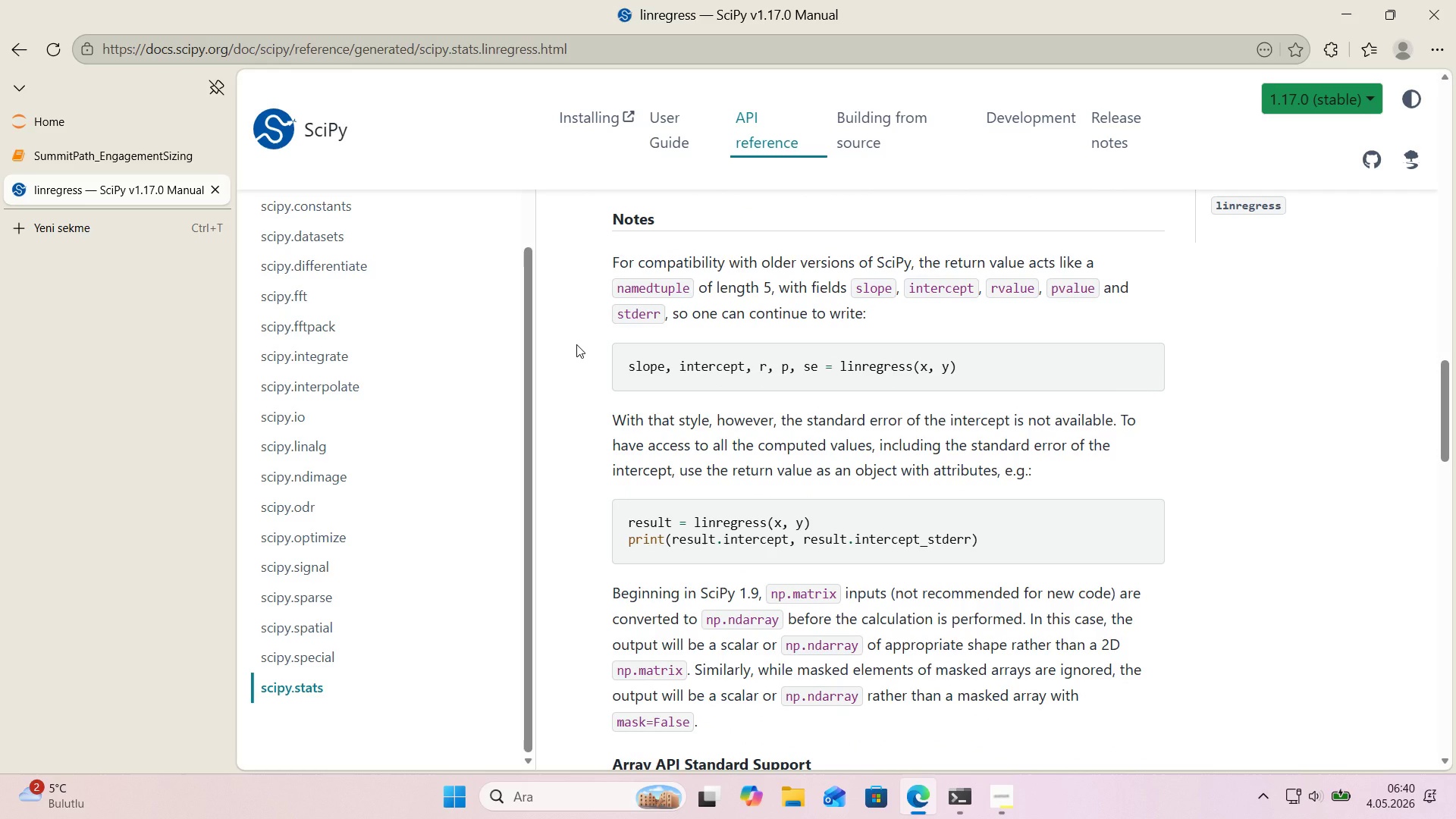 
scroll: coordinate [581, 352], scroll_direction: down, amount: 12.0
 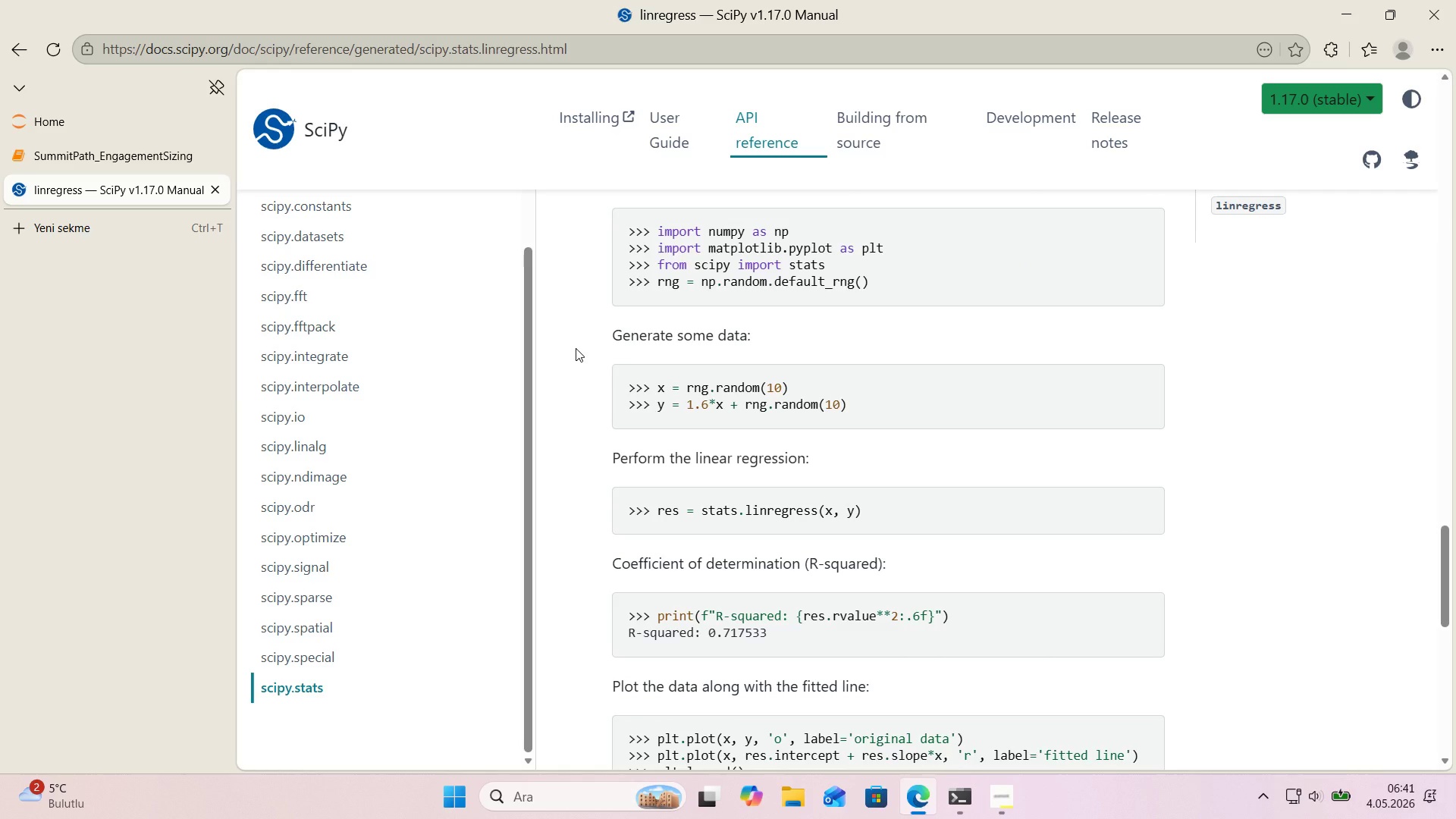 
wait(11.98)
 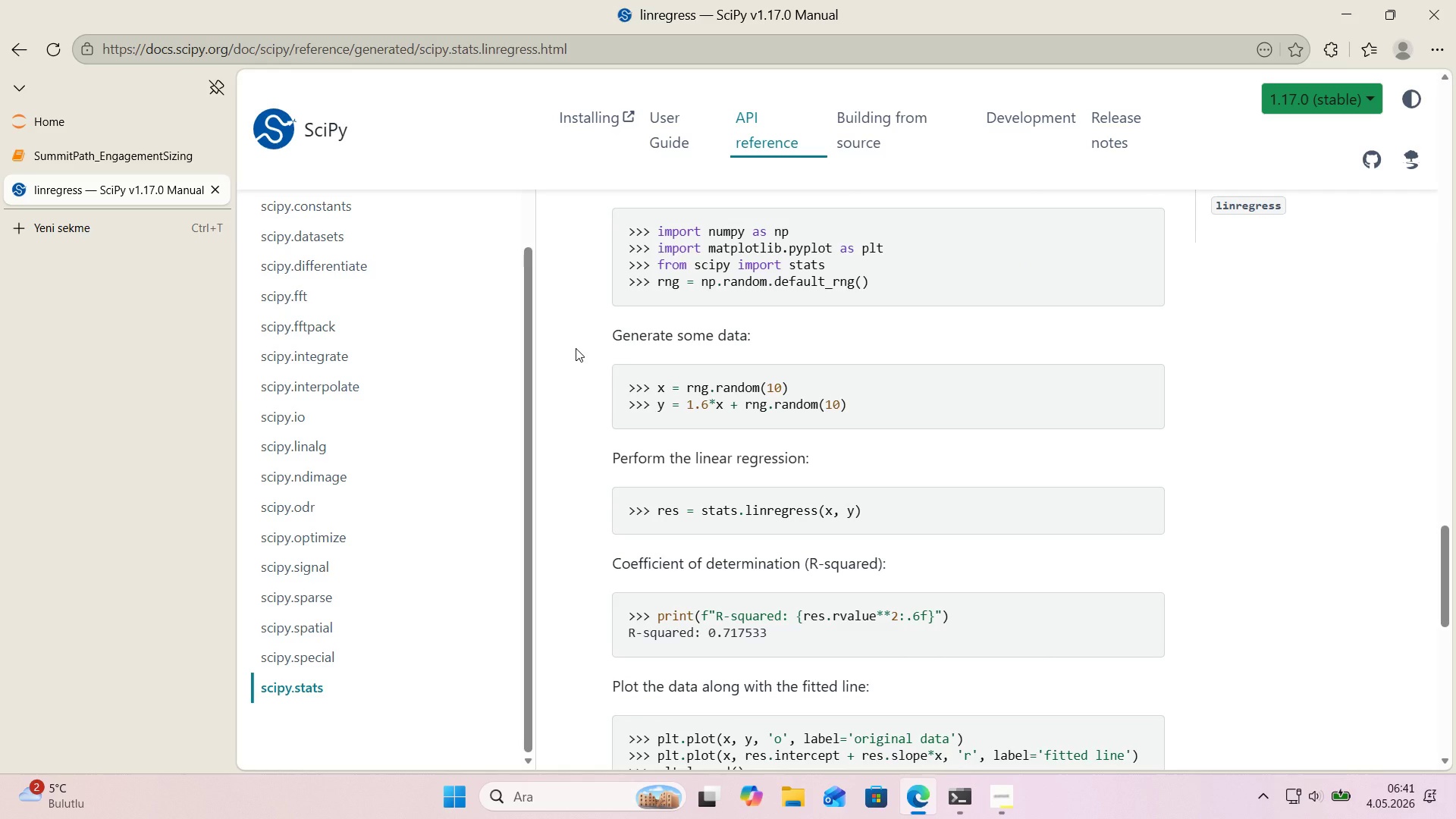 
scroll: coordinate [576, 348], scroll_direction: down, amount: 3.0
 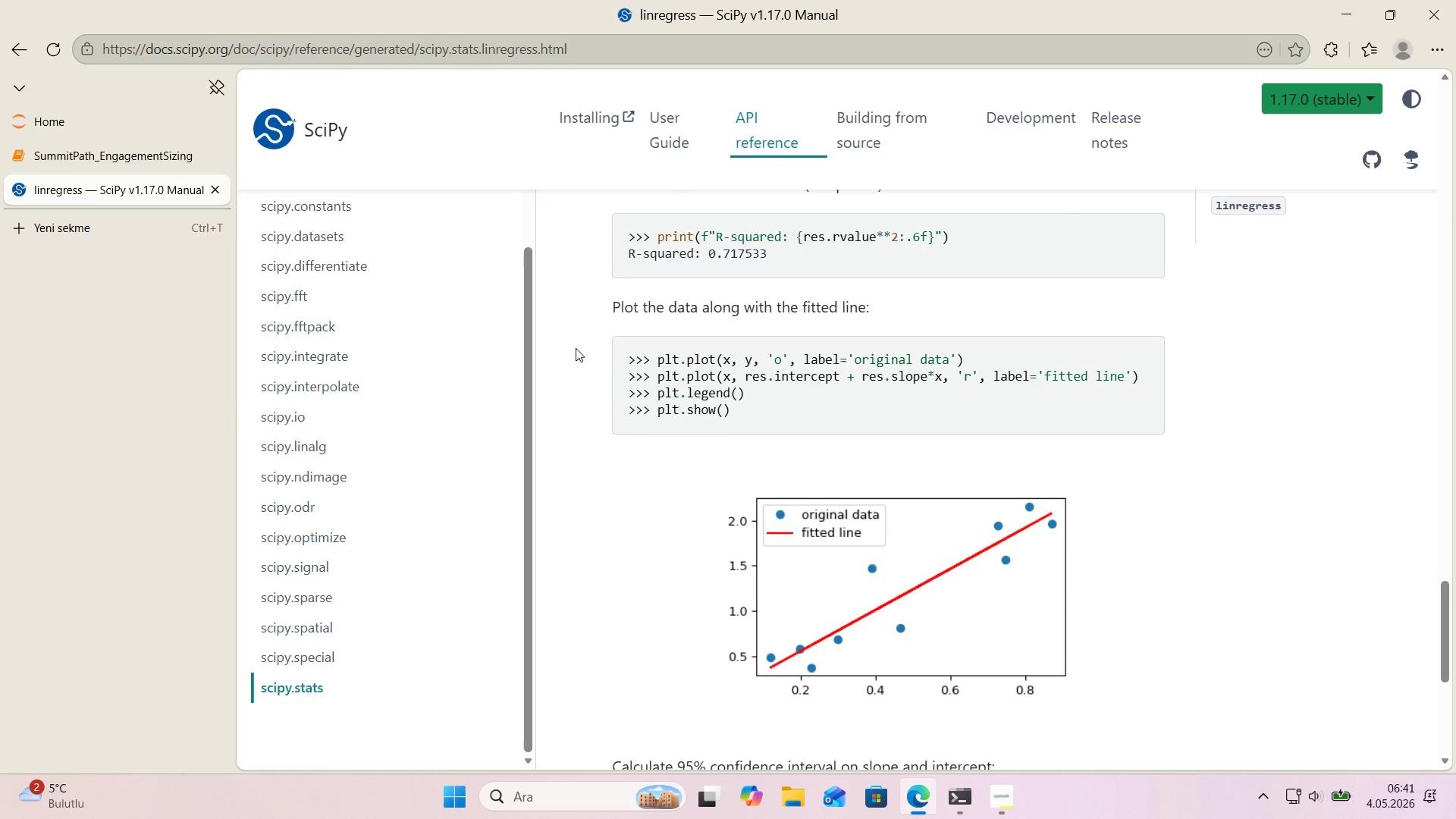 
wait(5.94)
 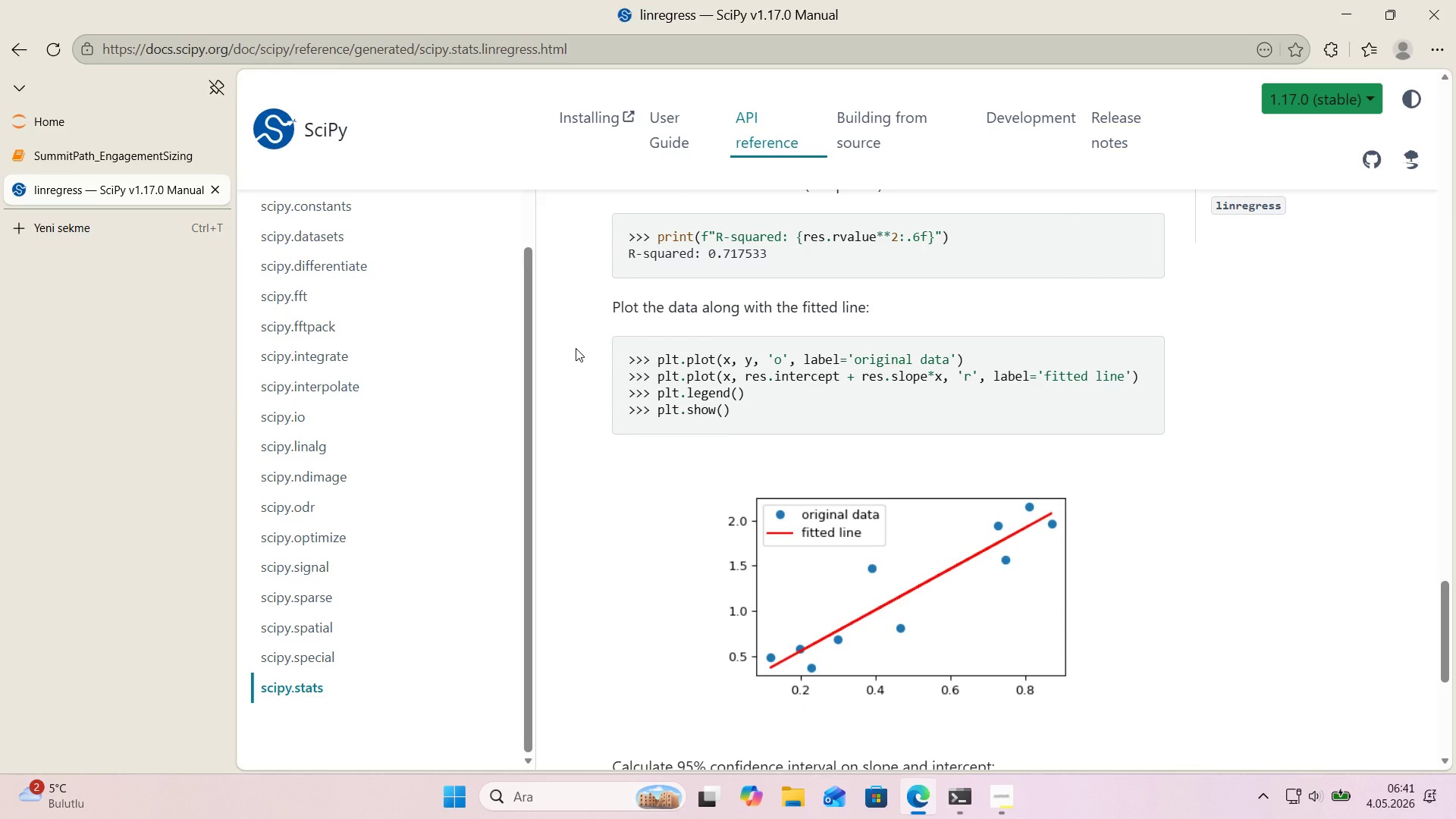 
scroll: coordinate [575, 348], scroll_direction: down, amount: 3.0
 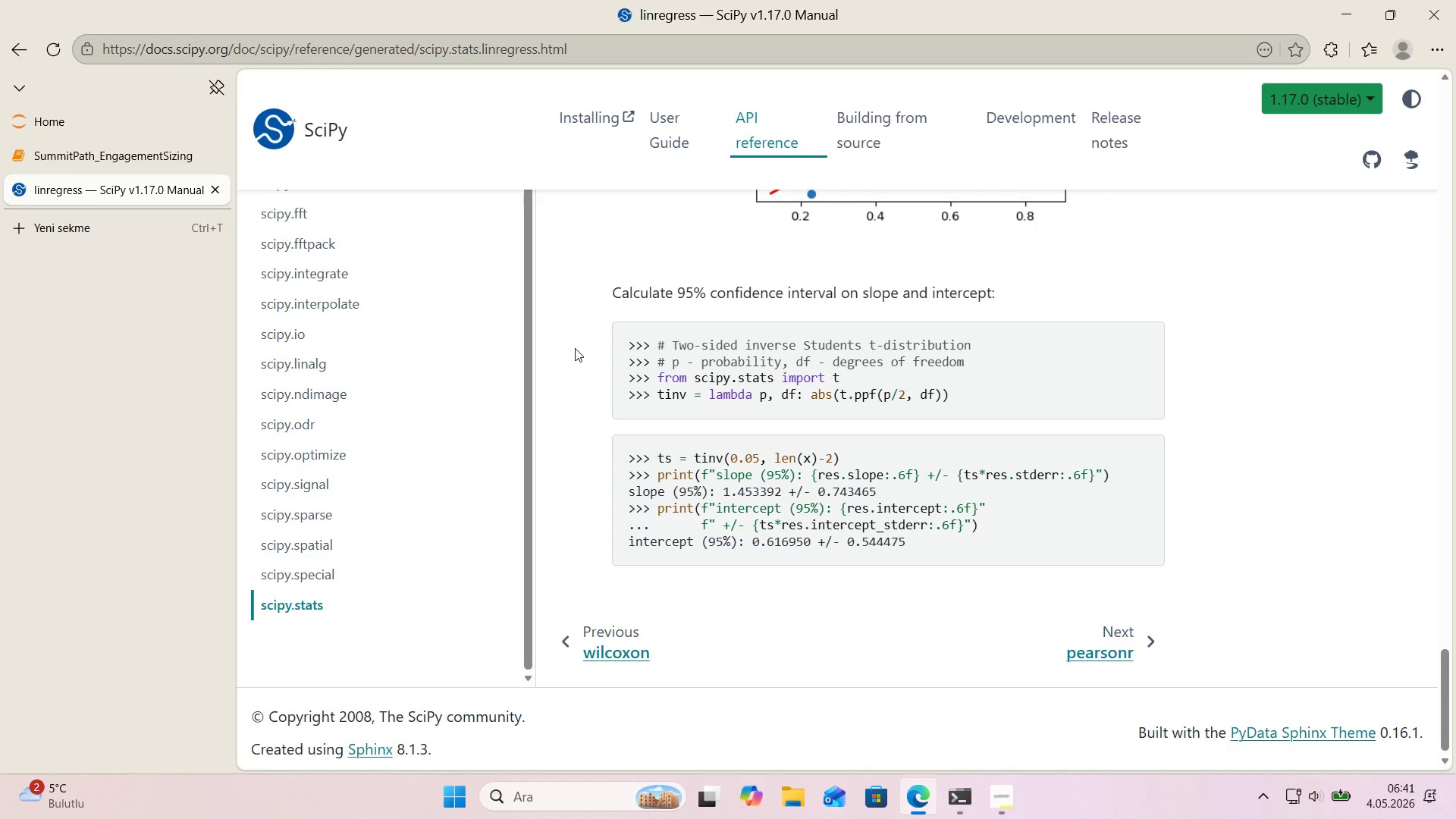 
wait(8.45)
 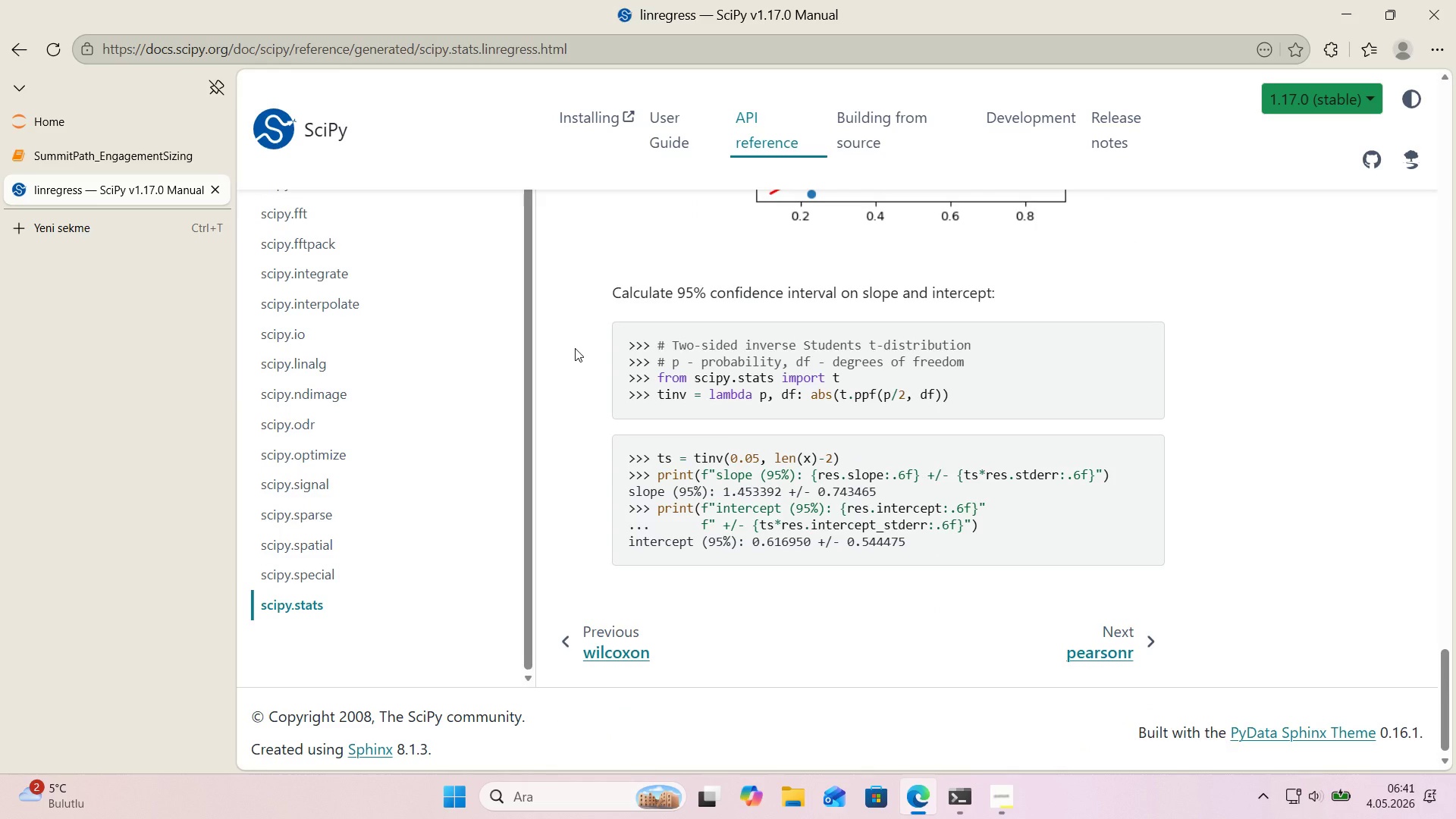 
left_click([14, 55])
 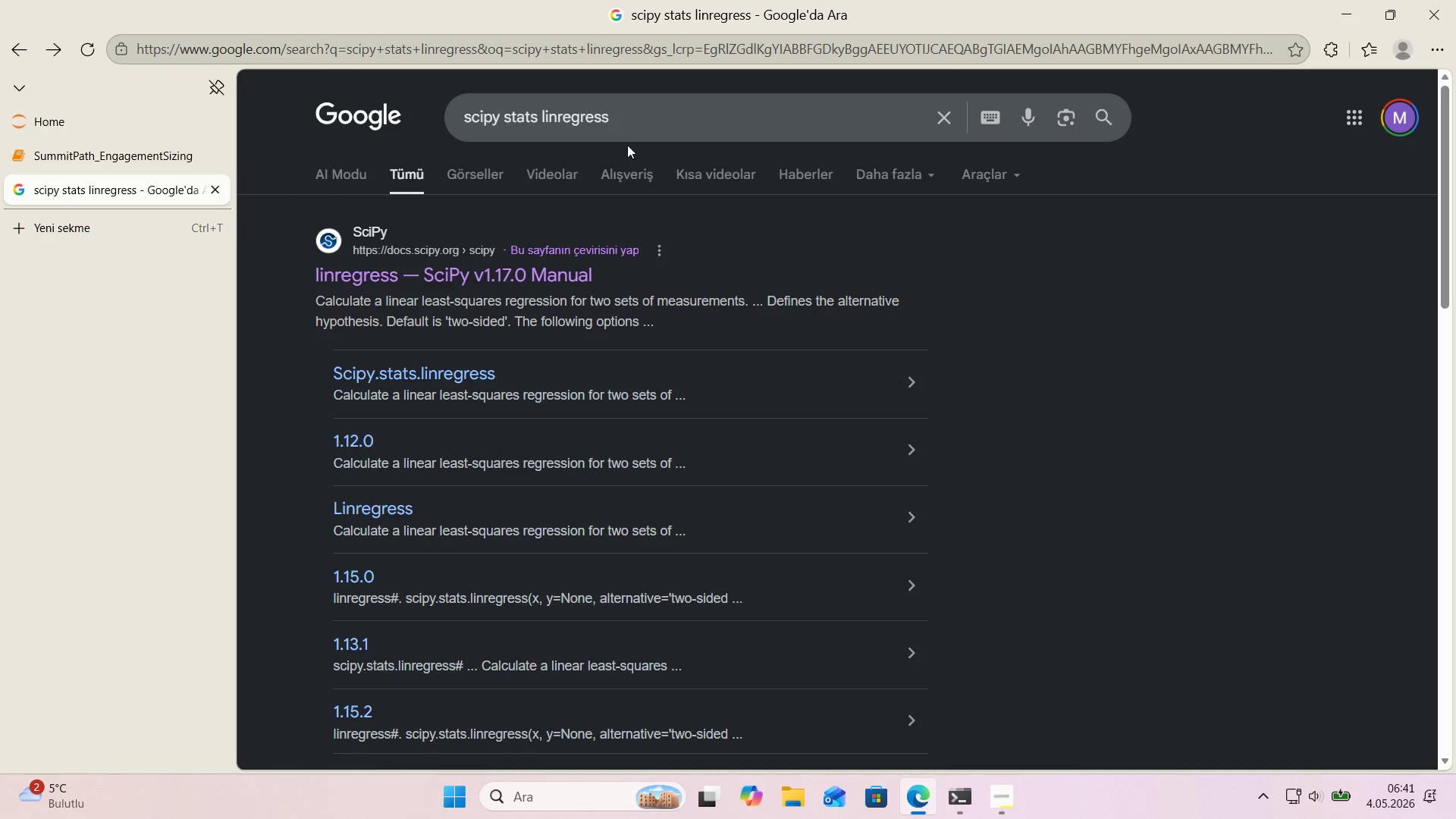 
left_click_drag(start_coordinate=[631, 111], to_coordinate=[412, 114])
 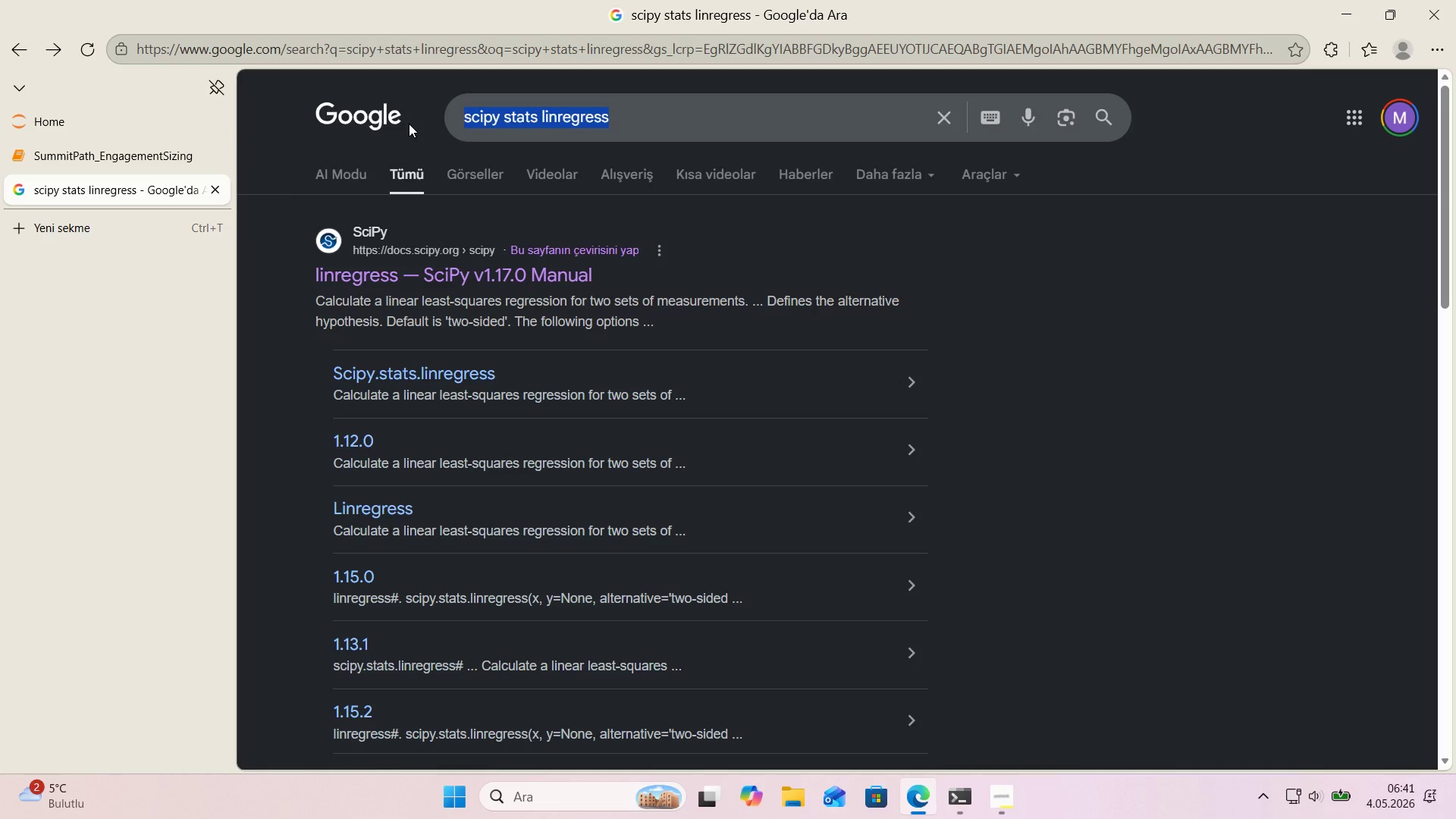 
type(np.polyf't)
 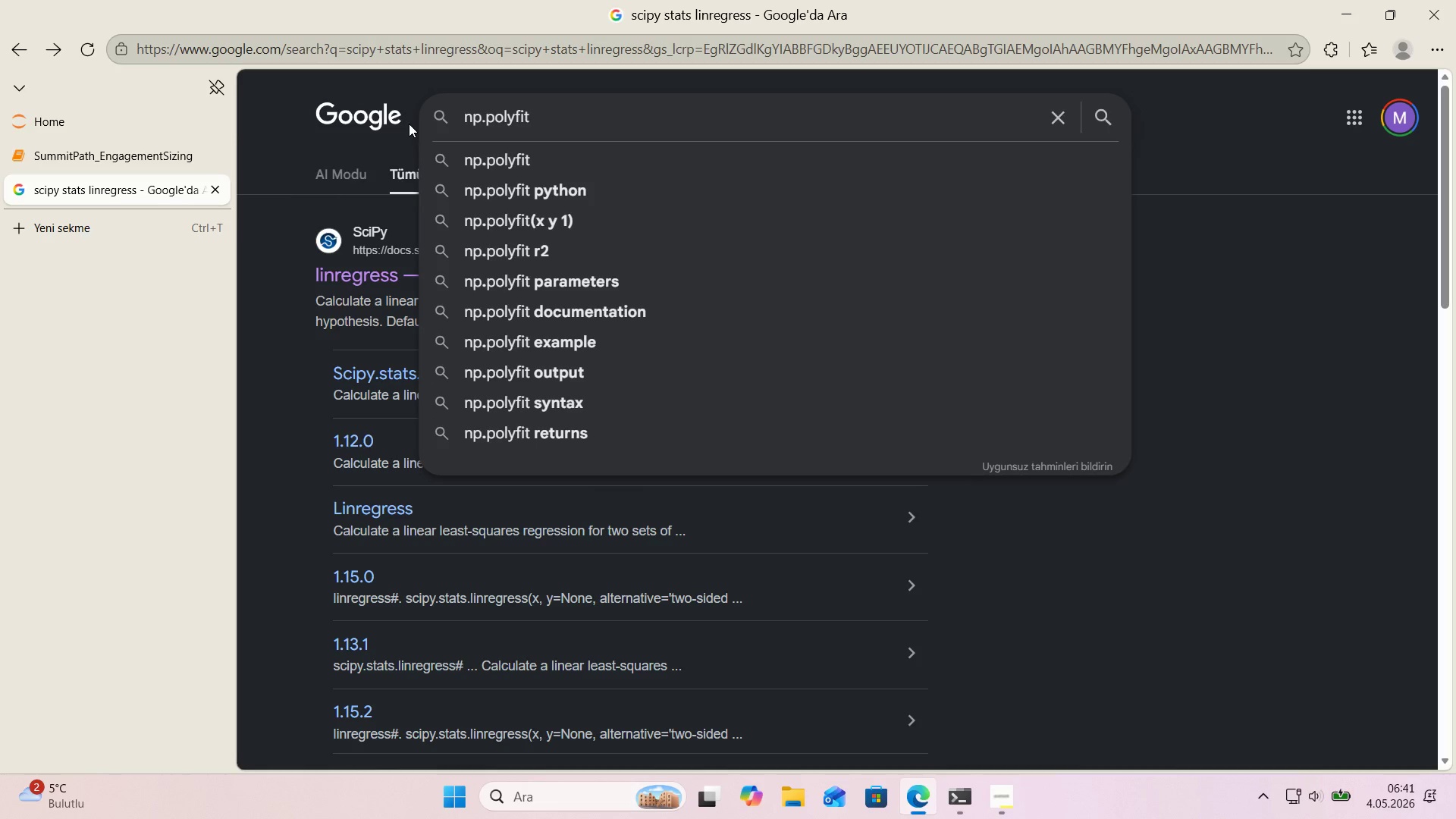 
key(ArrowDown)
 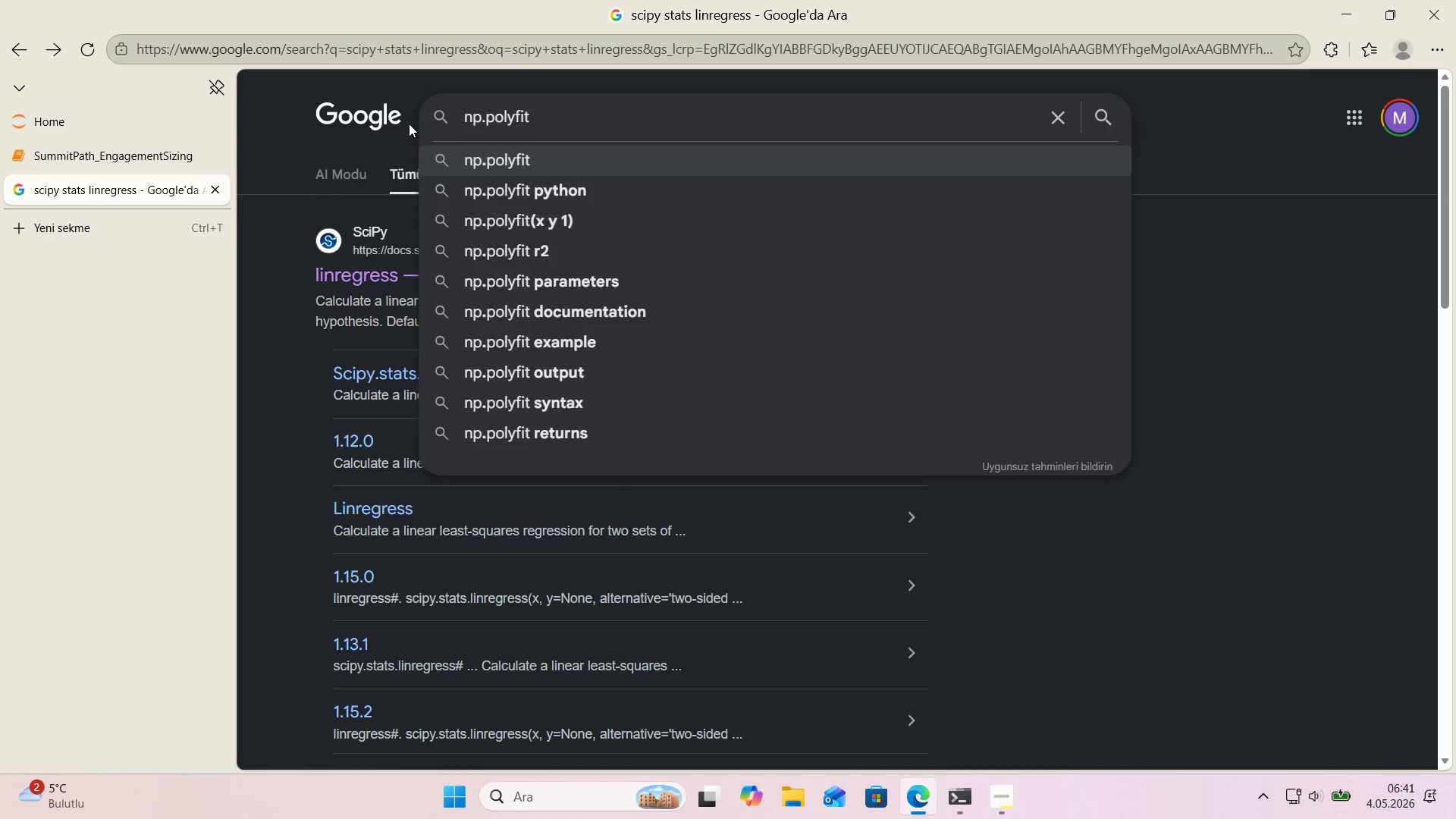 
key(Enter)
 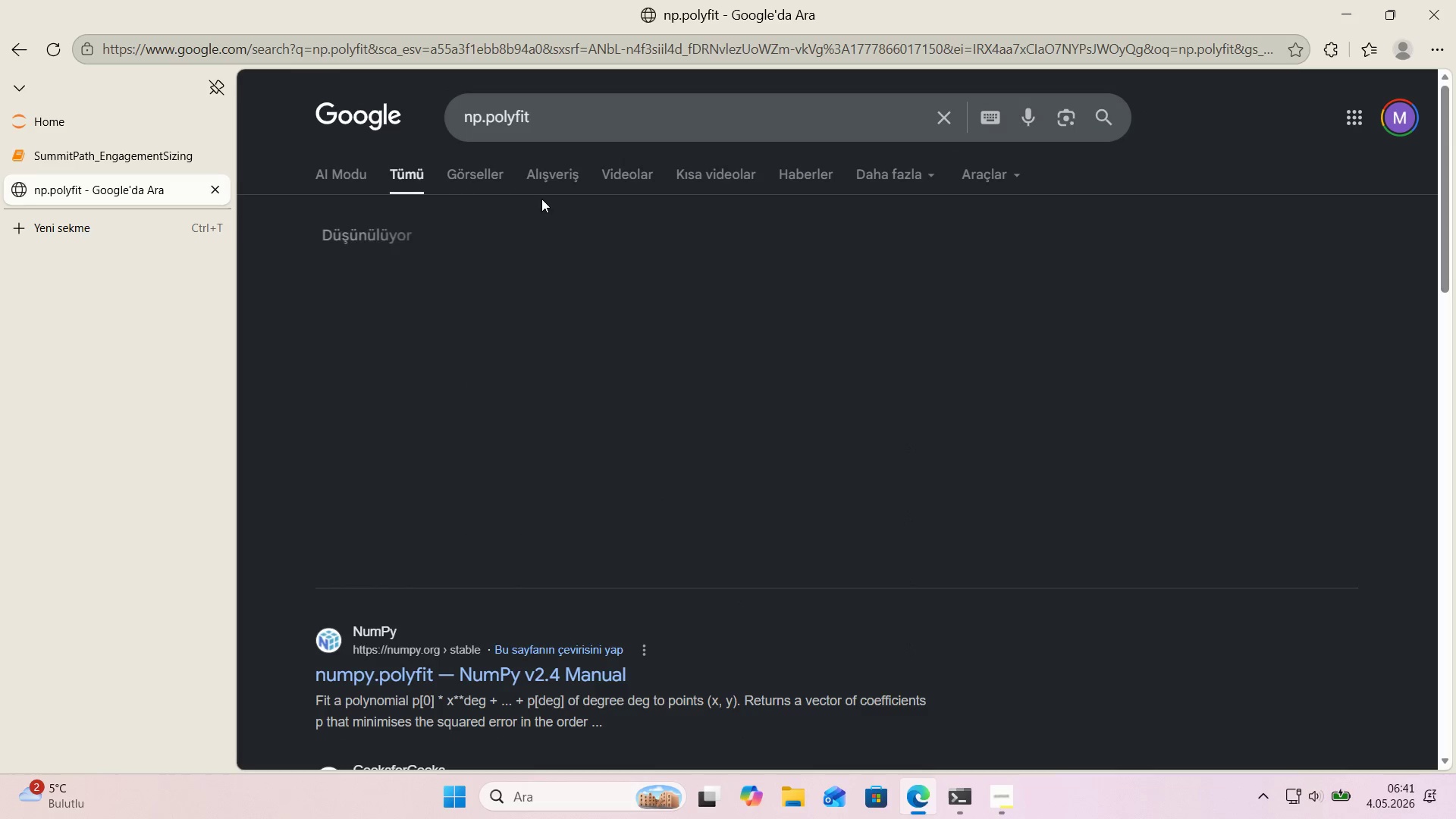 
scroll: coordinate [585, 297], scroll_direction: down, amount: 3.0
 